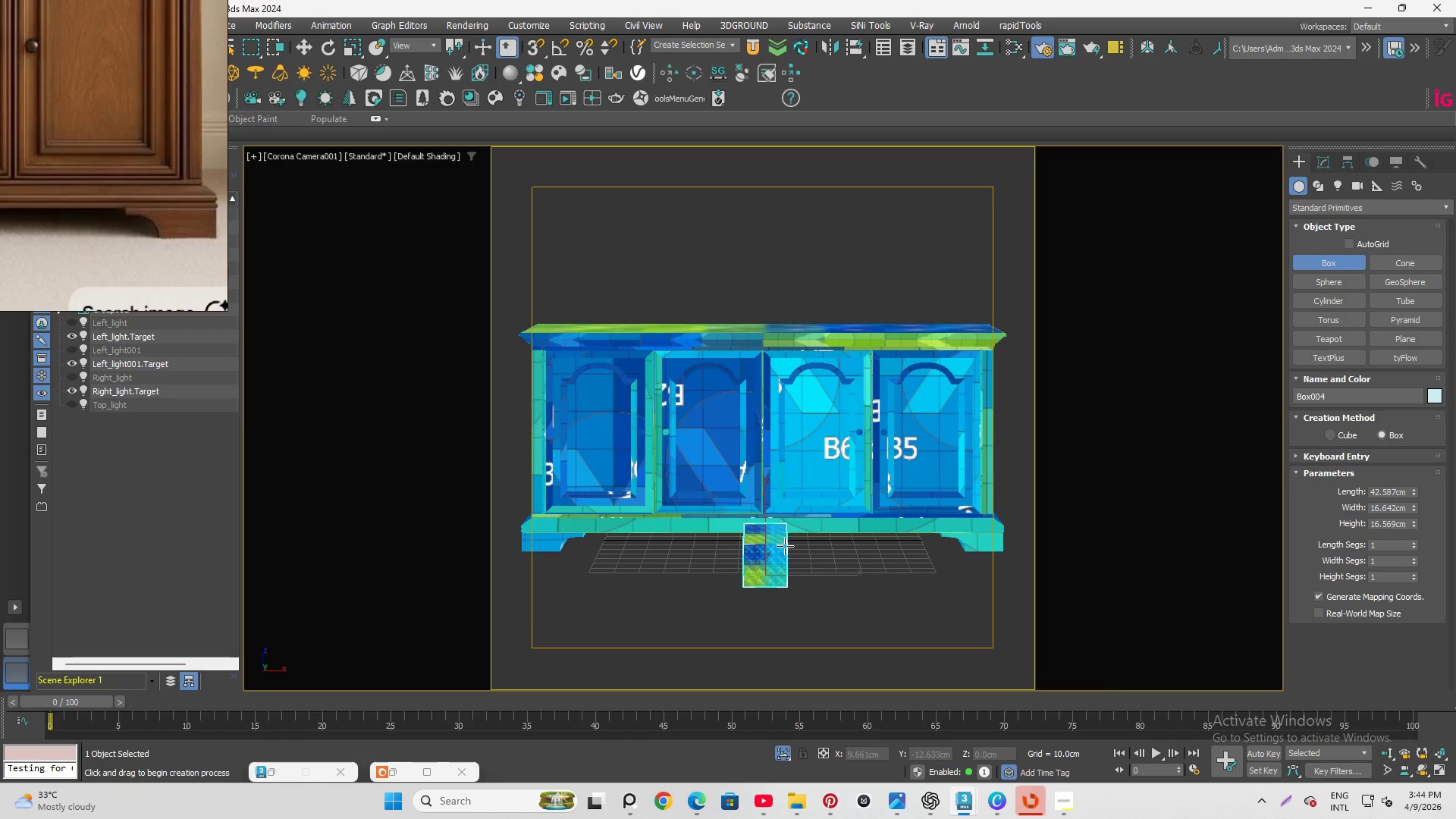 
left_click([785, 547])
 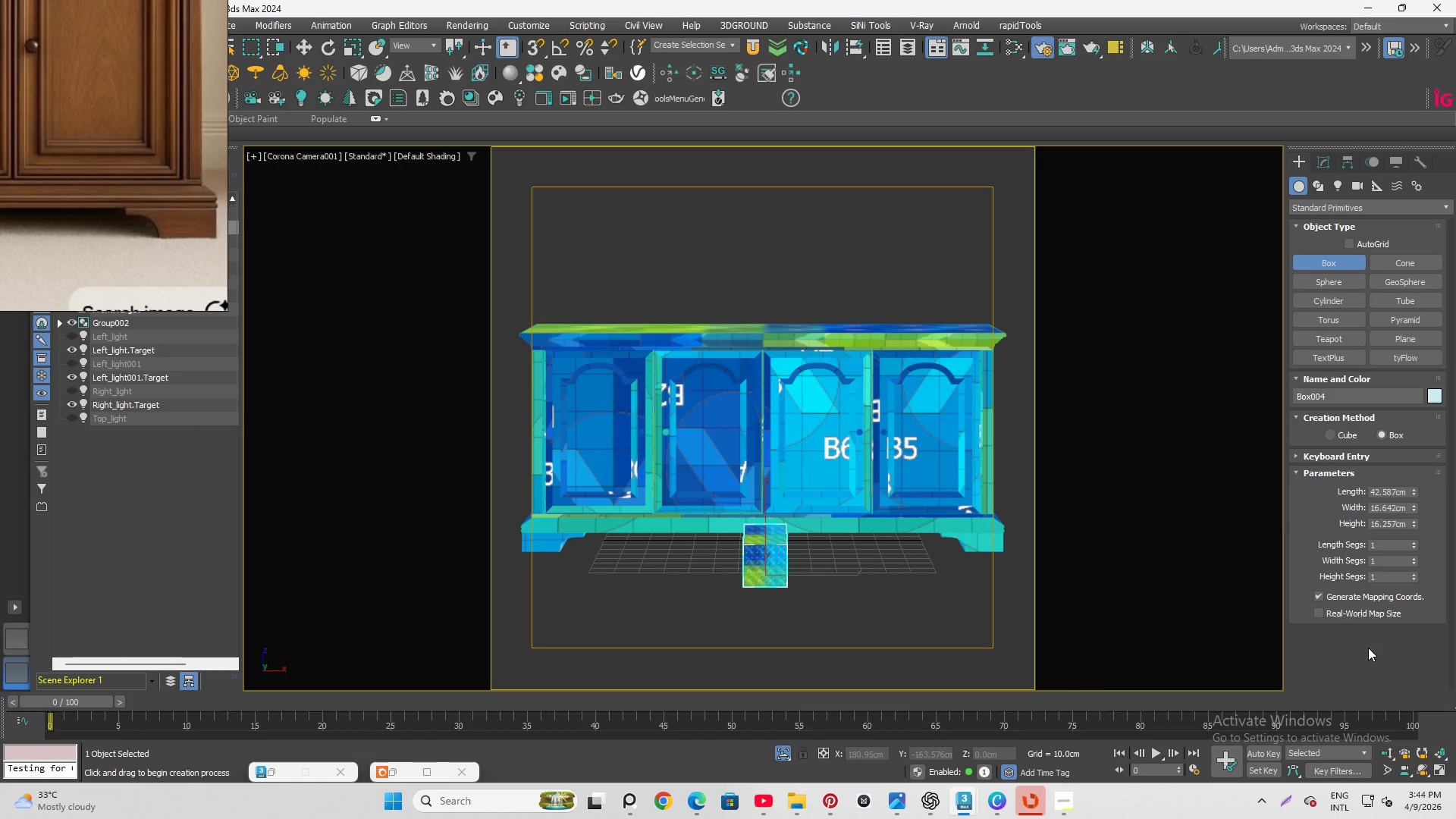 
left_click([1320, 613])
 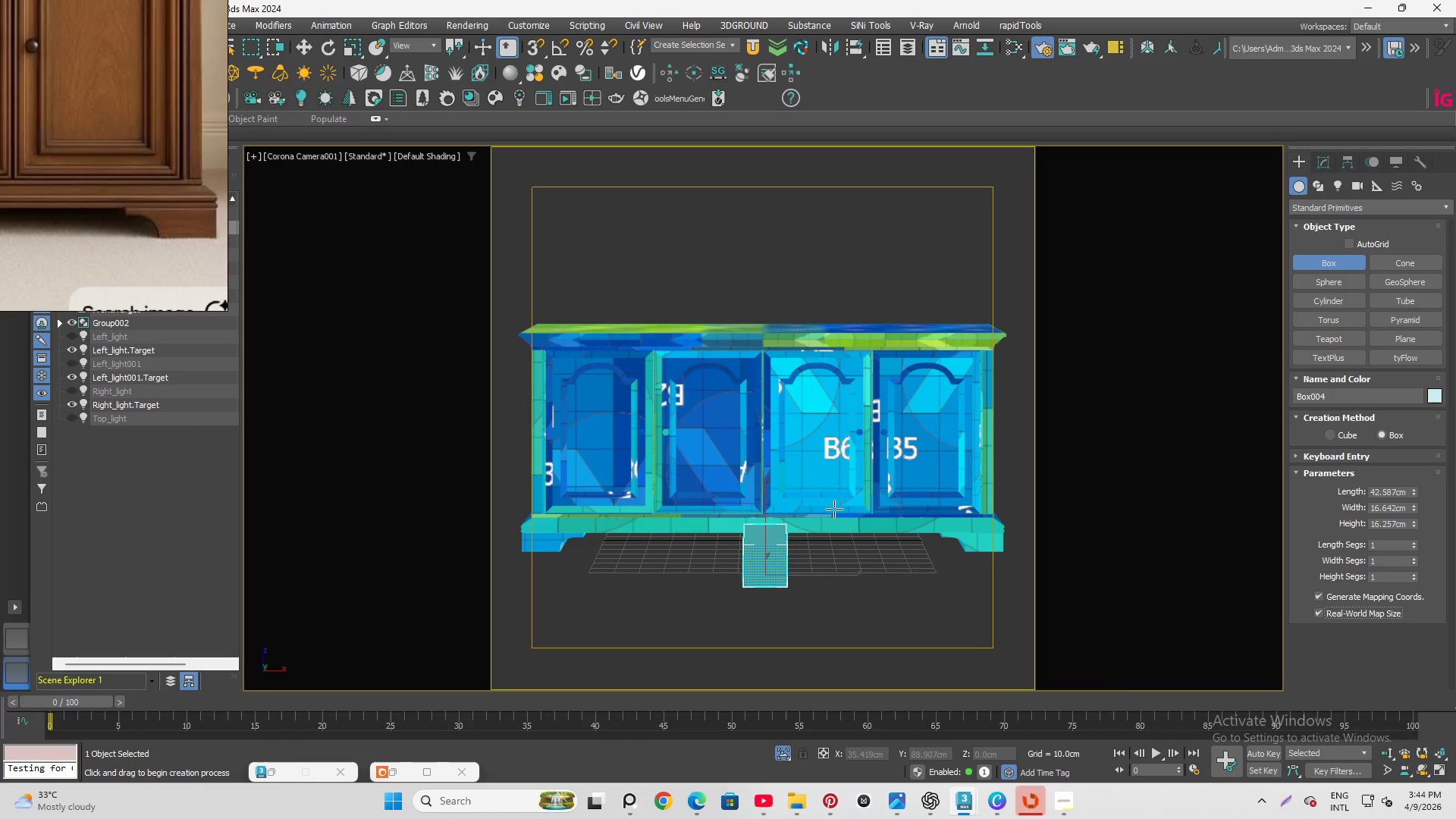 
key(Q)
 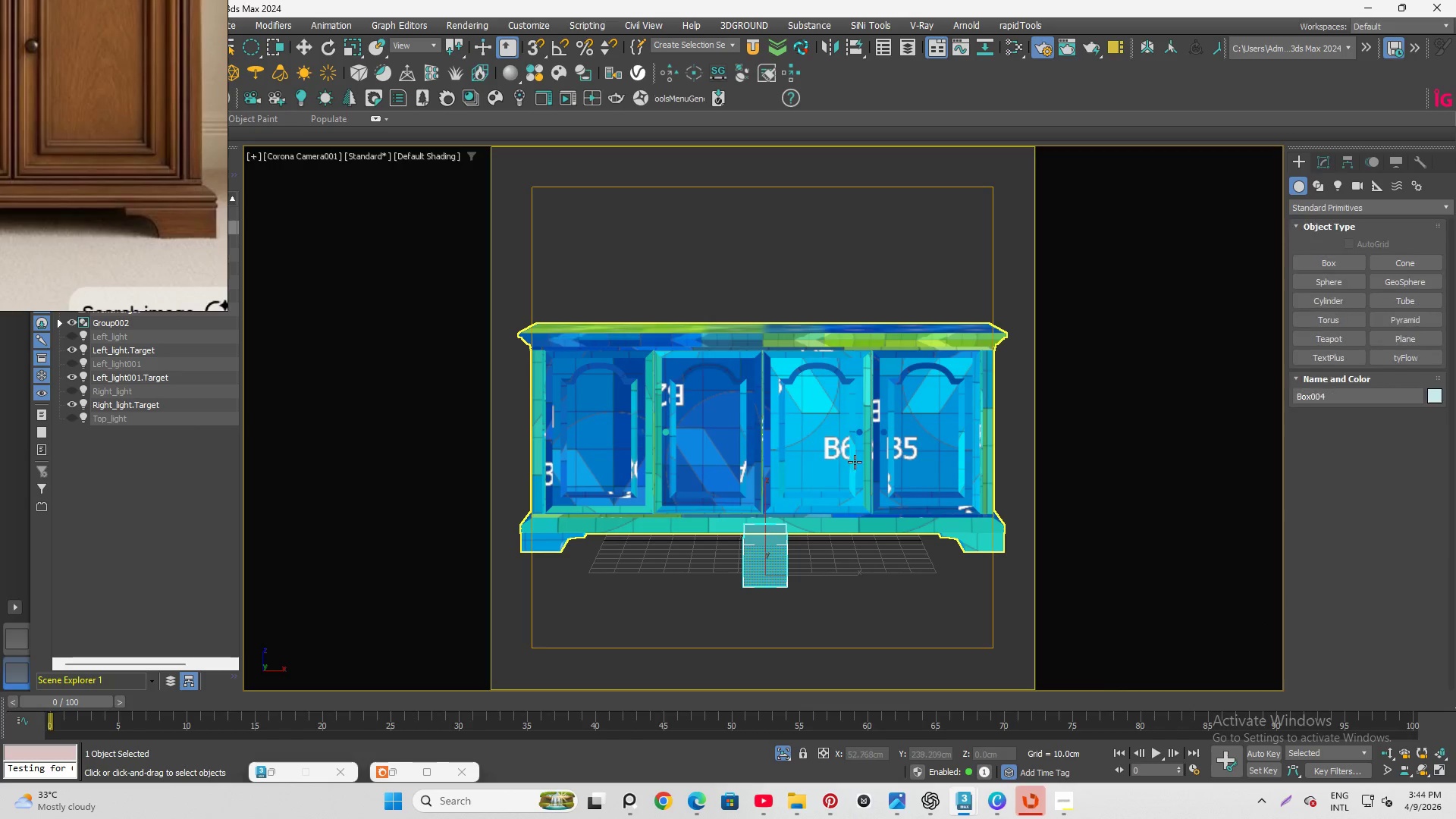 
left_click([855, 462])
 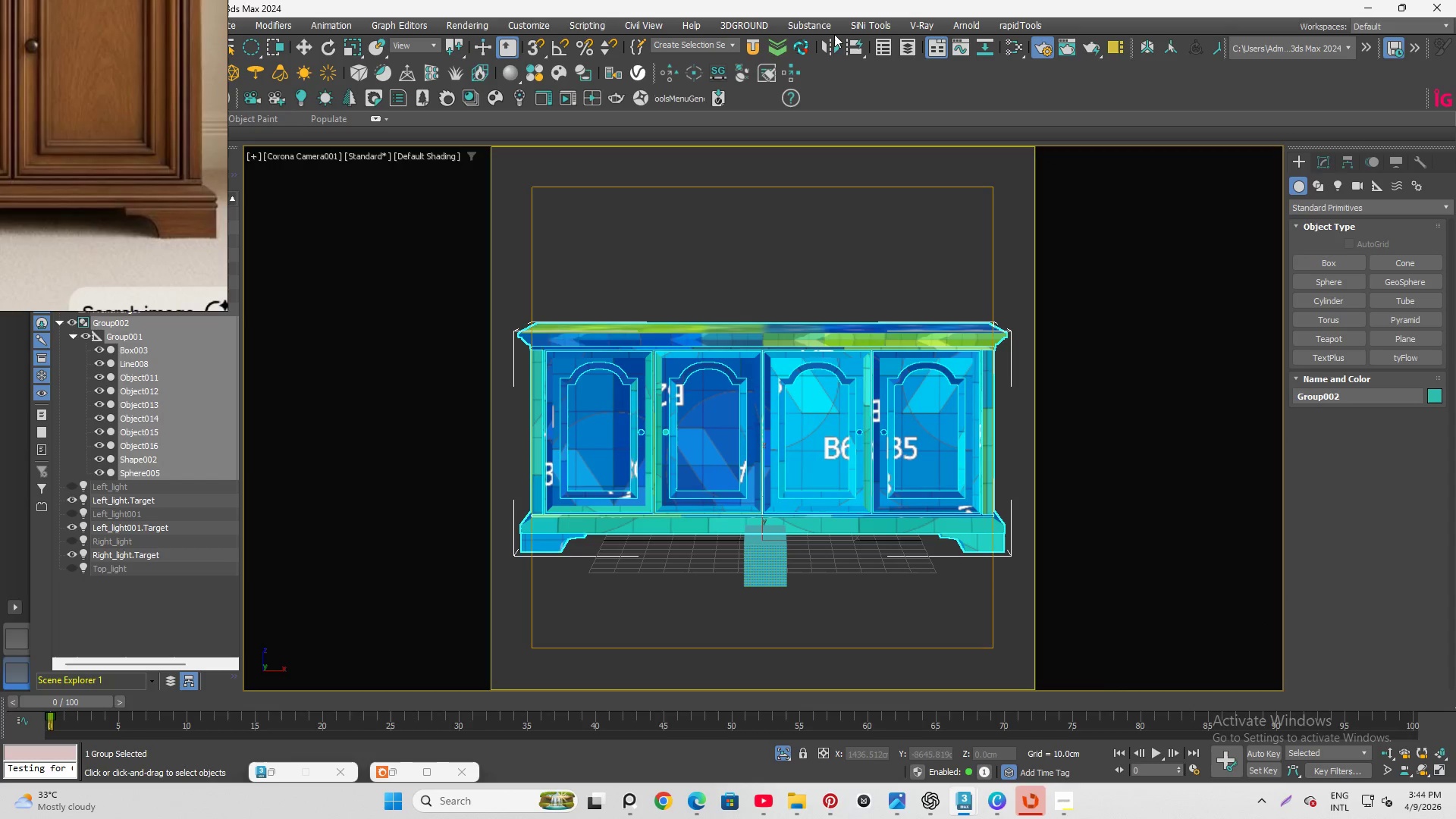 
left_click([755, 50])
 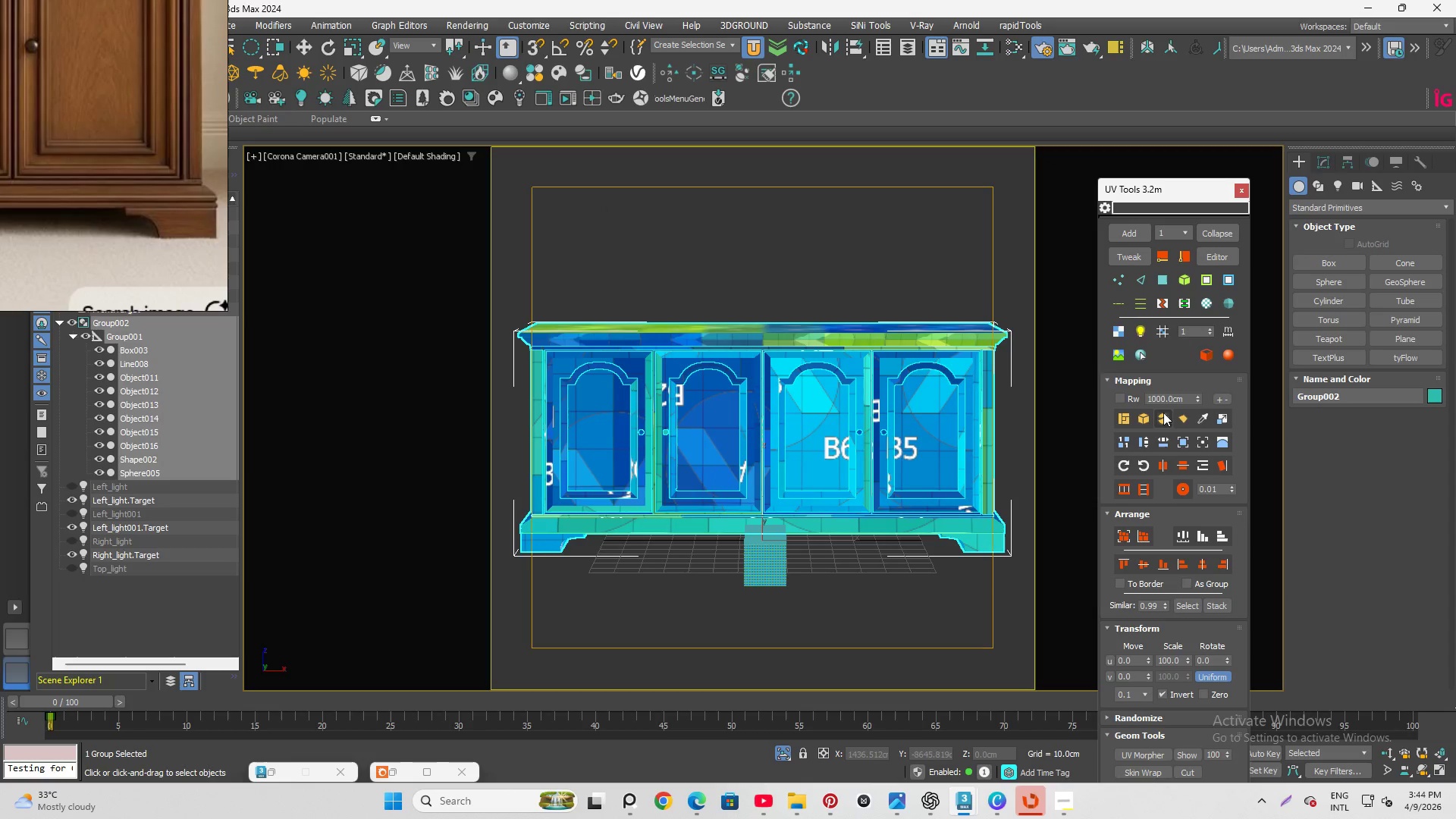 
left_click([1202, 419])
 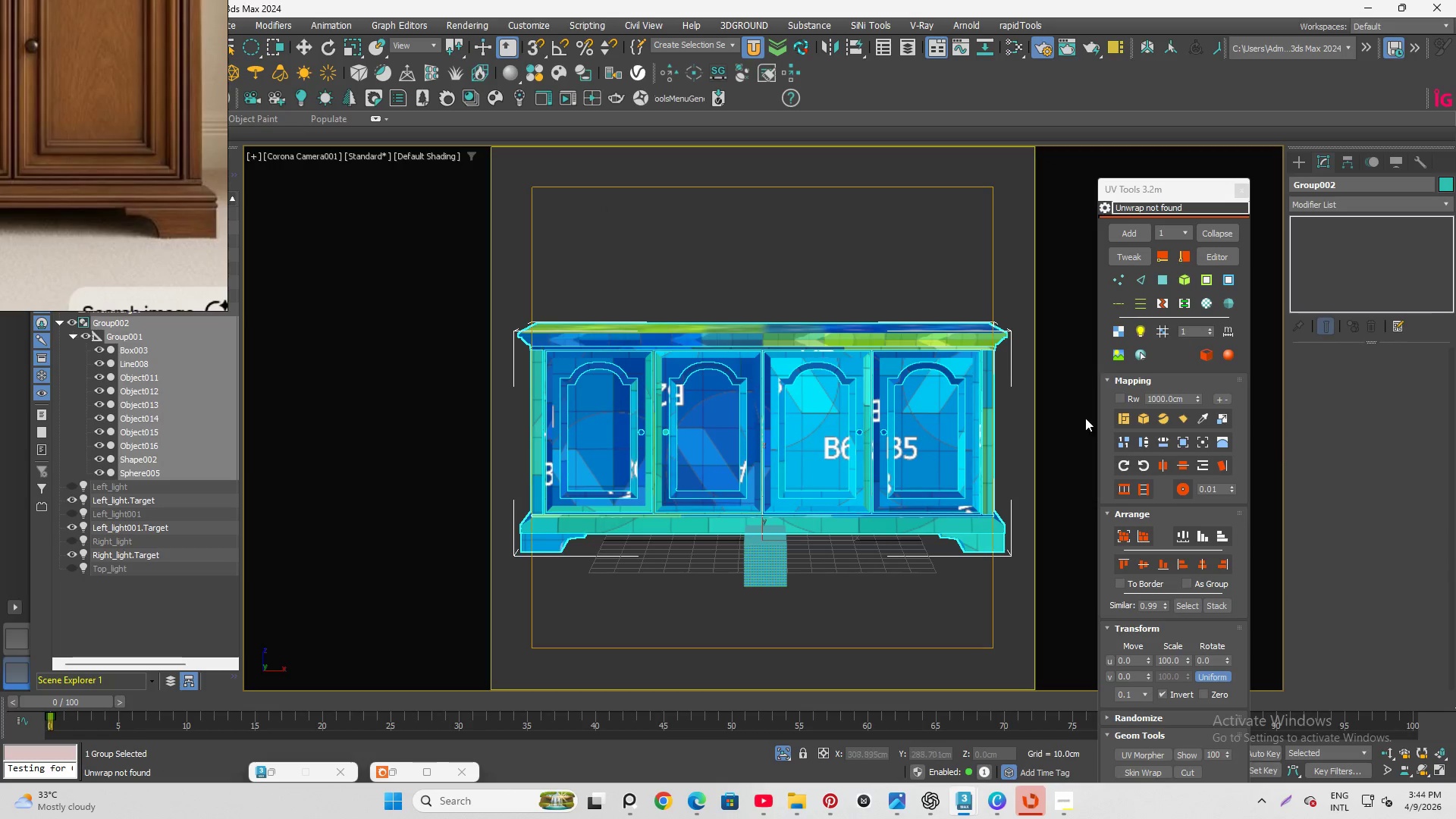 
left_click([1203, 419])
 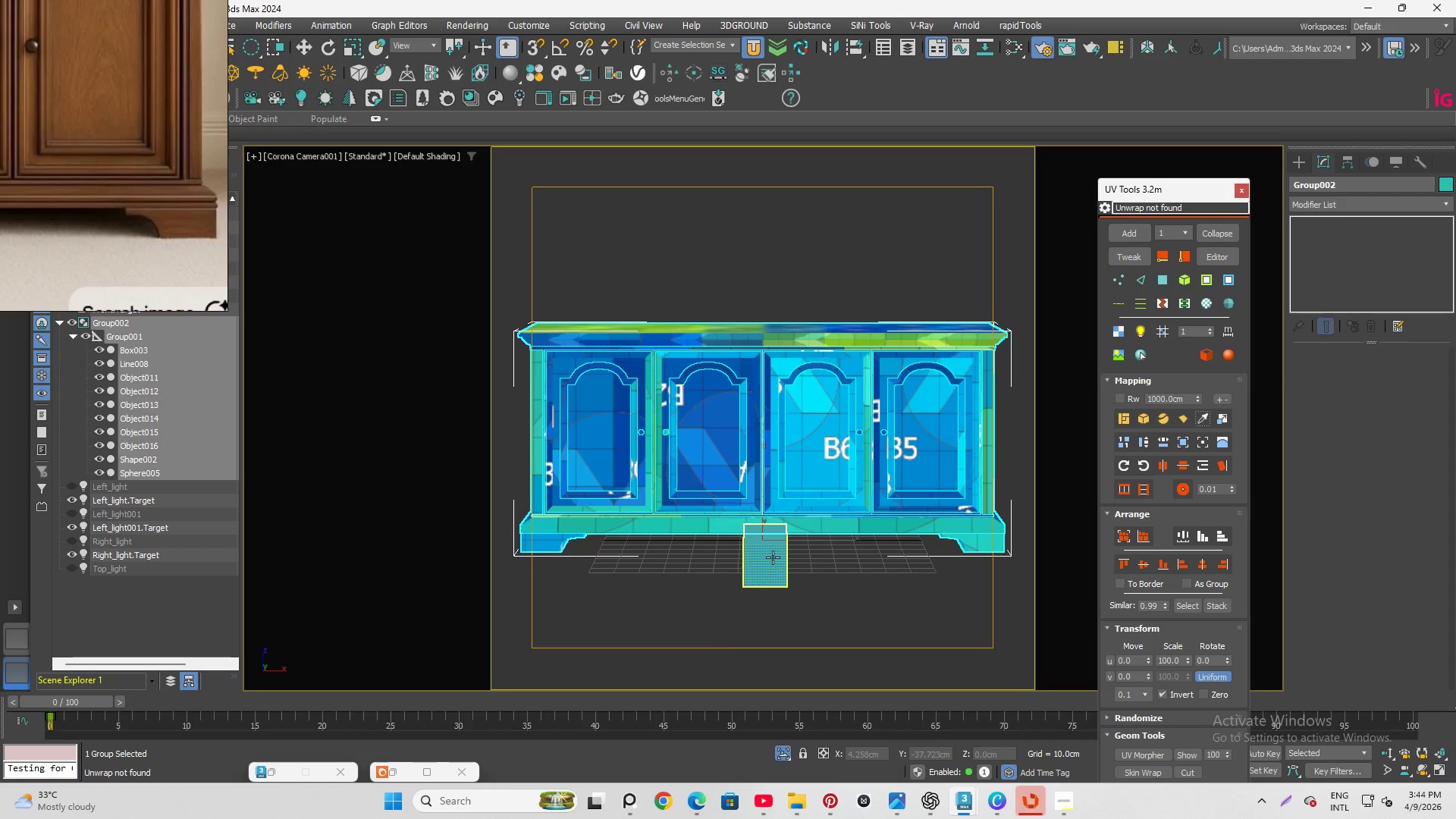 
left_click([773, 557])
 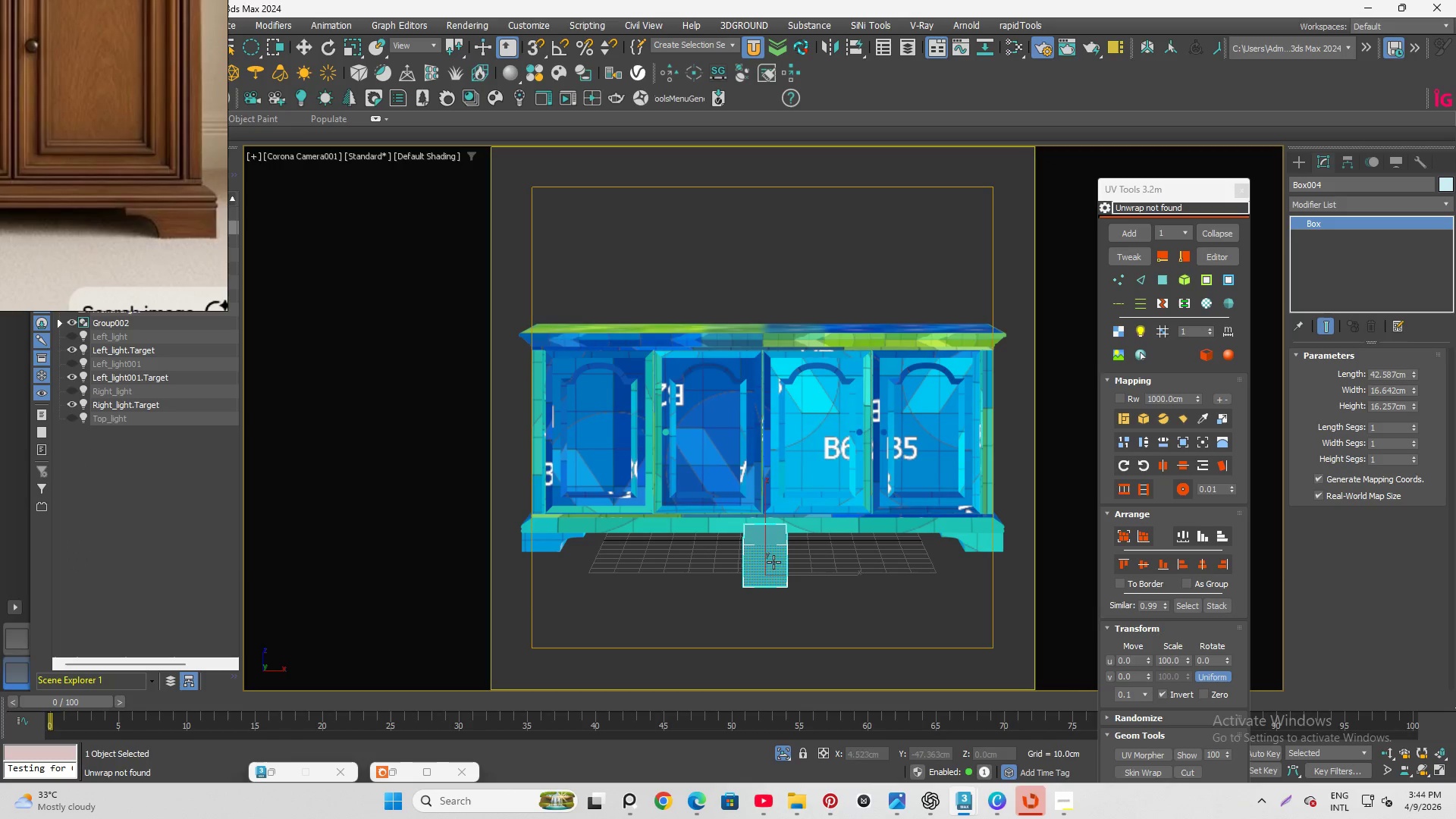 
left_click([1206, 420])
 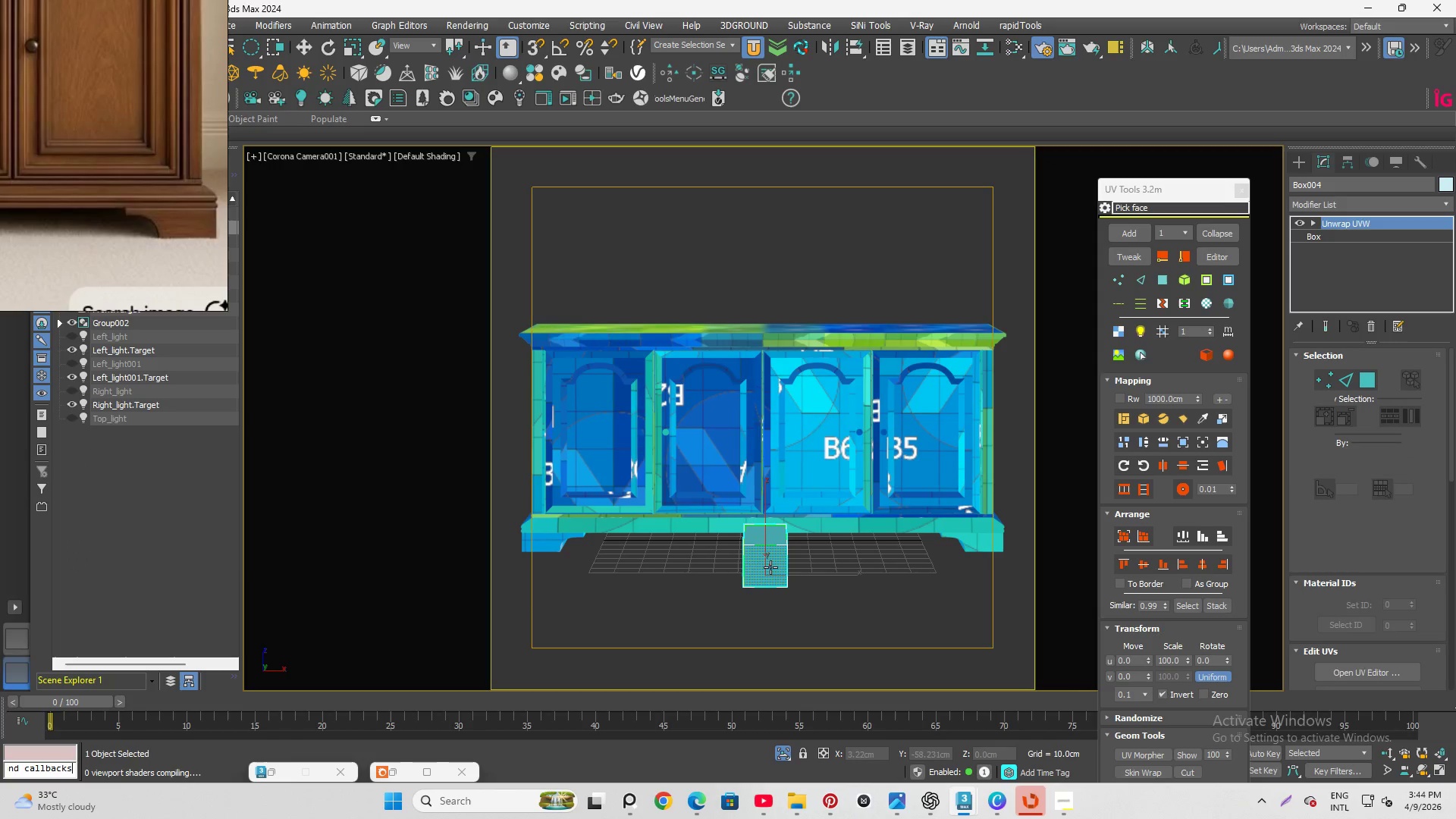 
left_click([770, 567])
 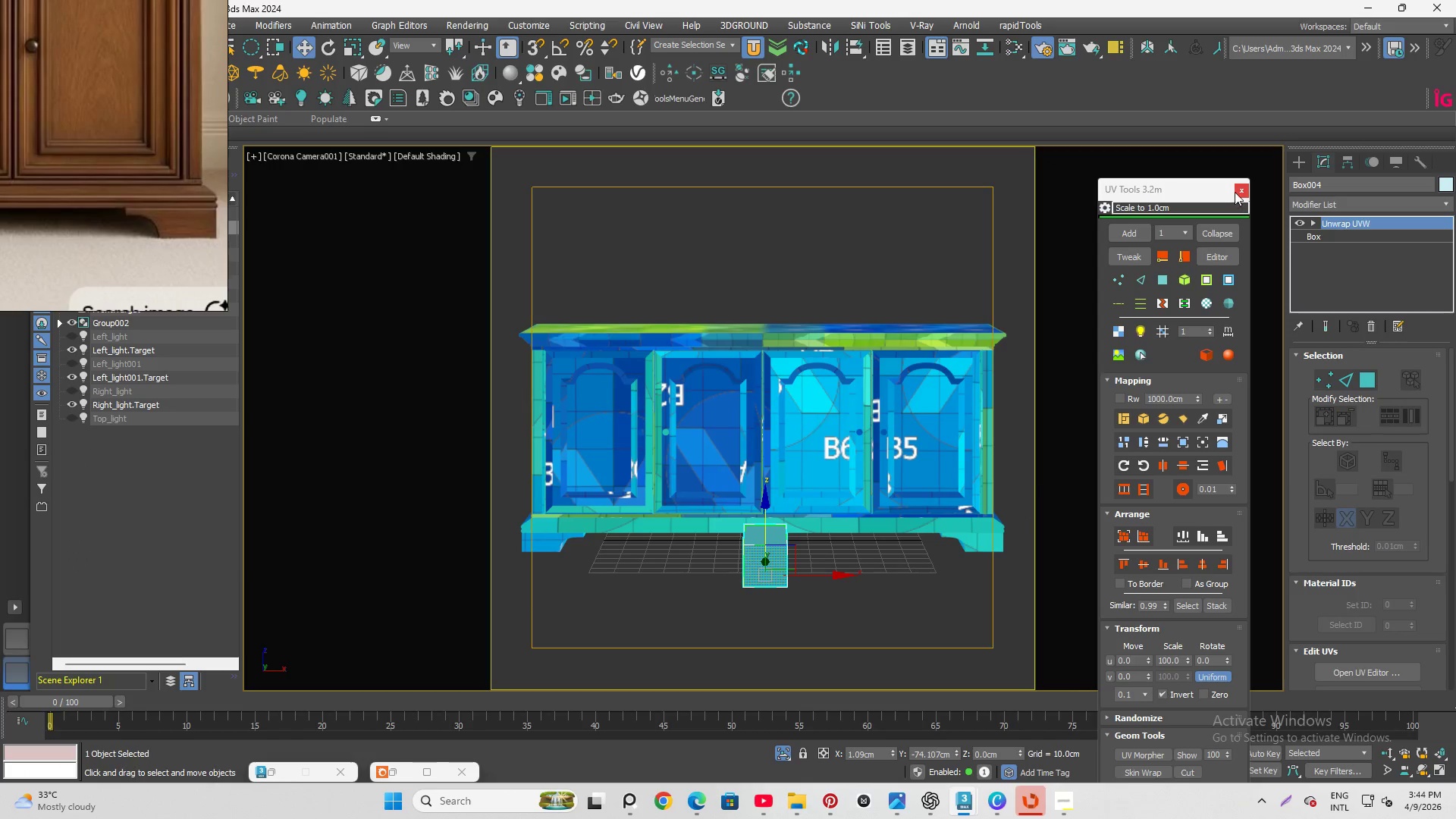 
left_click([1197, 418])
 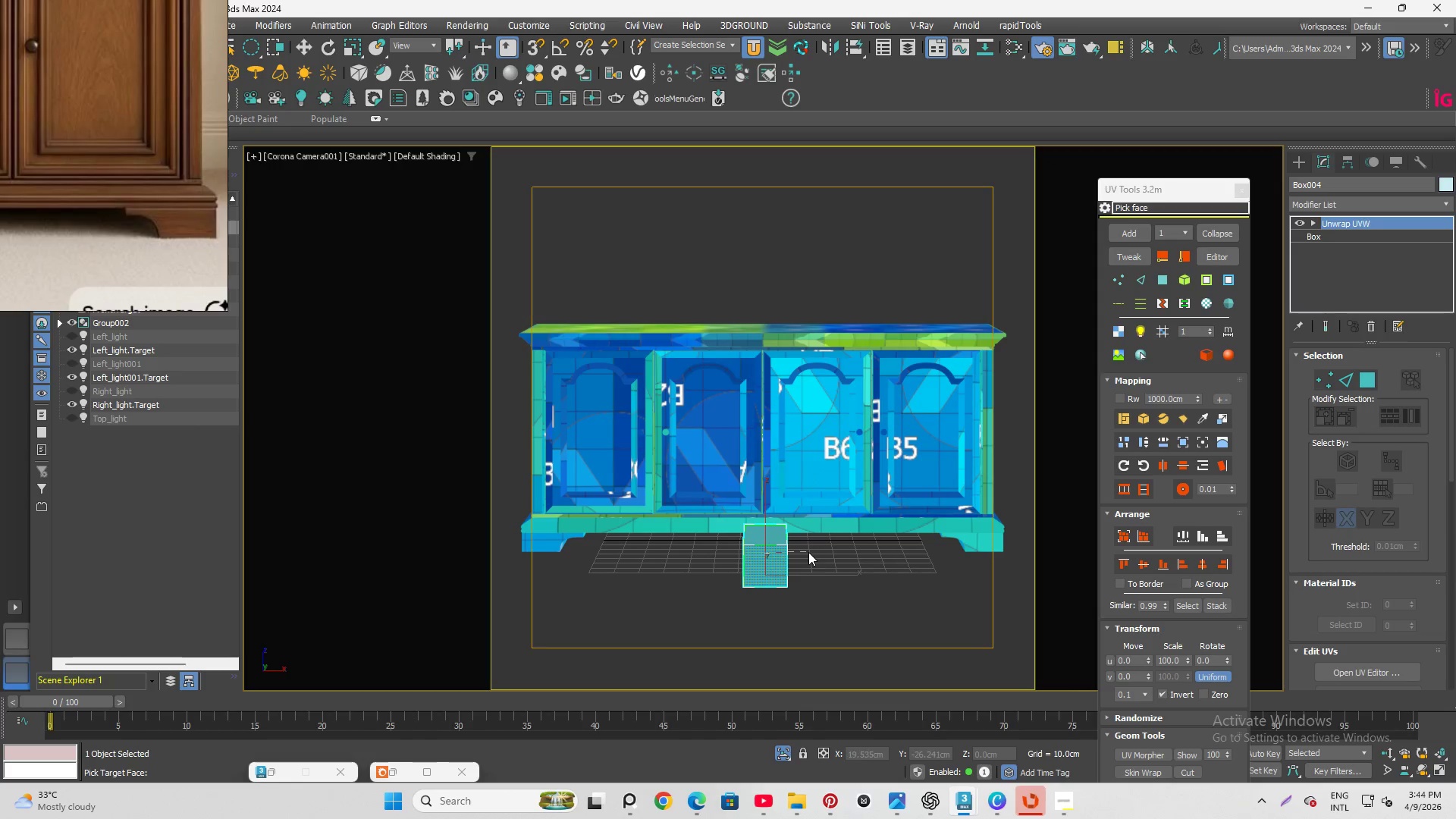 
left_click([846, 452])
 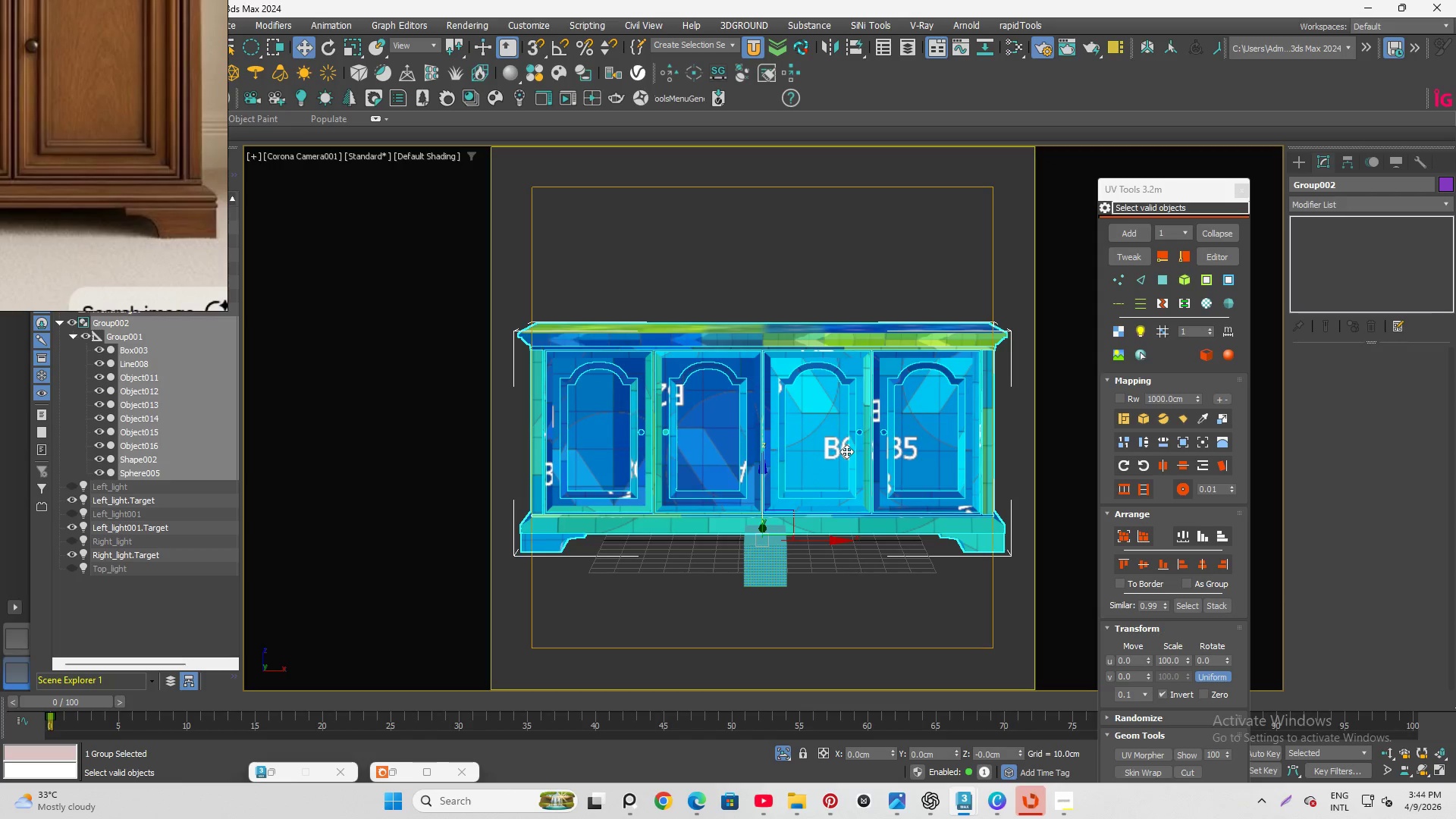 
key(Q)
 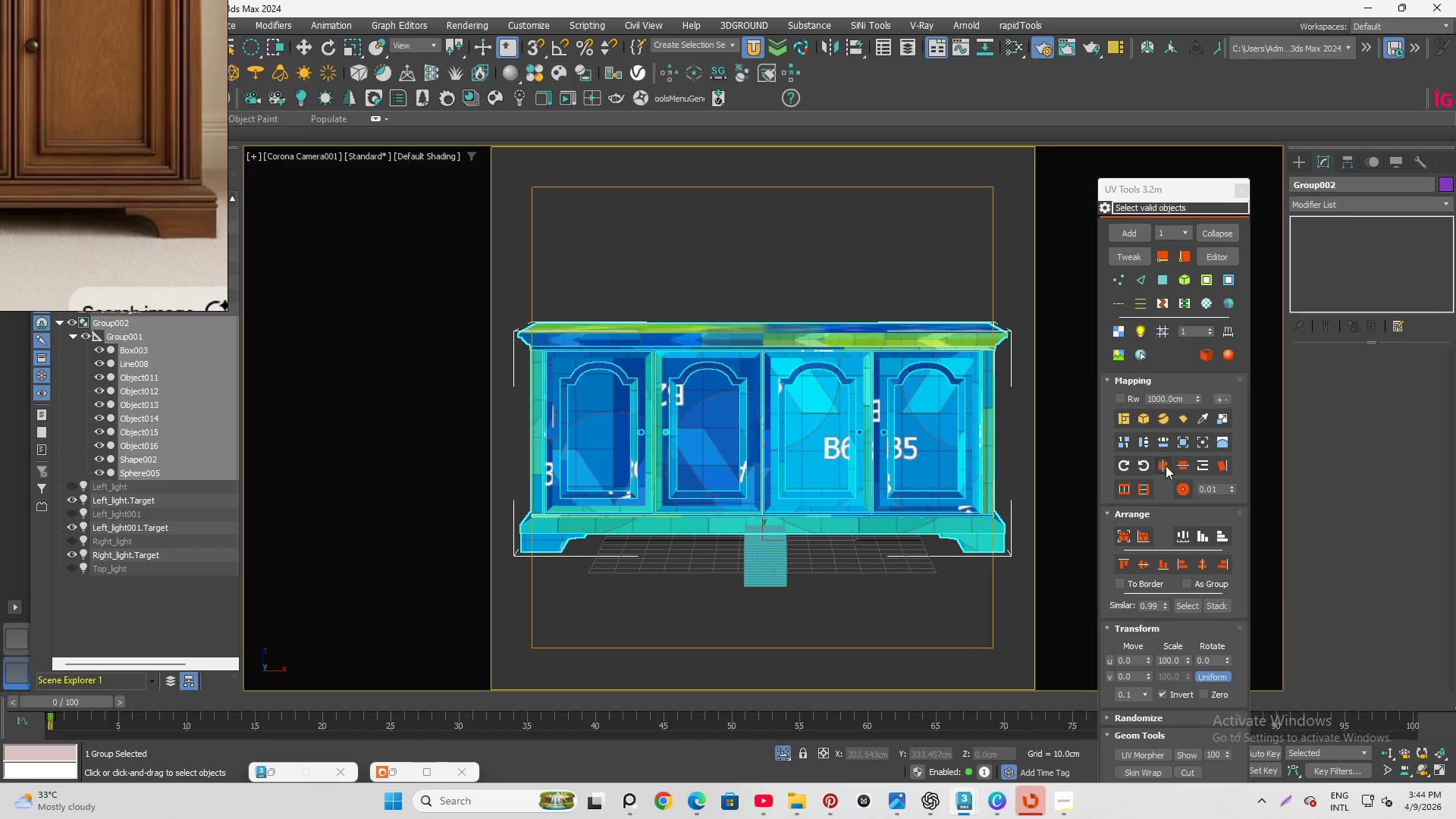 
left_click([1198, 421])
 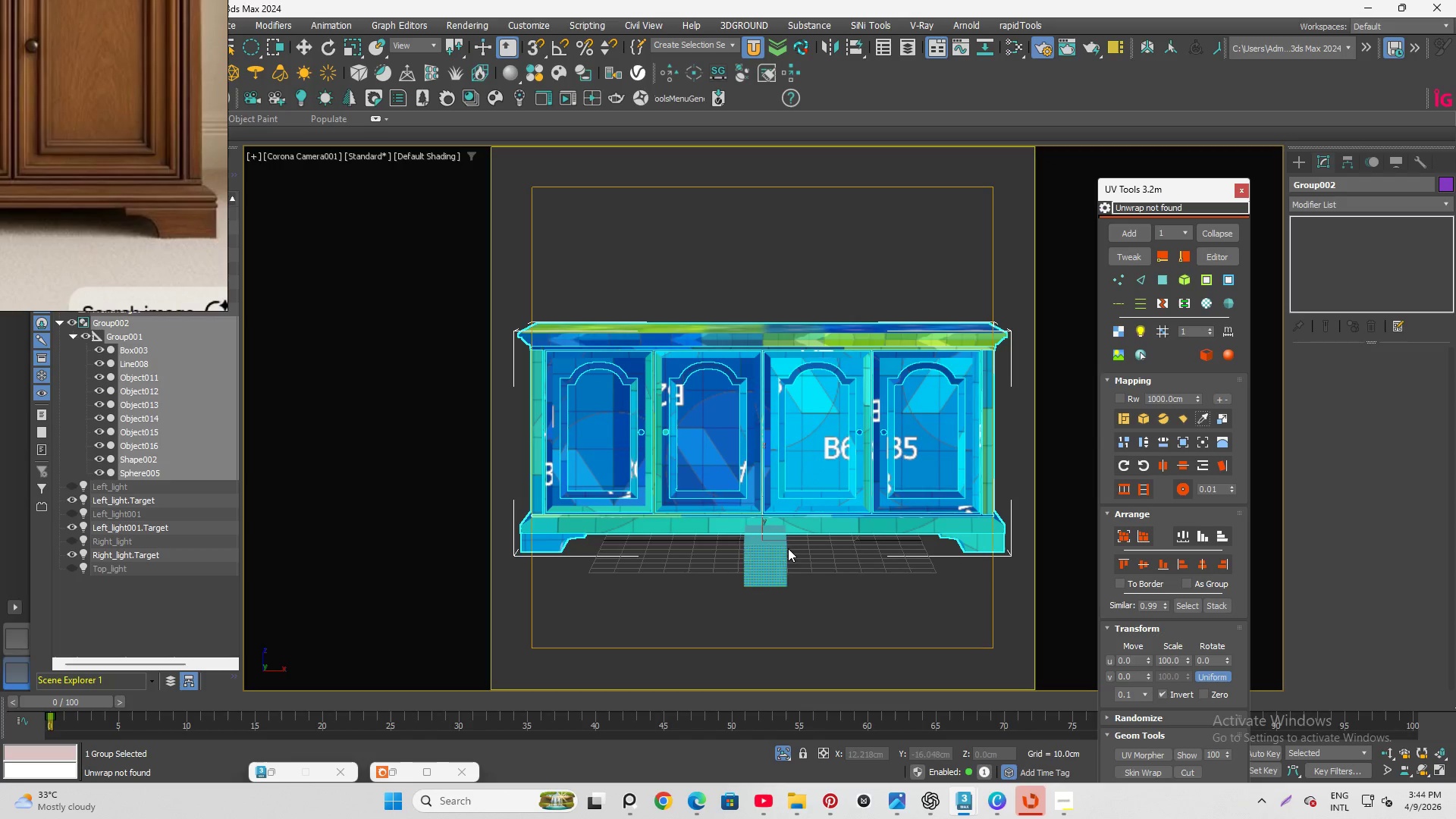 
left_click([772, 557])
 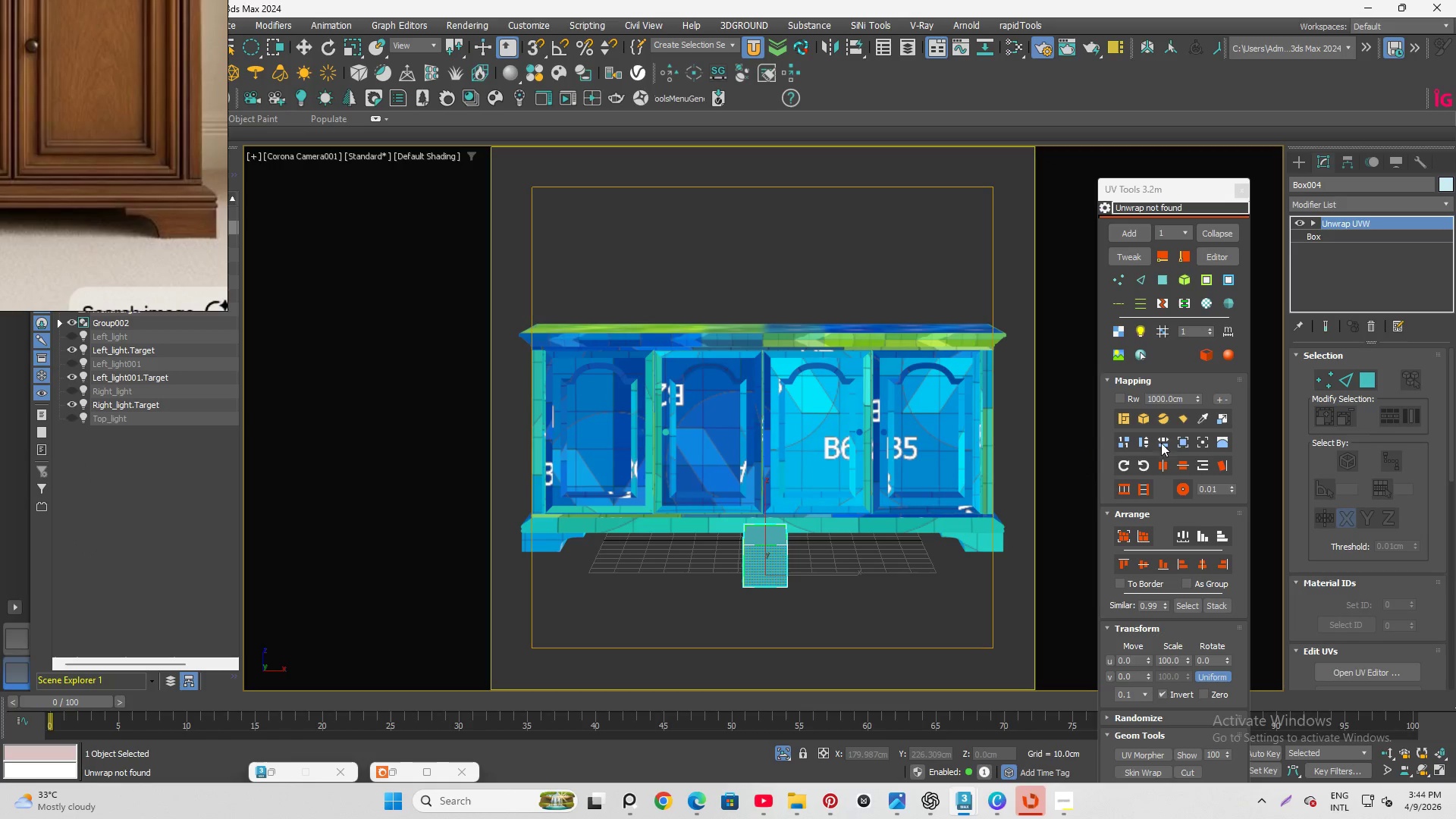 
left_click([1209, 416])
 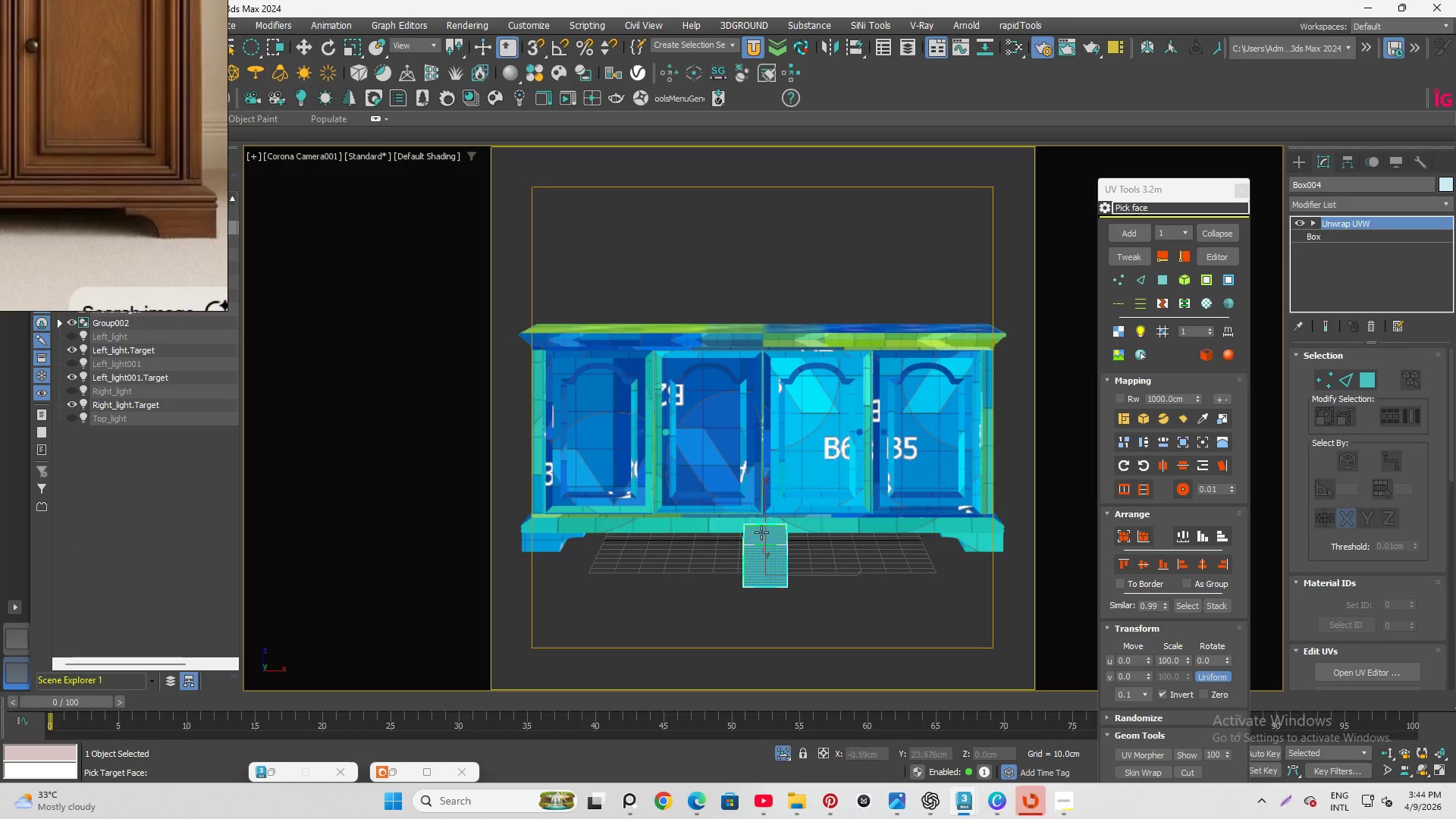 
left_click([770, 550])
 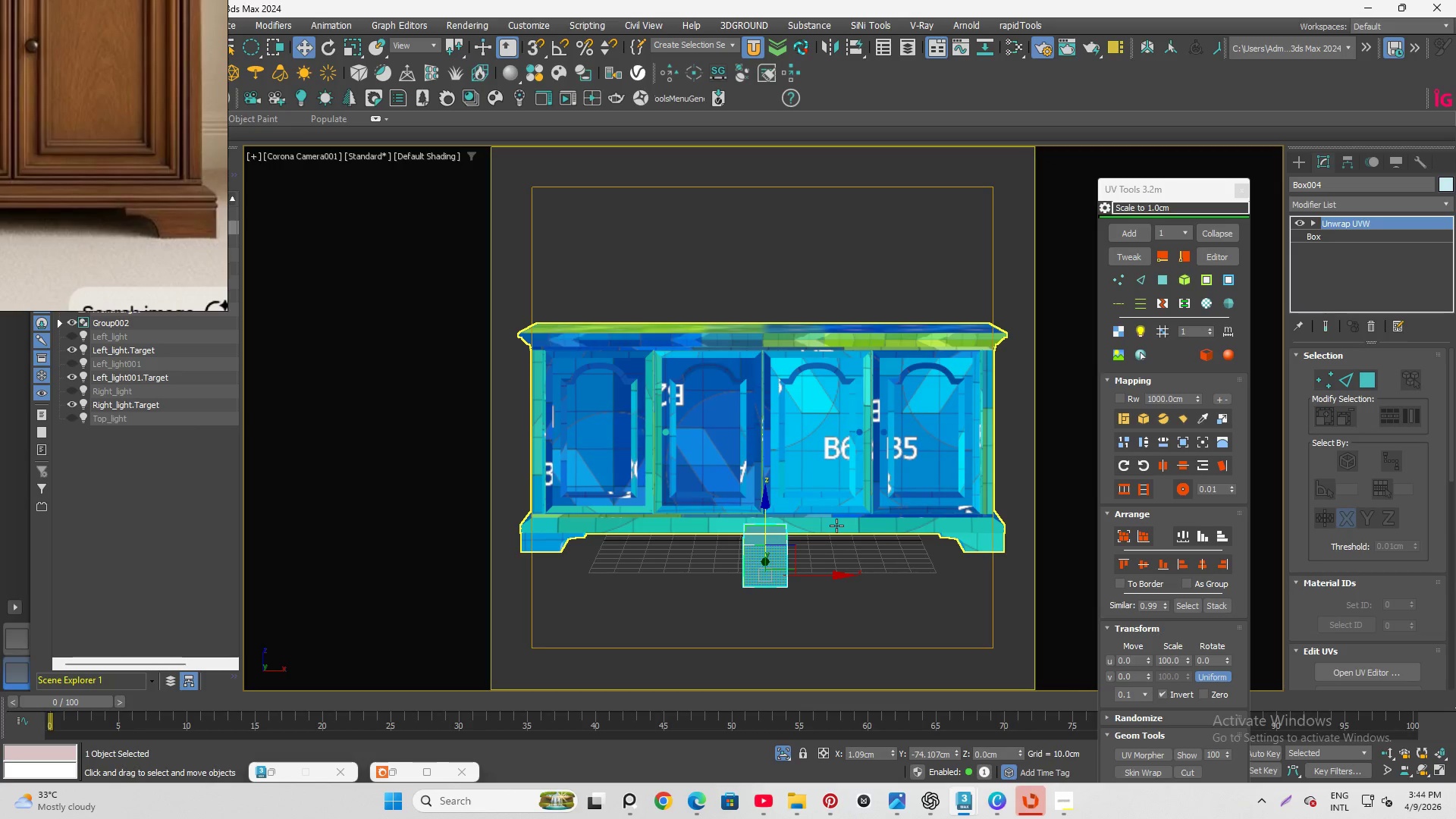 
key(Q)
 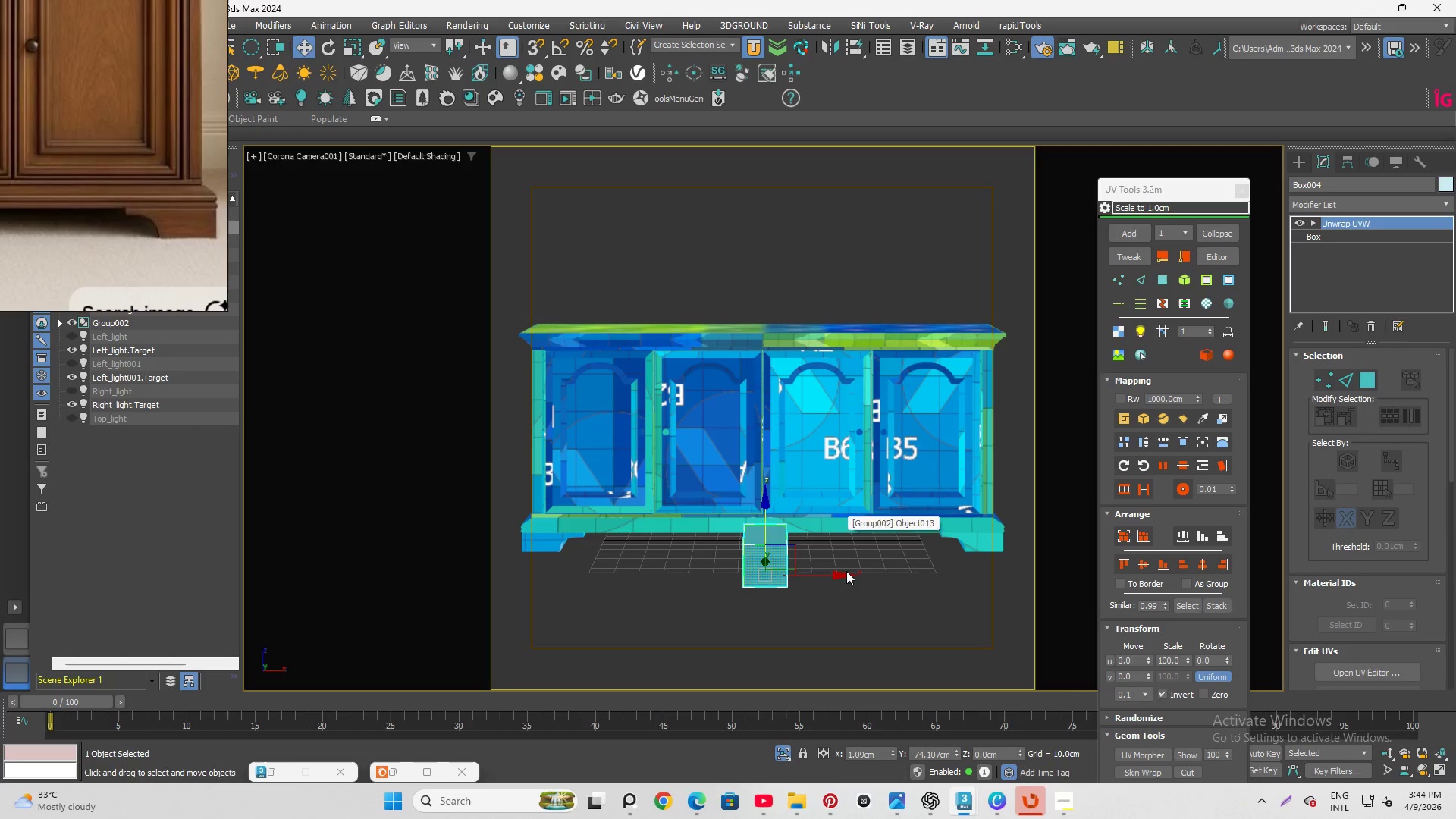 
left_click([855, 596])
 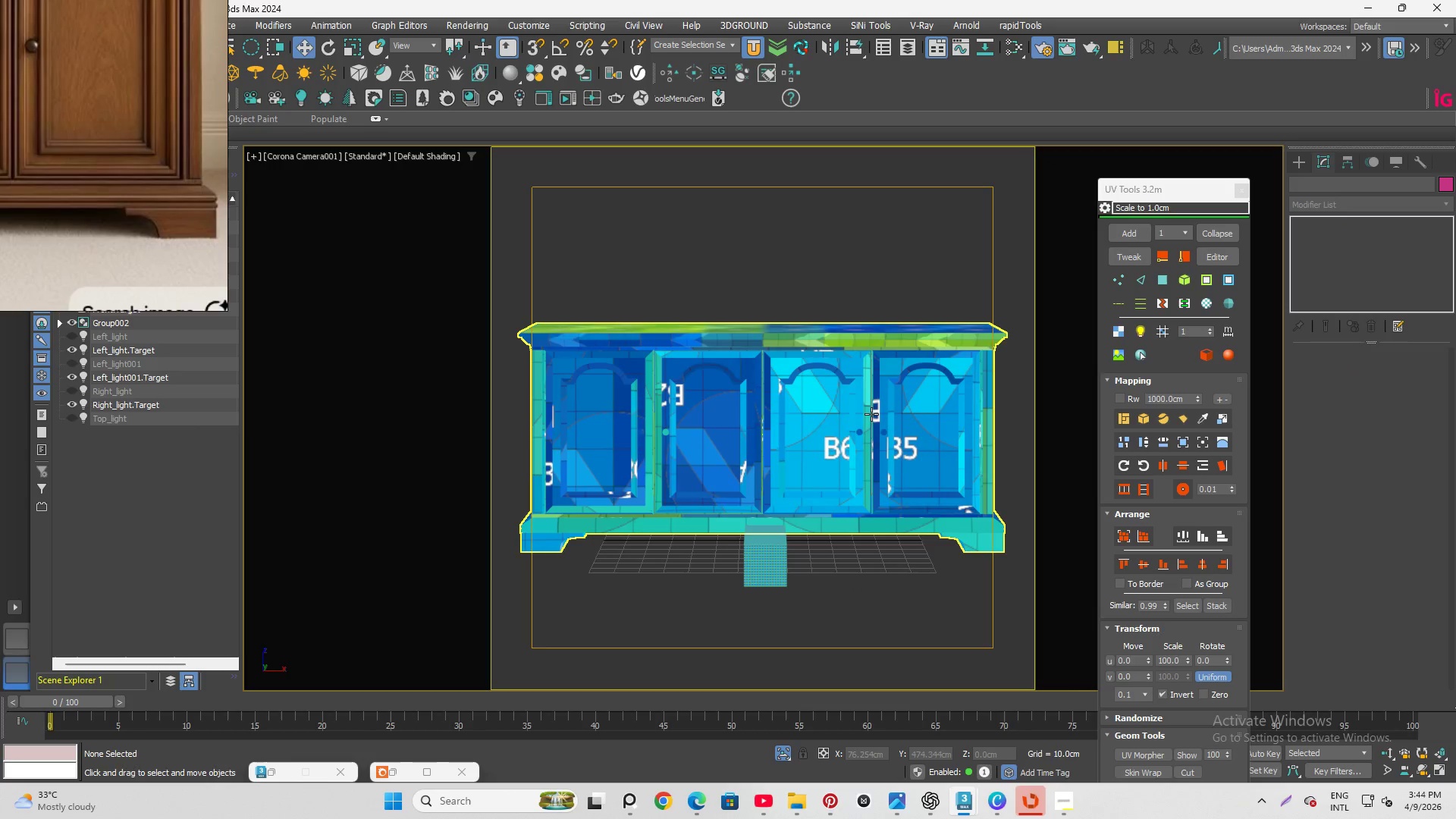 
left_click([871, 414])
 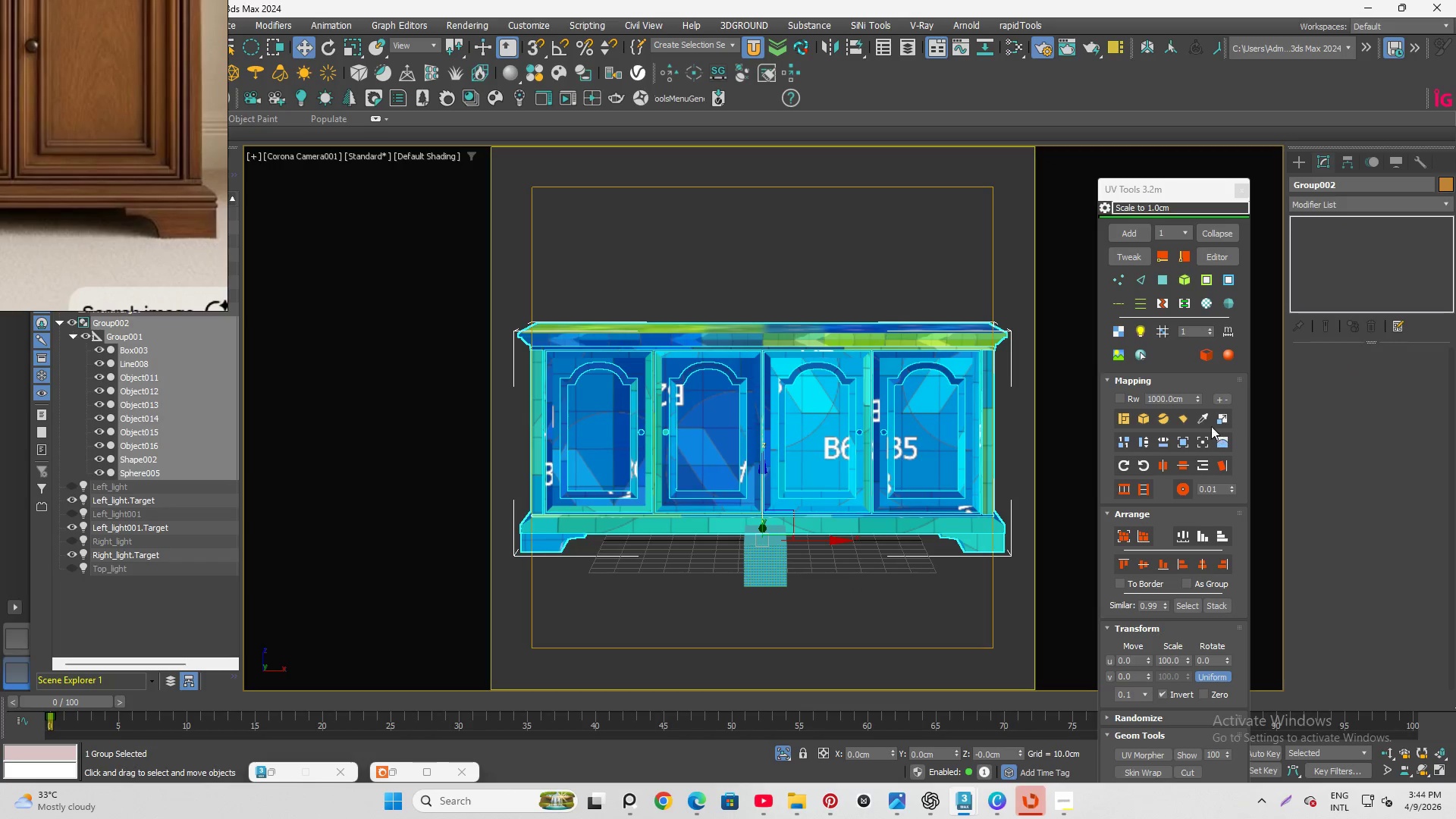 
left_click([1201, 416])
 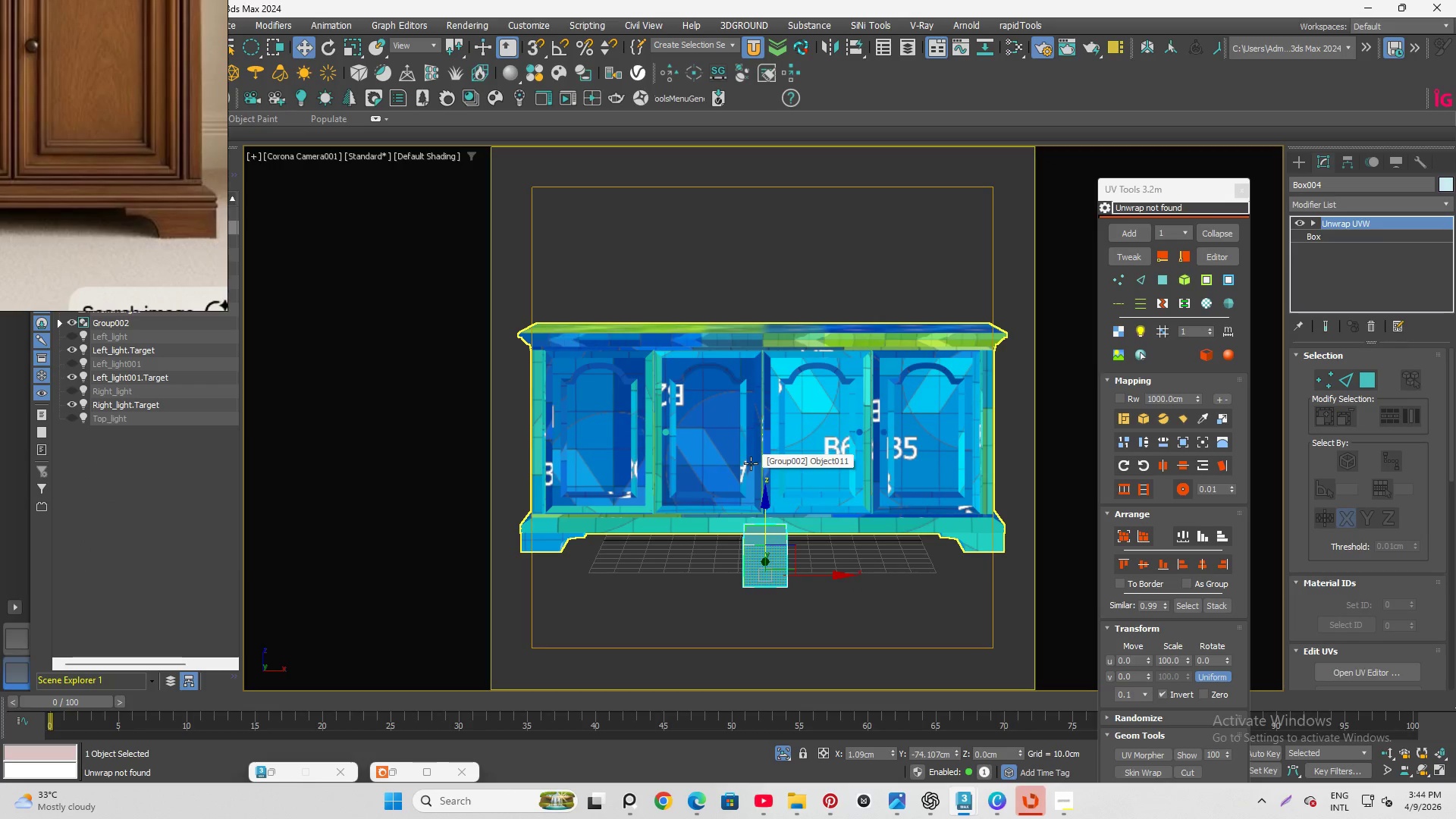 
left_click([861, 382])
 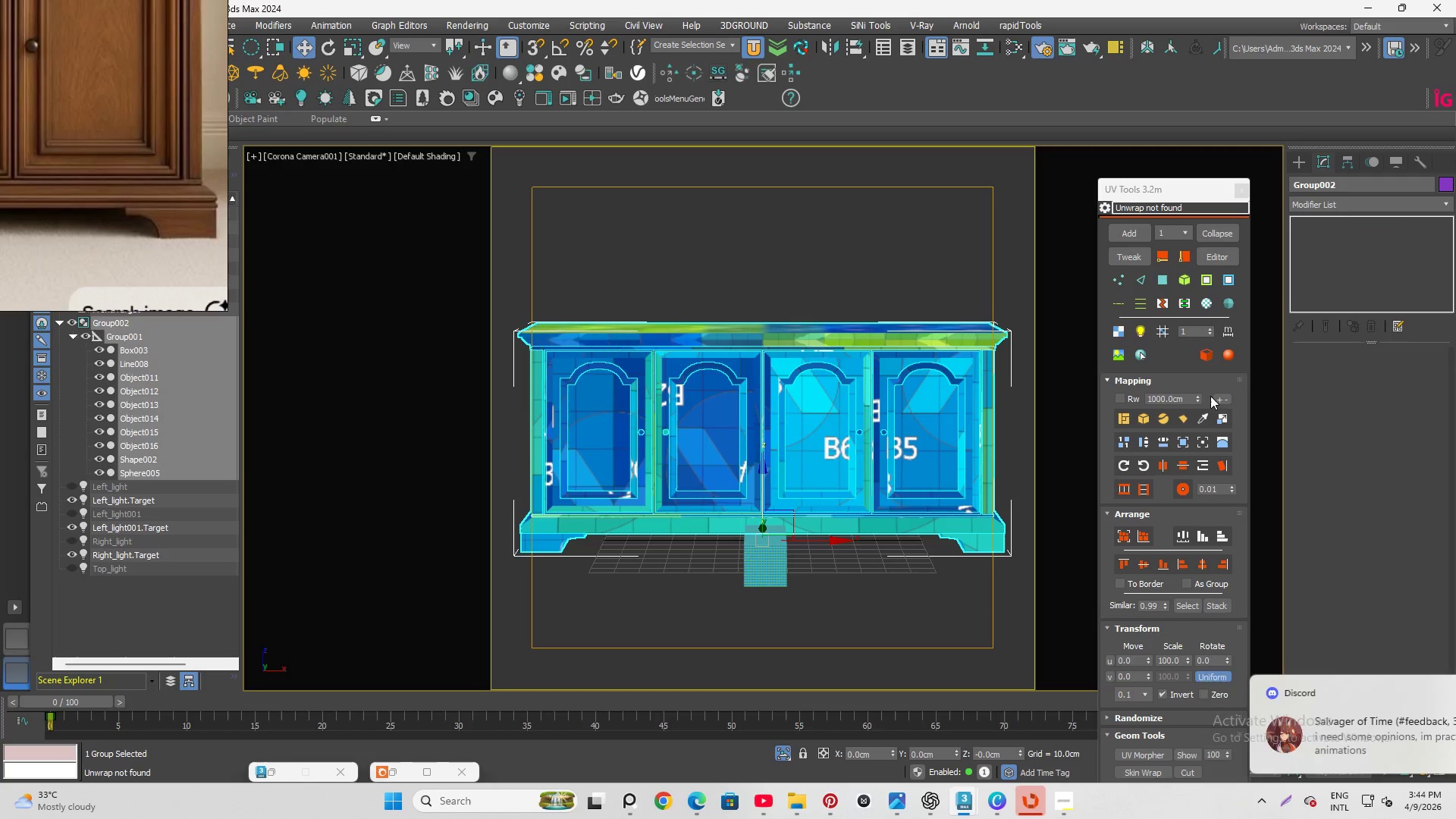 
left_click([1204, 420])
 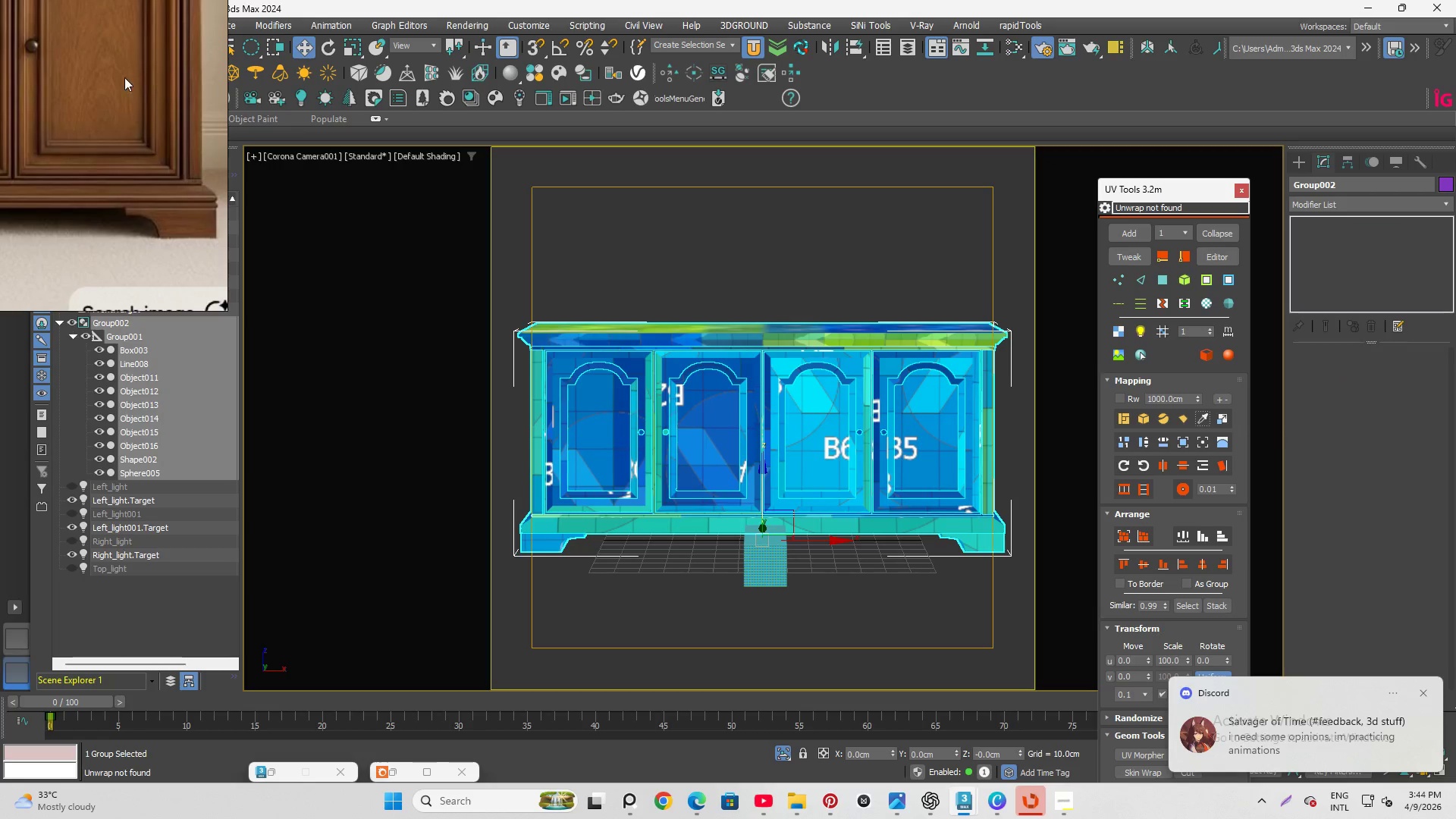 
left_click([142, 23])
 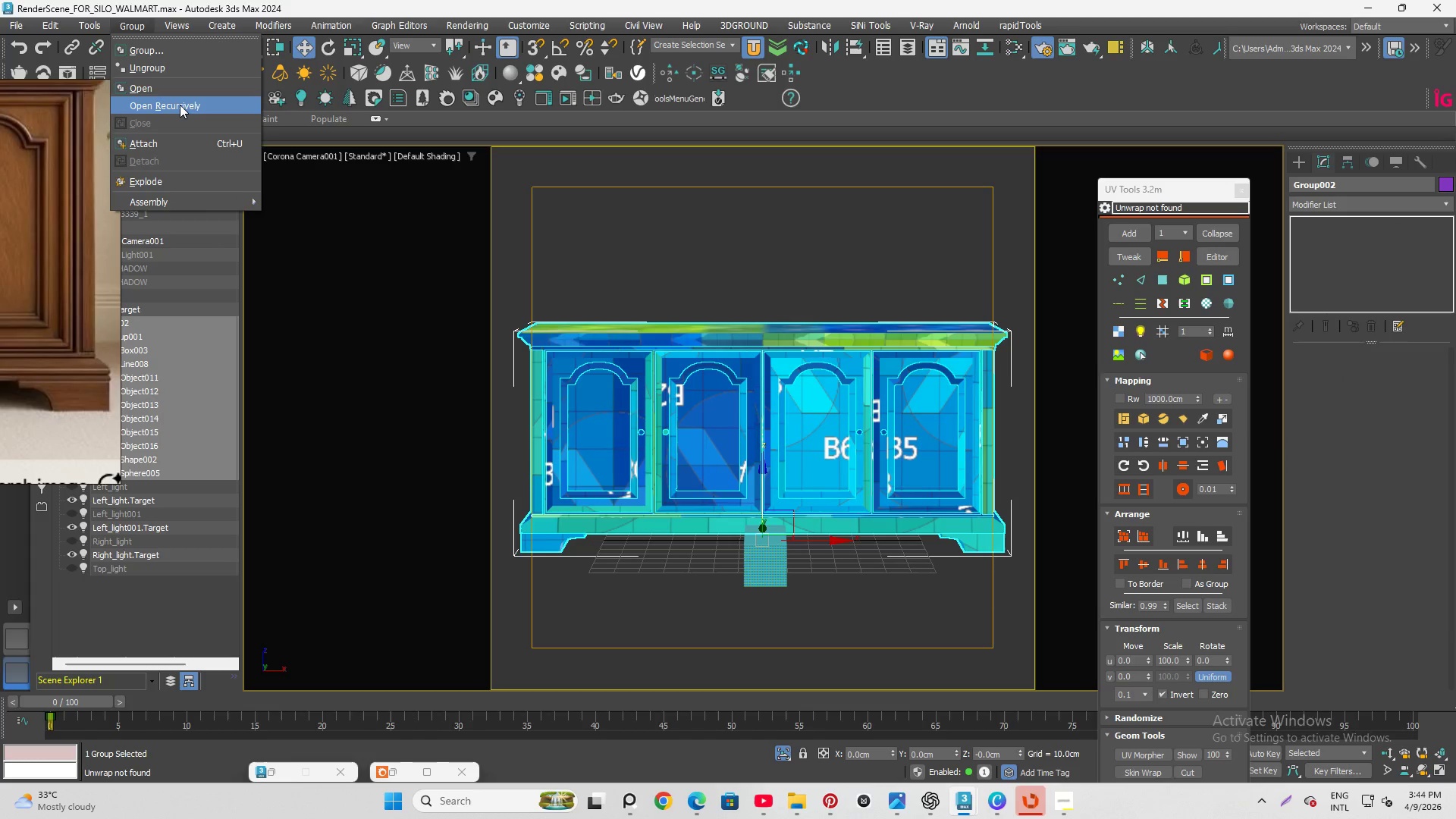 
left_click([180, 105])
 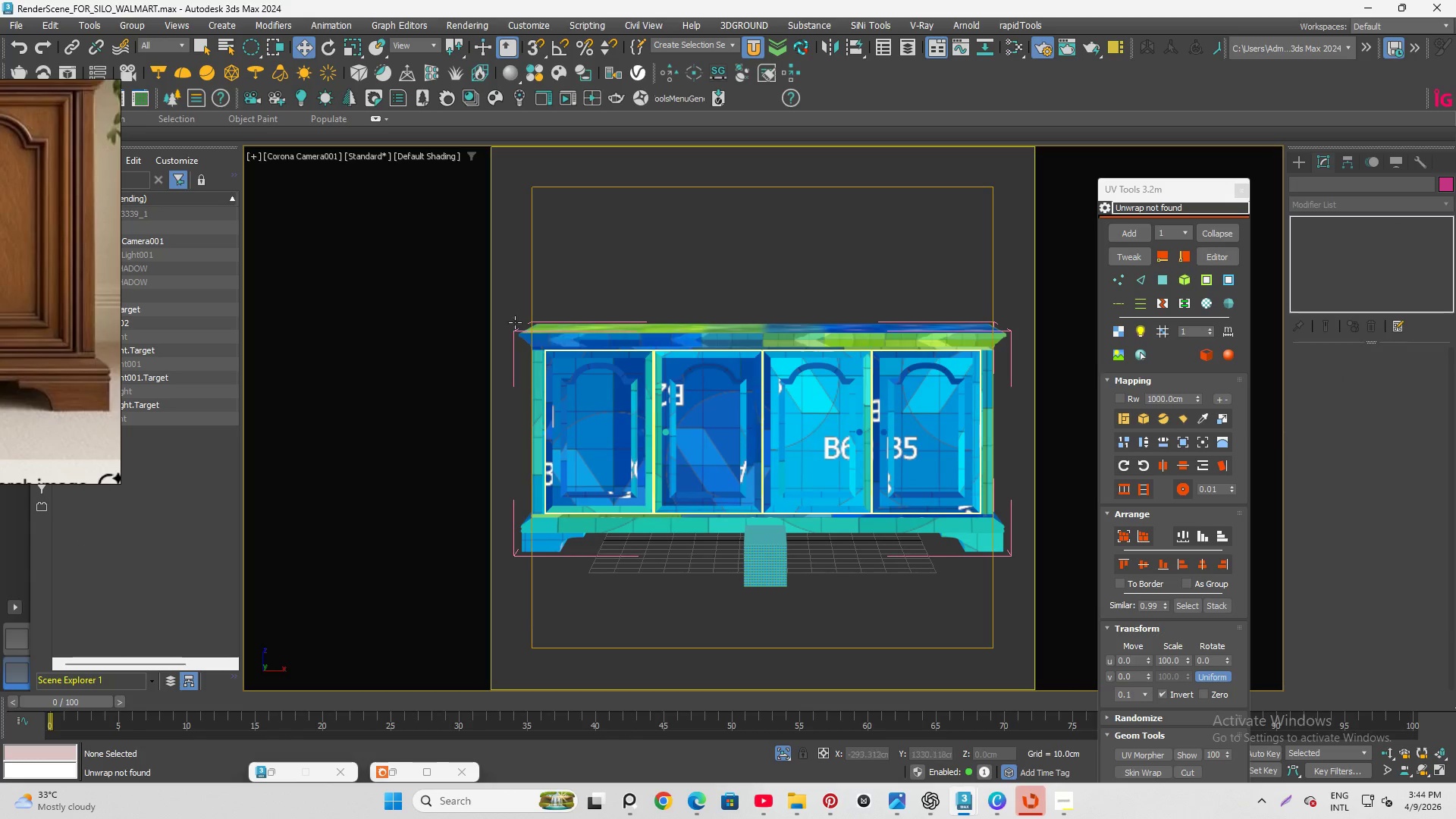 
left_click_drag(start_coordinate=[507, 272], to_coordinate=[534, 422])
 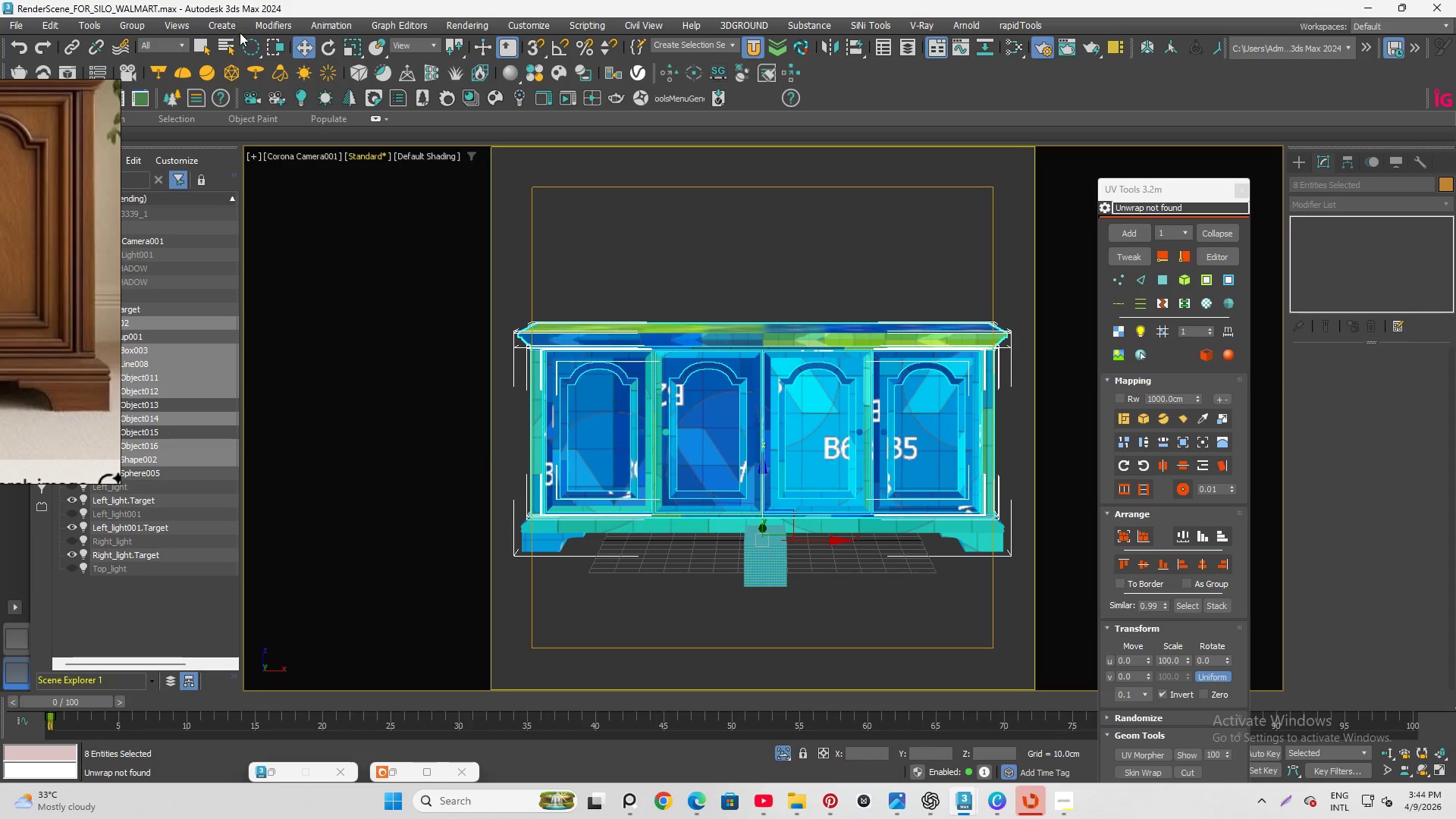 
left_click_drag(start_coordinate=[243, 44], to_coordinate=[252, 67])
 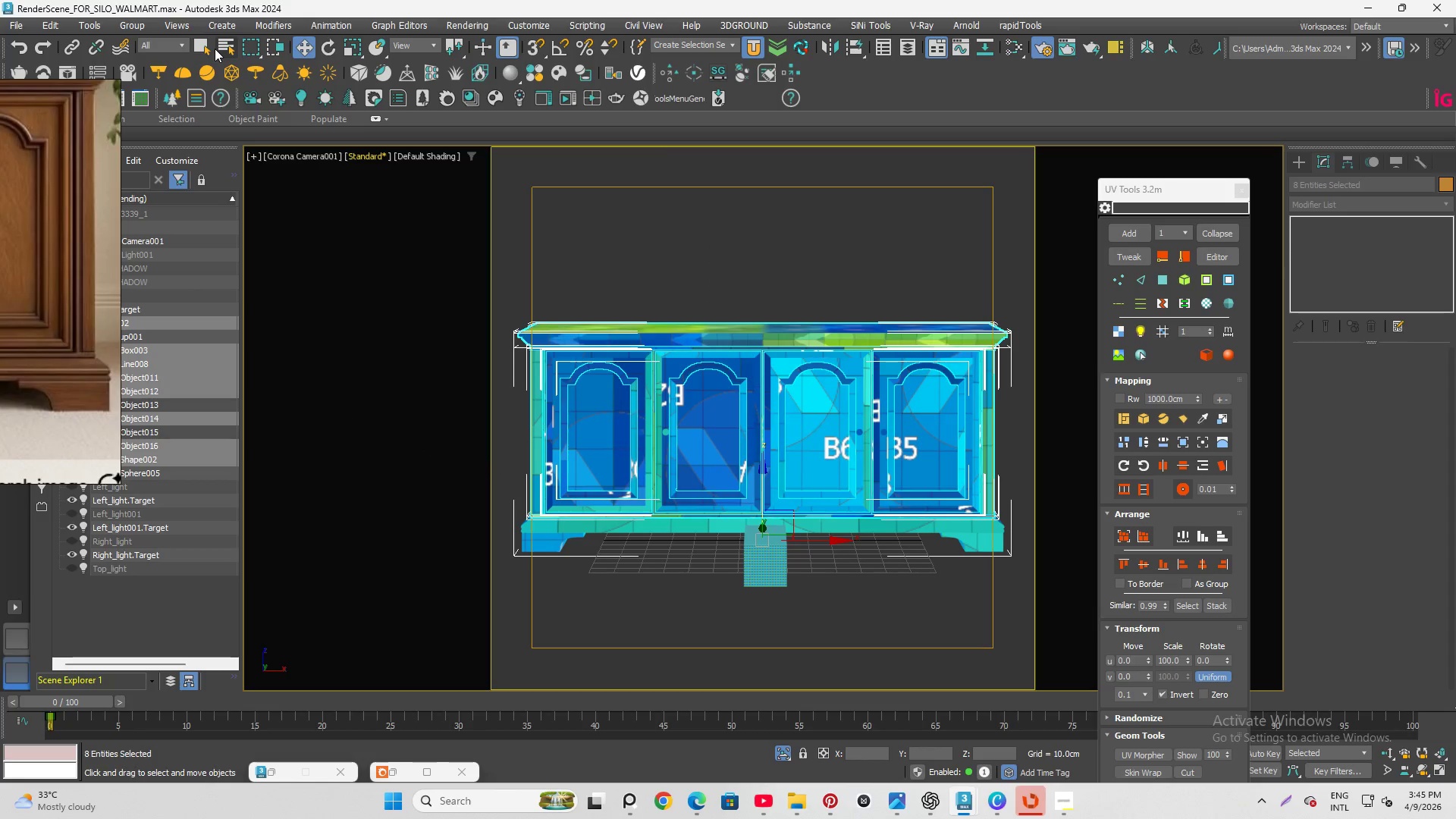 
left_click([209, 47])
 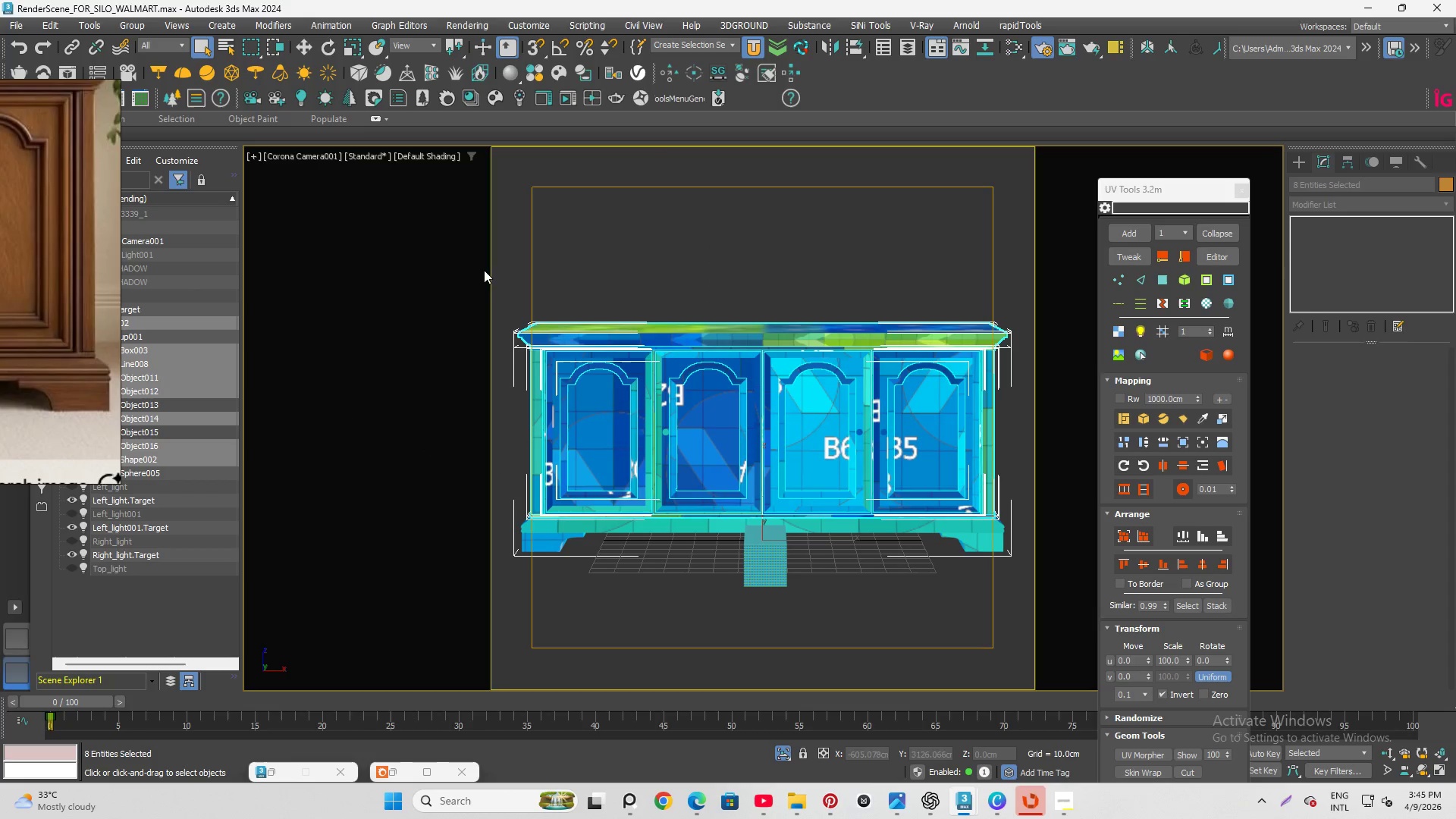 
left_click_drag(start_coordinate=[488, 264], to_coordinate=[1059, 558])
 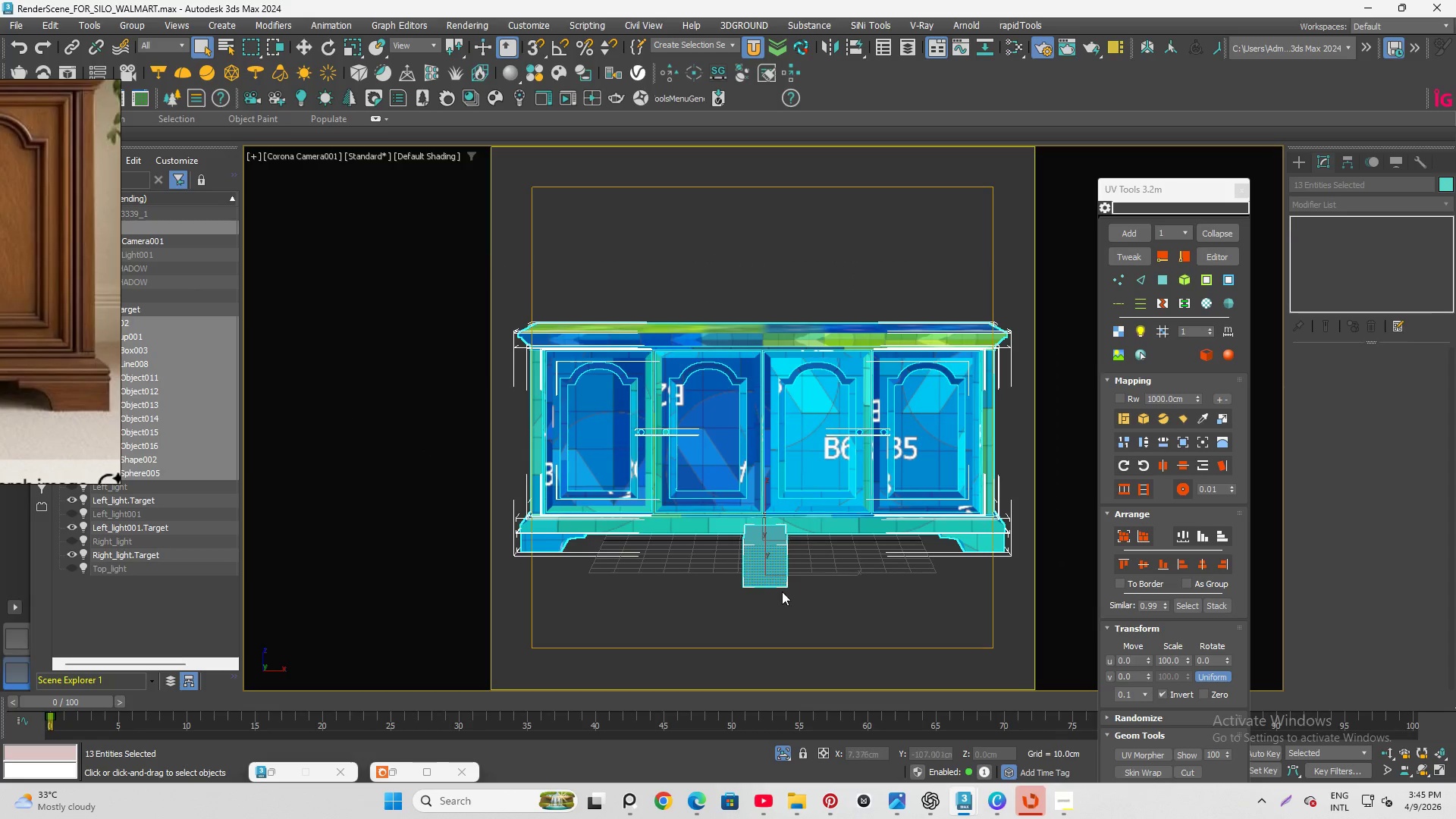 
hold_key(key=AltLeft, duration=0.66)
left_click([774, 568])
 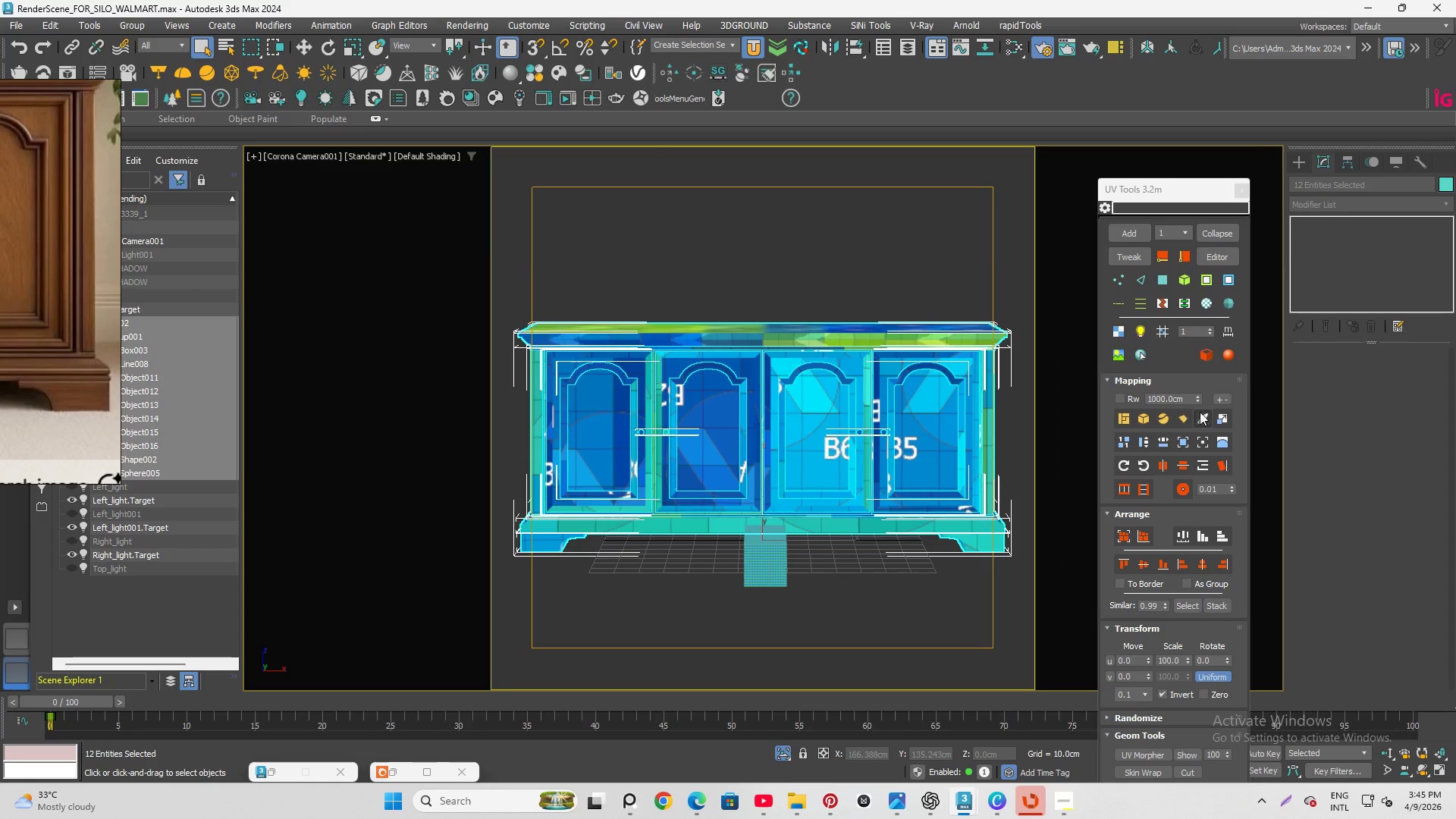 
left_click([1203, 414])
 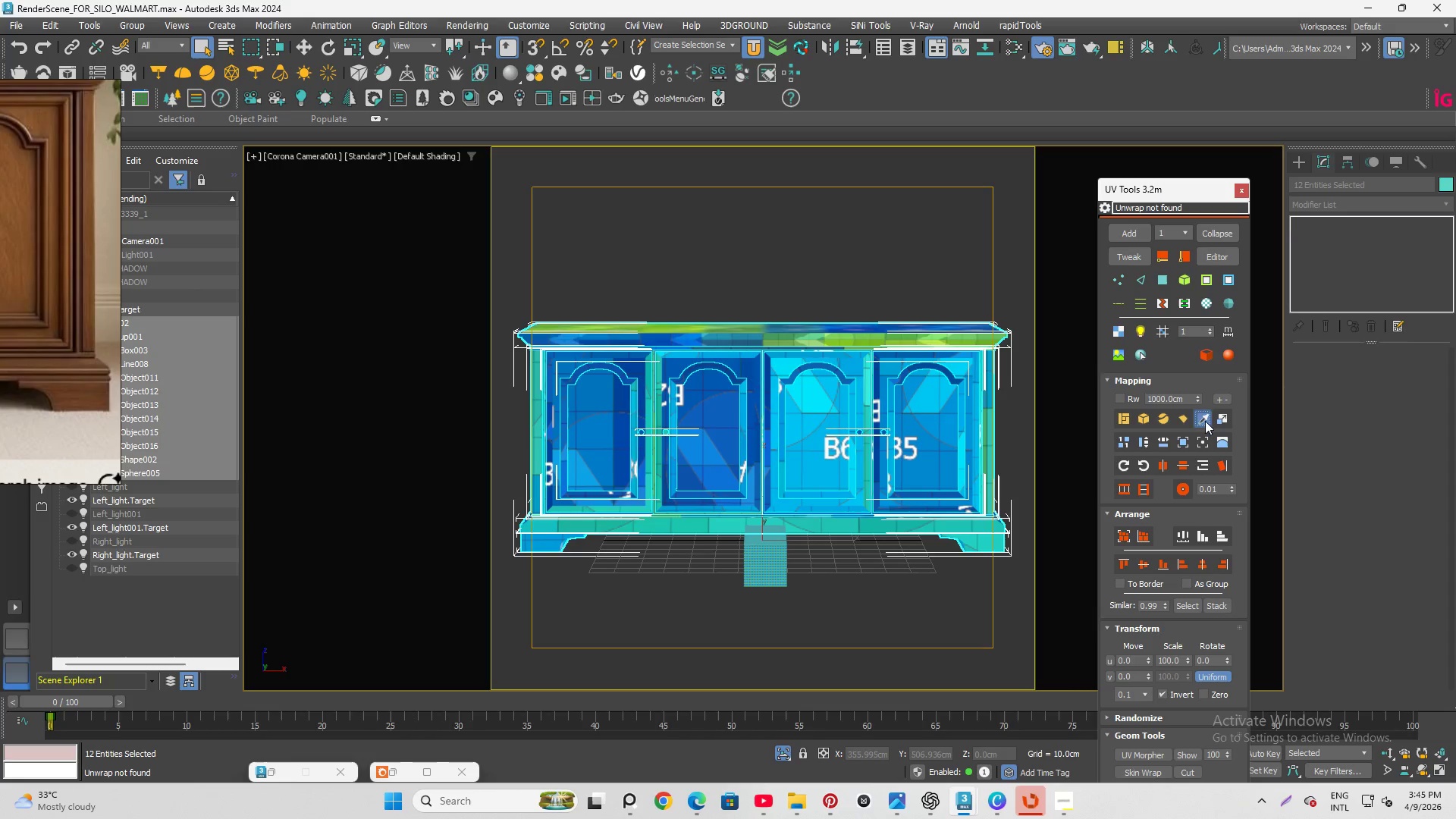 
left_click([773, 573])
 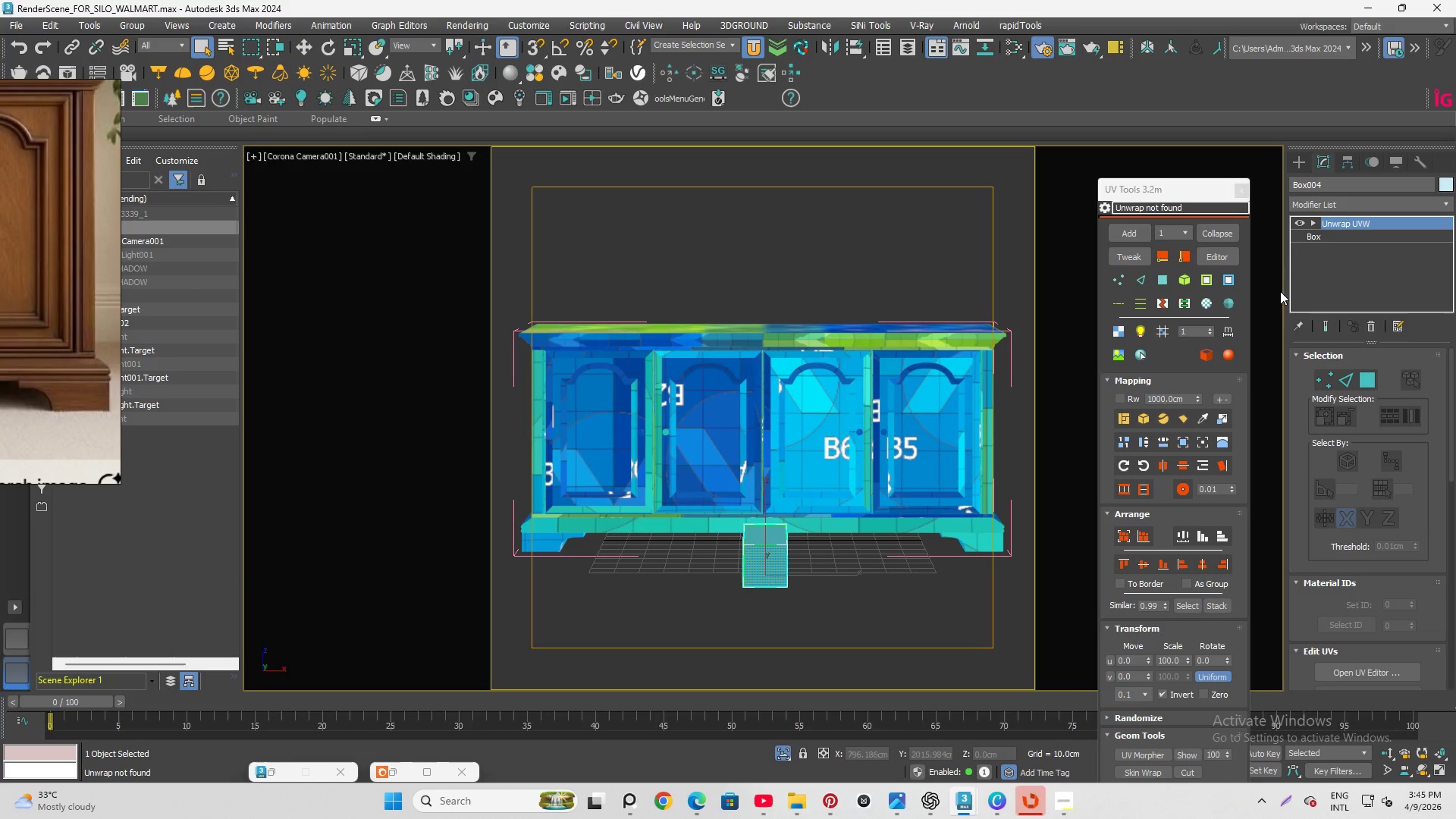 
left_click([1376, 324])
 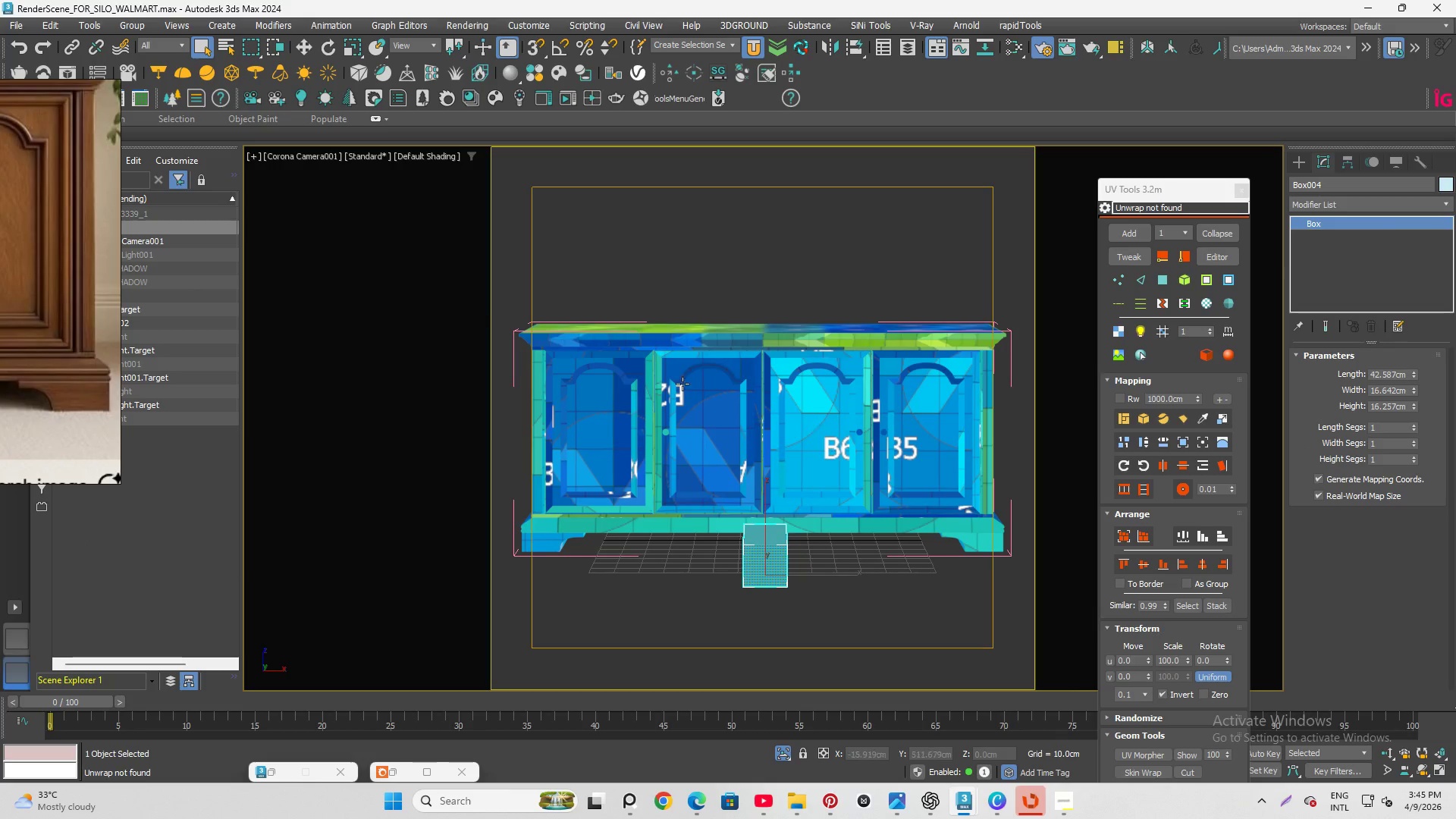 
left_click_drag(start_coordinate=[479, 272], to_coordinate=[1035, 557])
 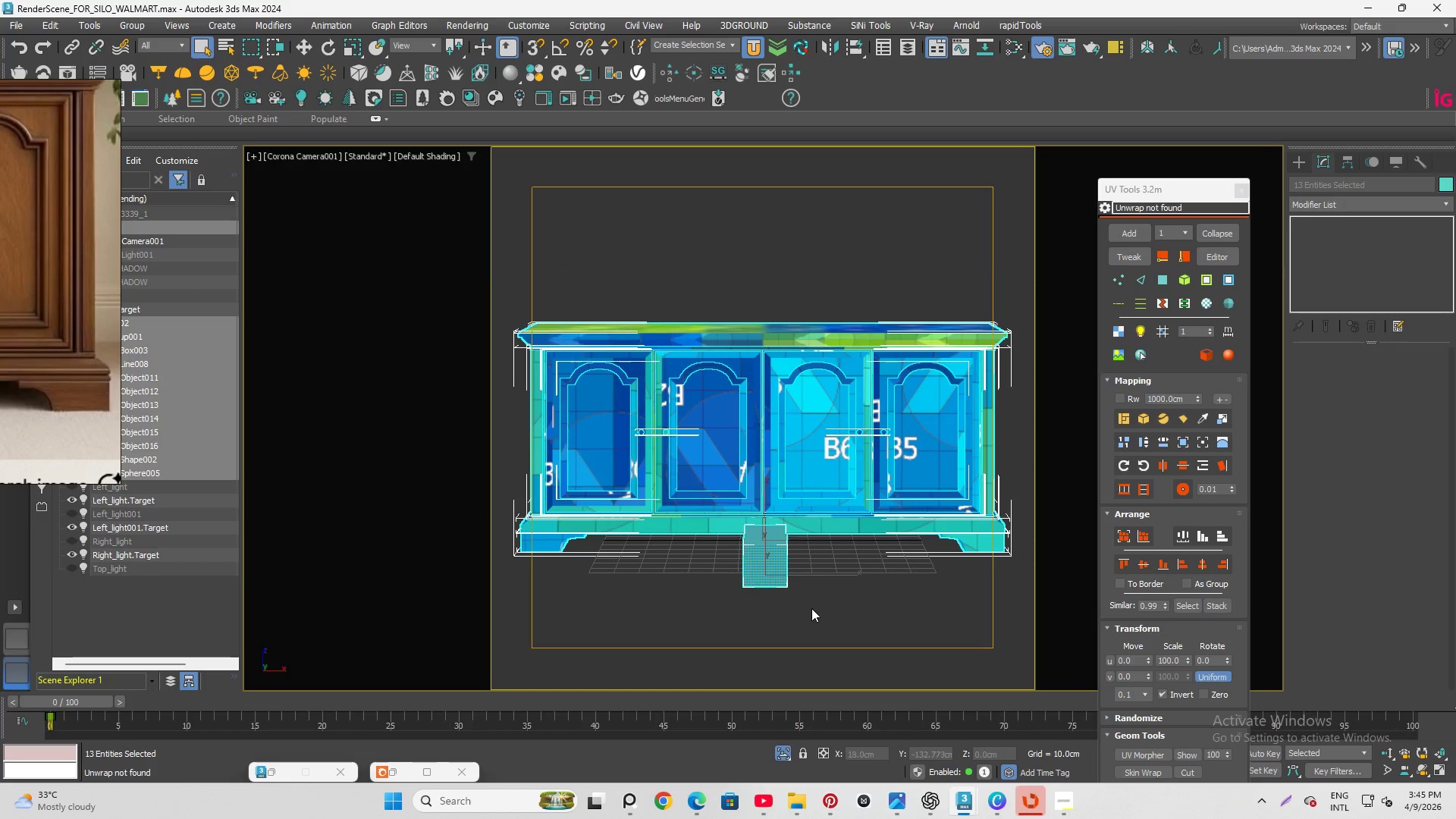 
hold_key(key=AltLeft, duration=1.0)
left_click_drag(start_coordinate=[833, 601], to_coordinate=[741, 562])
 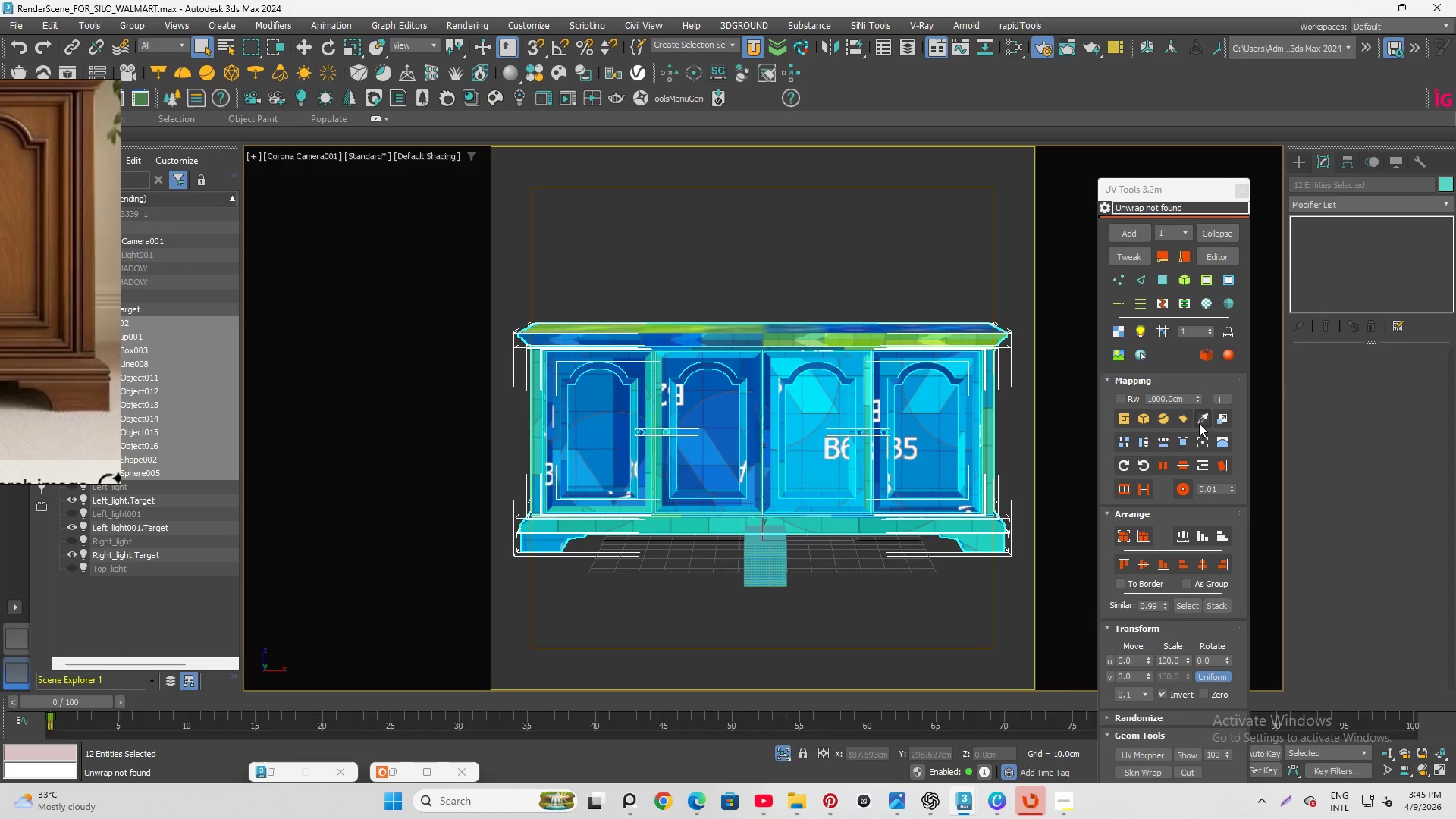 
left_click([1200, 419])
 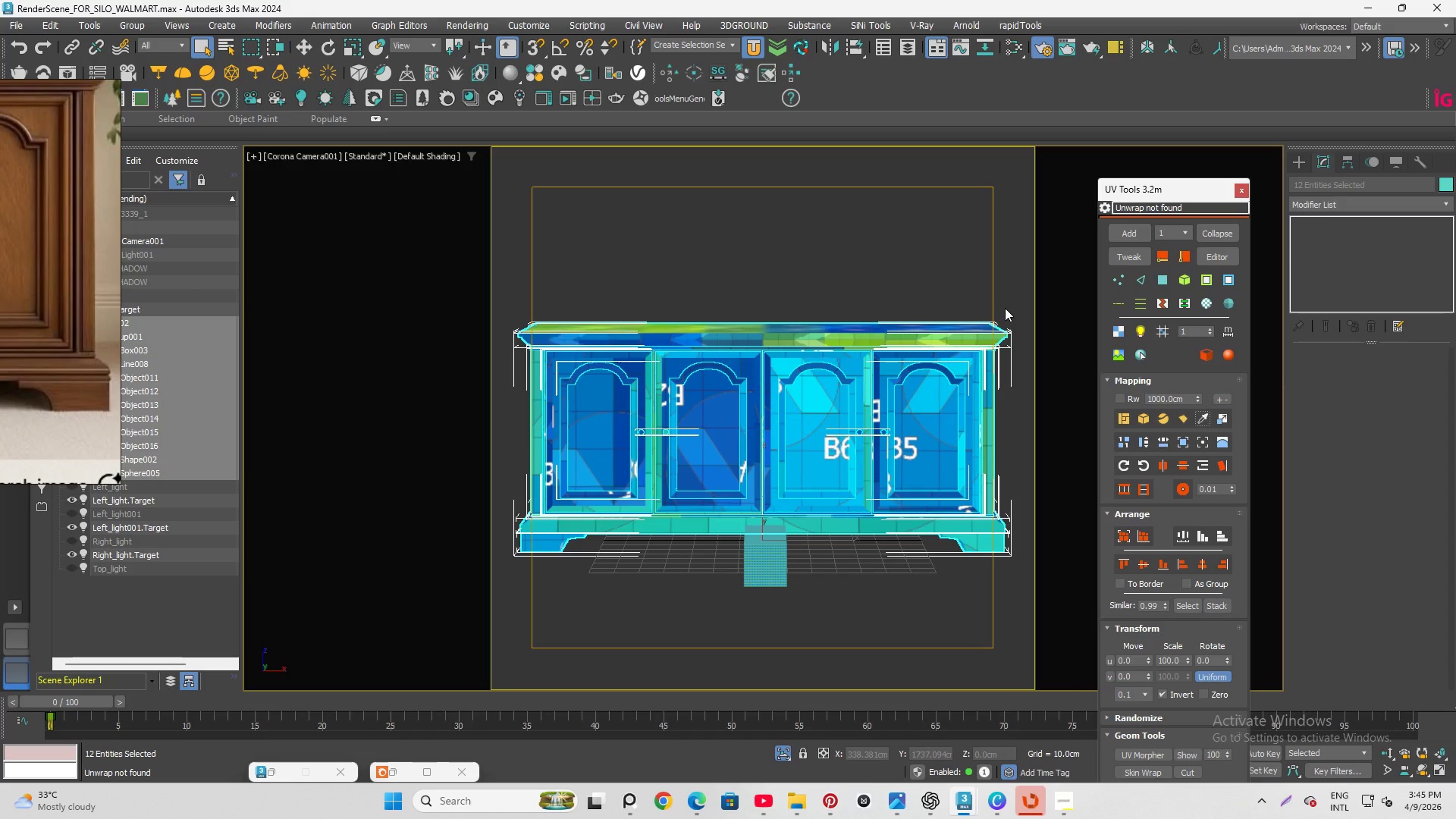 
wait(5.33)
 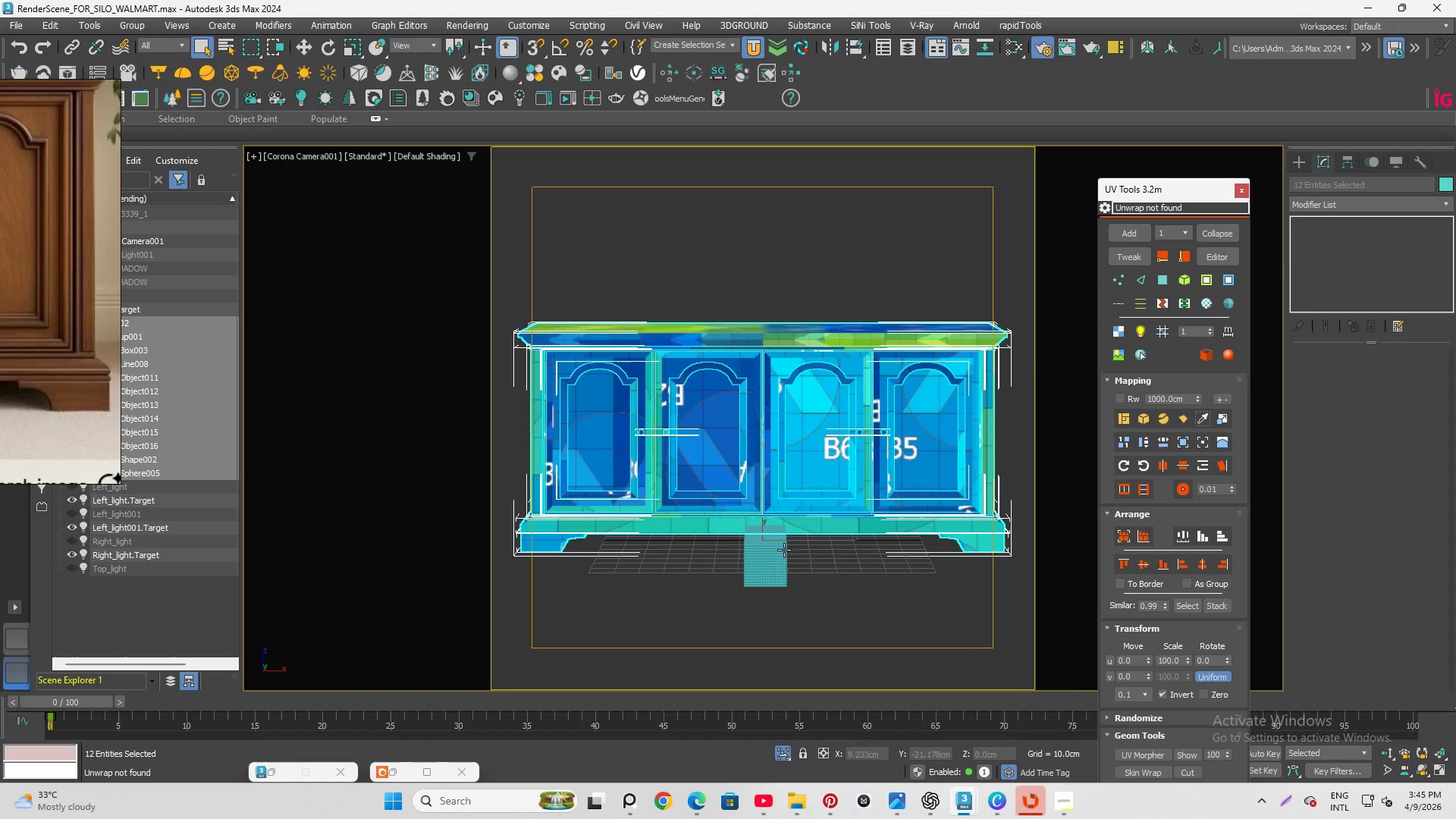 
left_click([753, 419])
 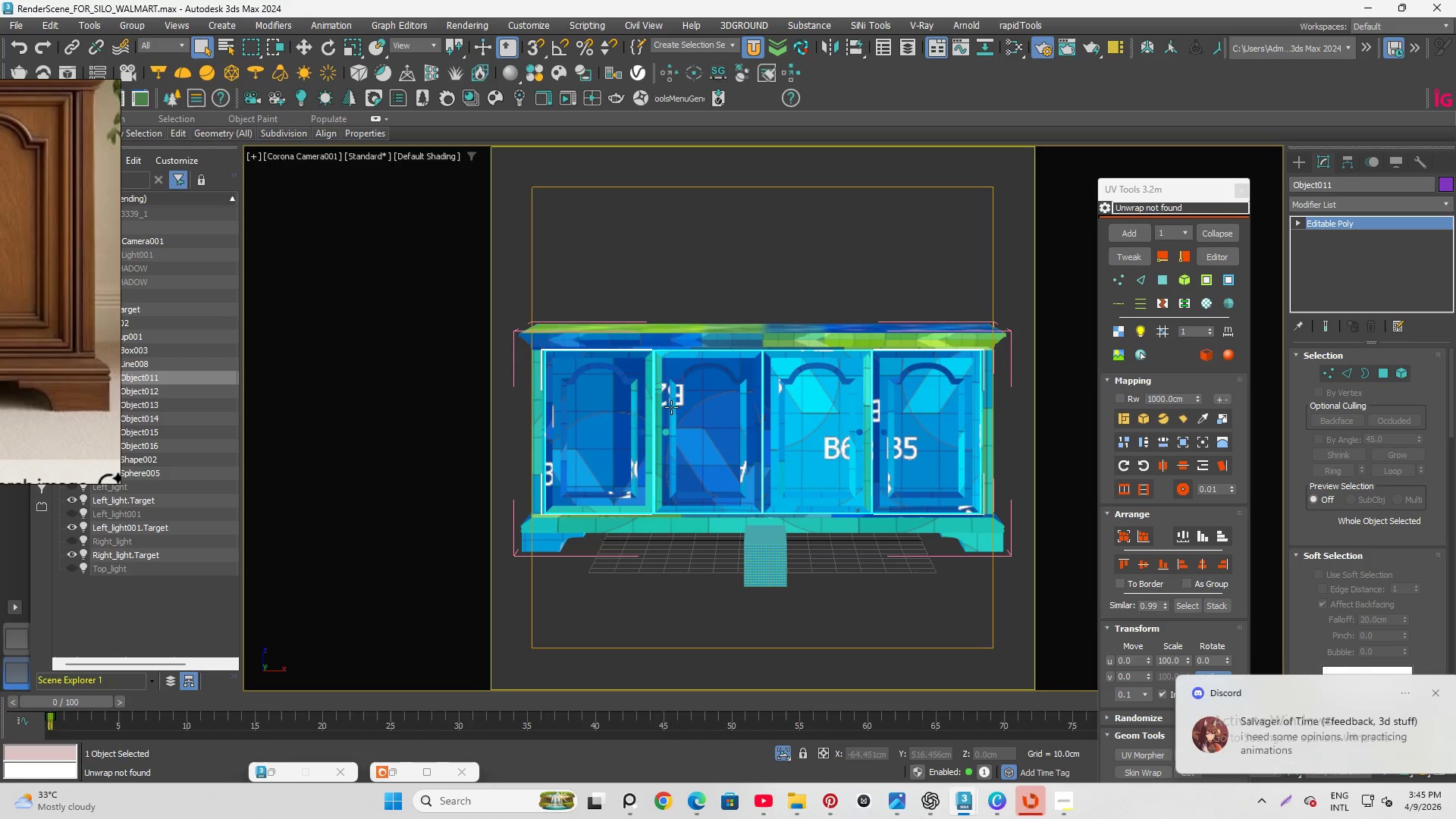 
left_click([606, 420])
 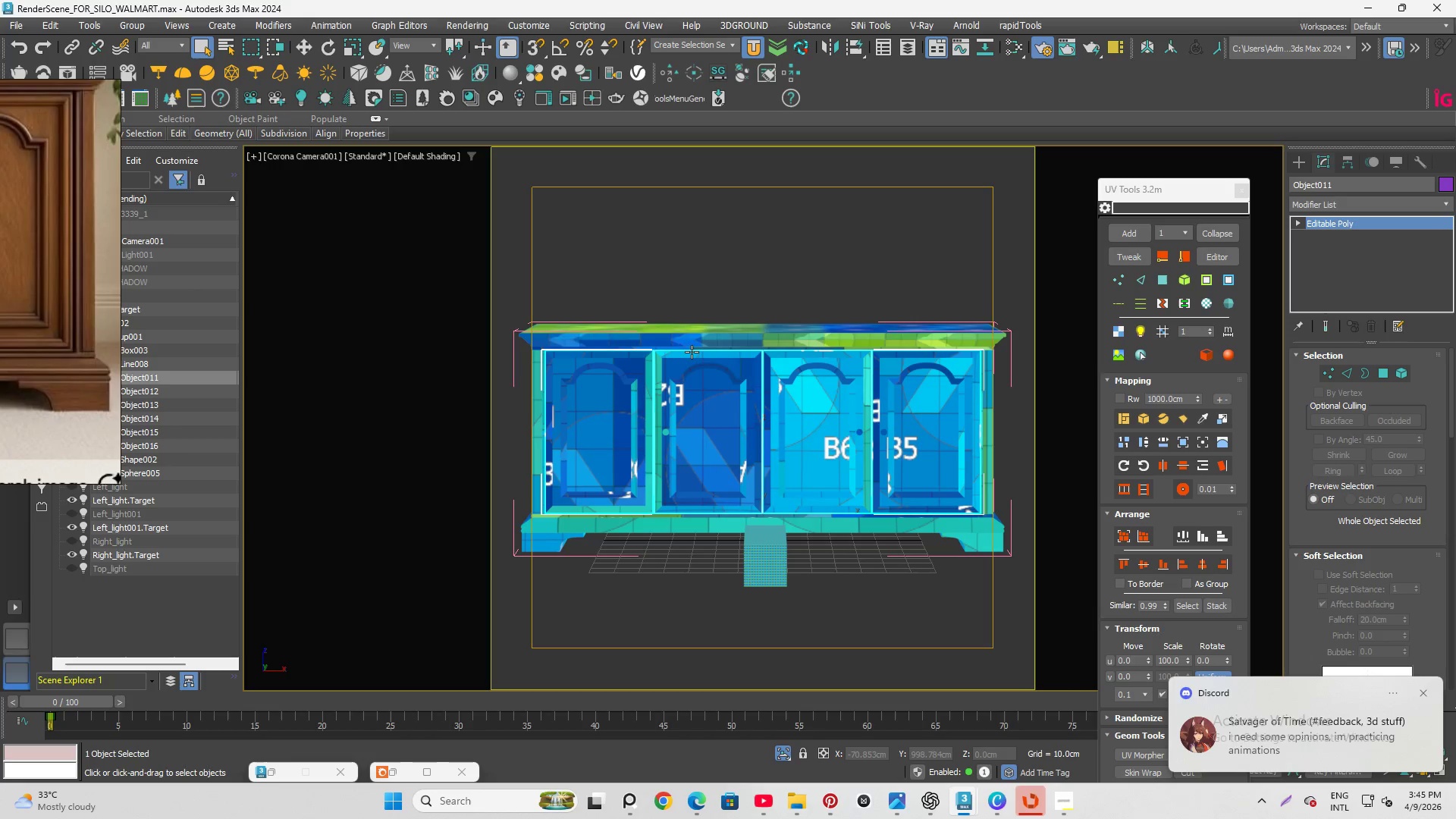 
left_click([303, 153])
 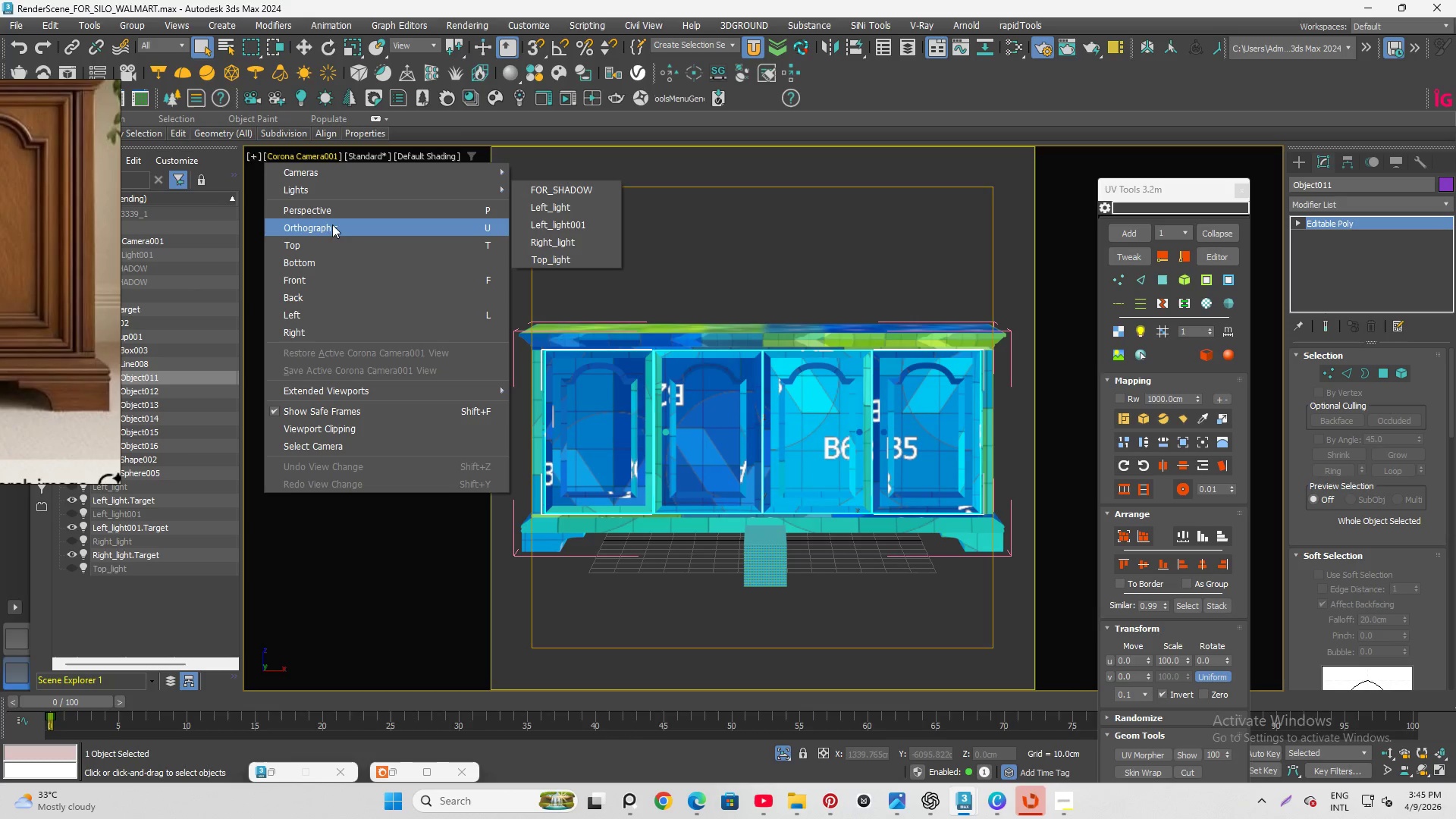 
left_click([334, 229])
 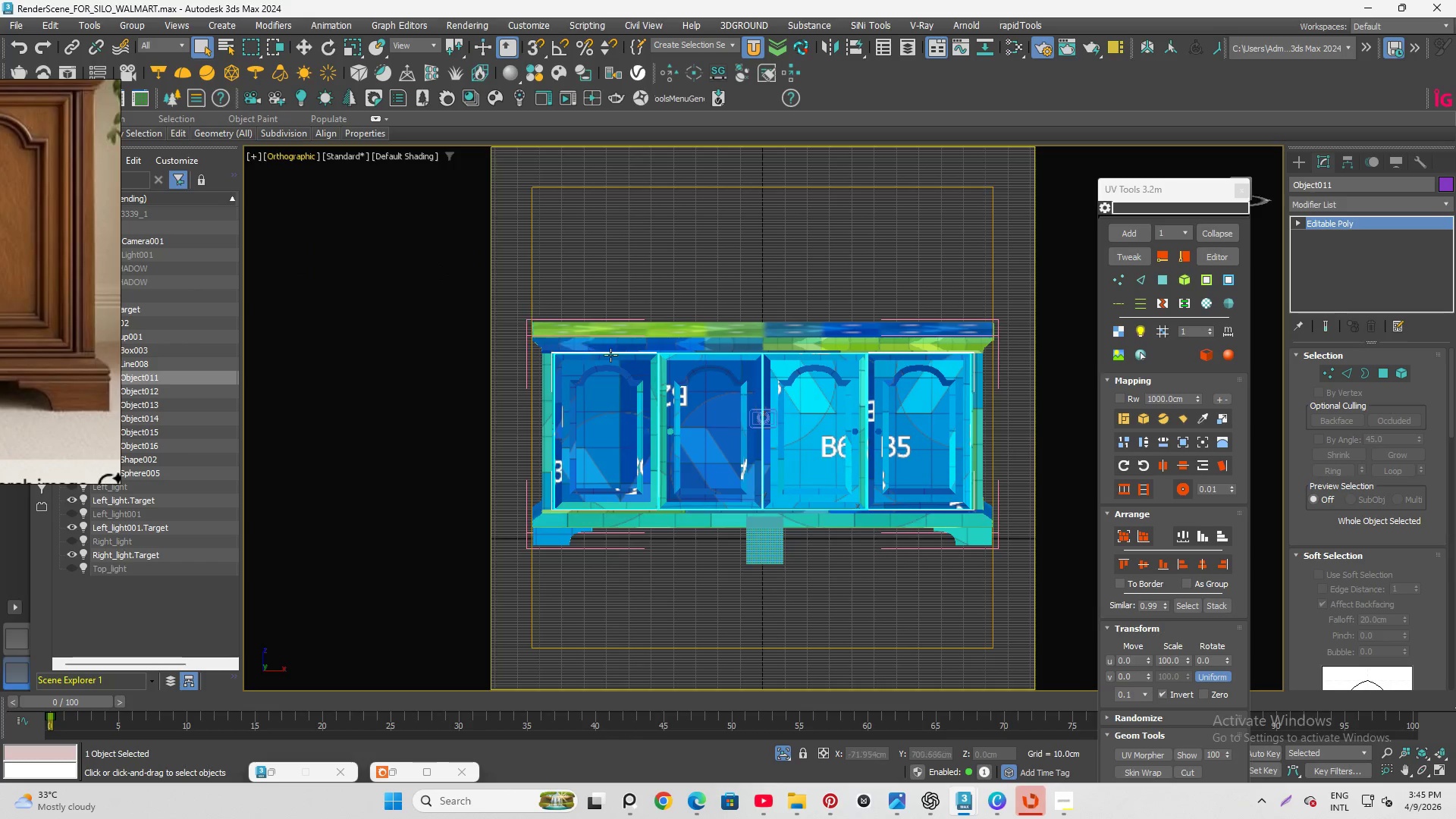 
hold_key(key=AltLeft, duration=1.23)
 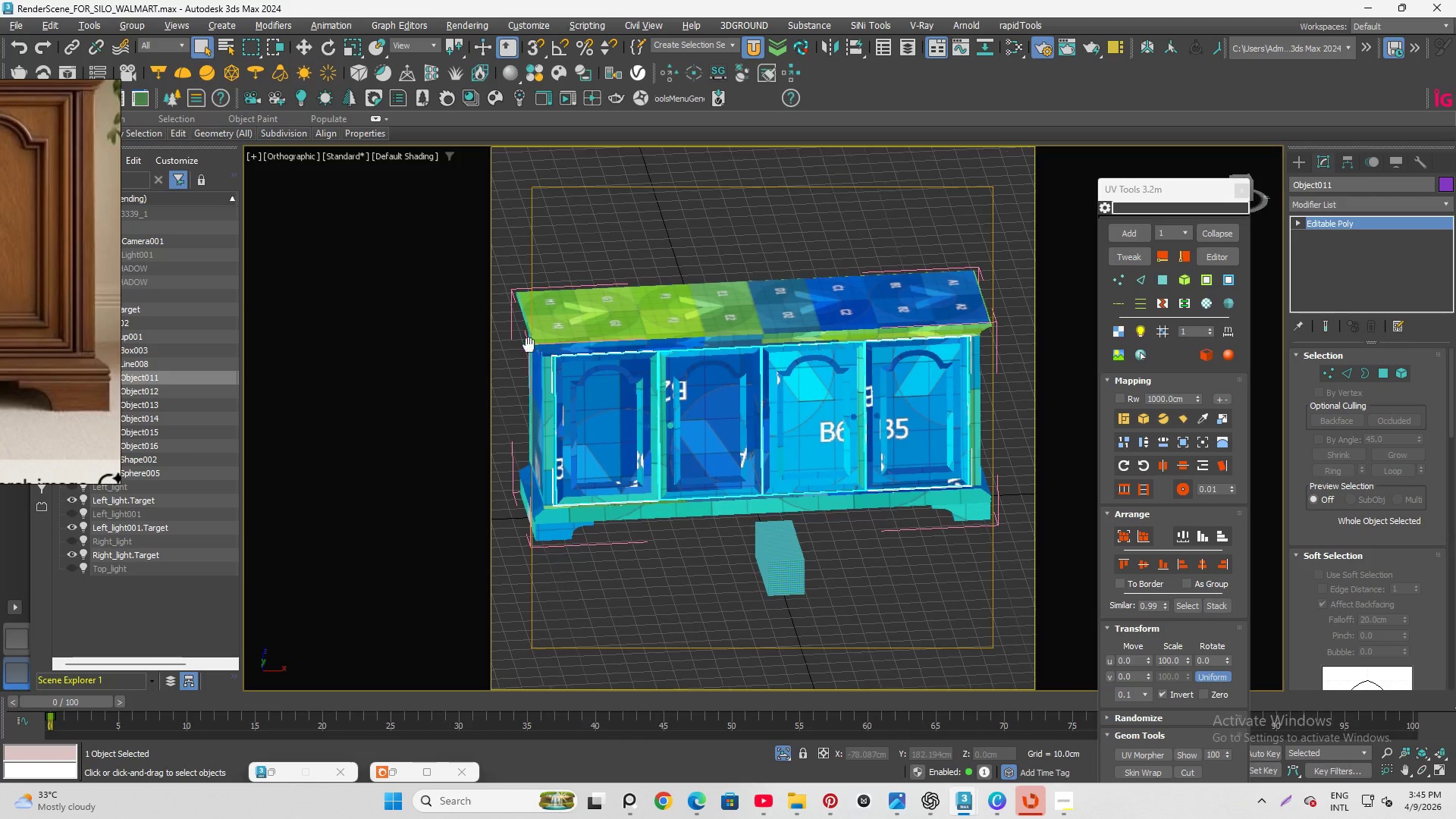 
hold_key(key=AltLeft, duration=1.5)
 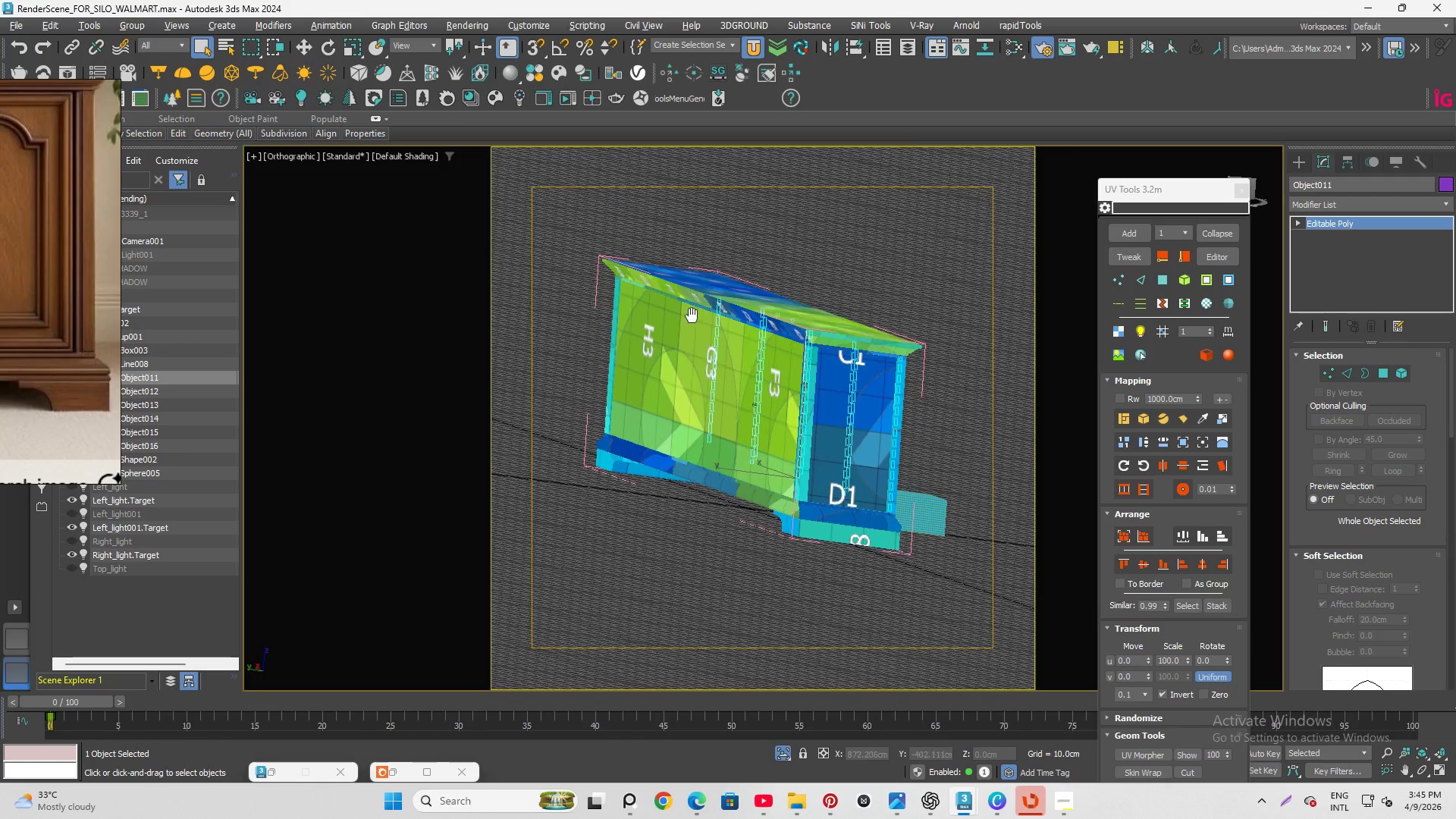 
key(Alt+AltLeft)
 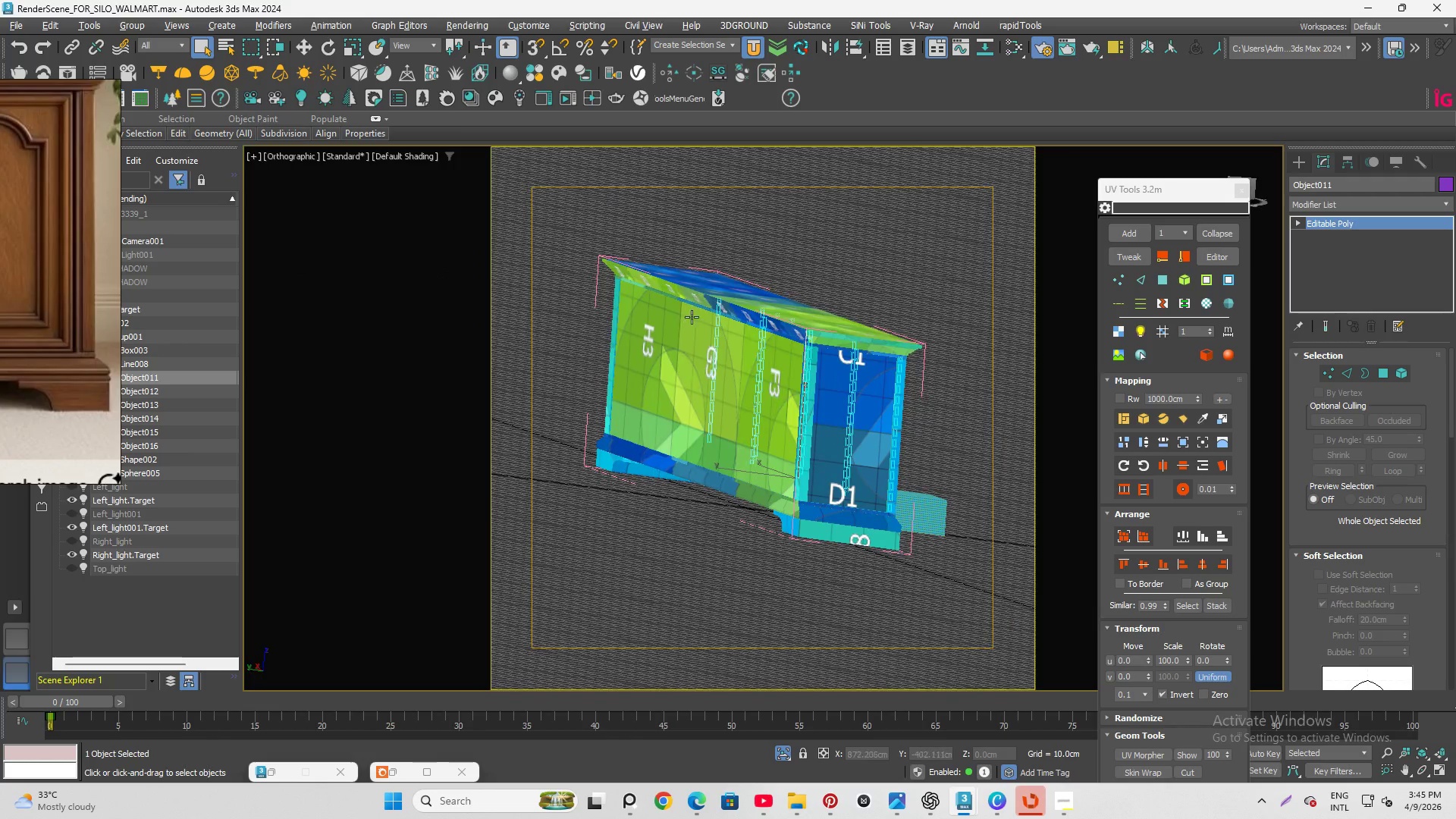 
key(Alt+AltLeft)
 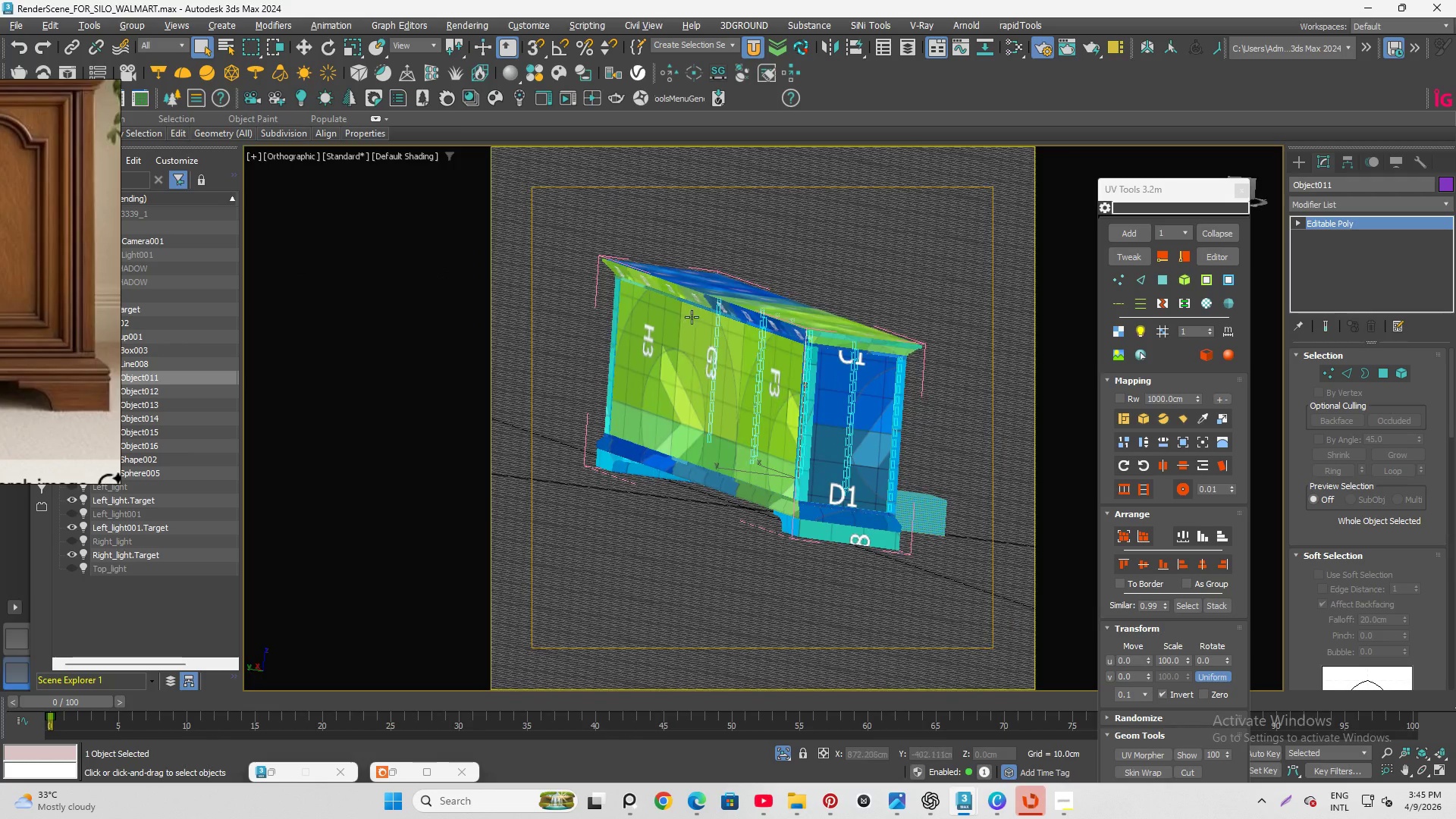 
key(Alt+AltLeft)
 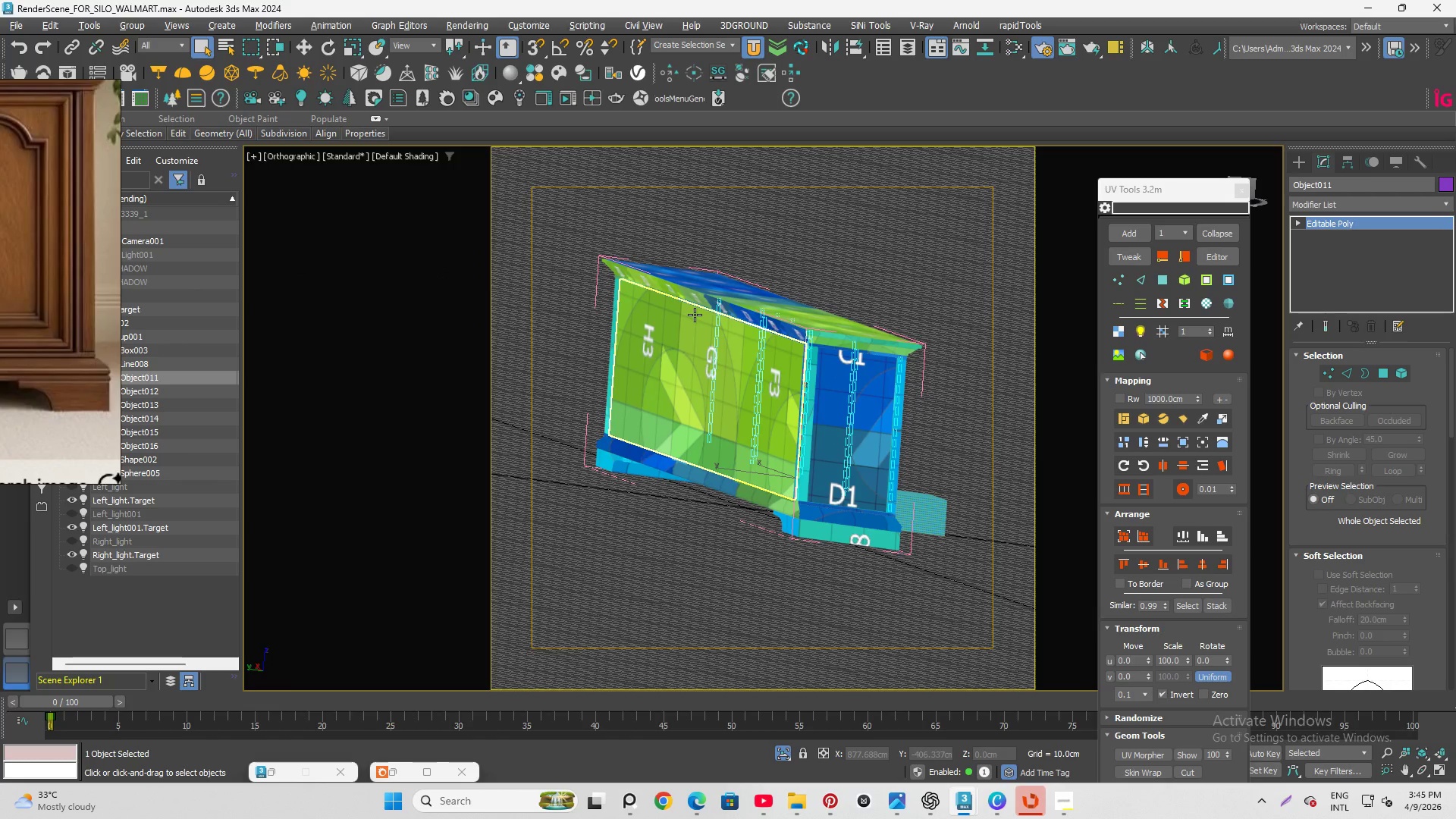 
key(F)
 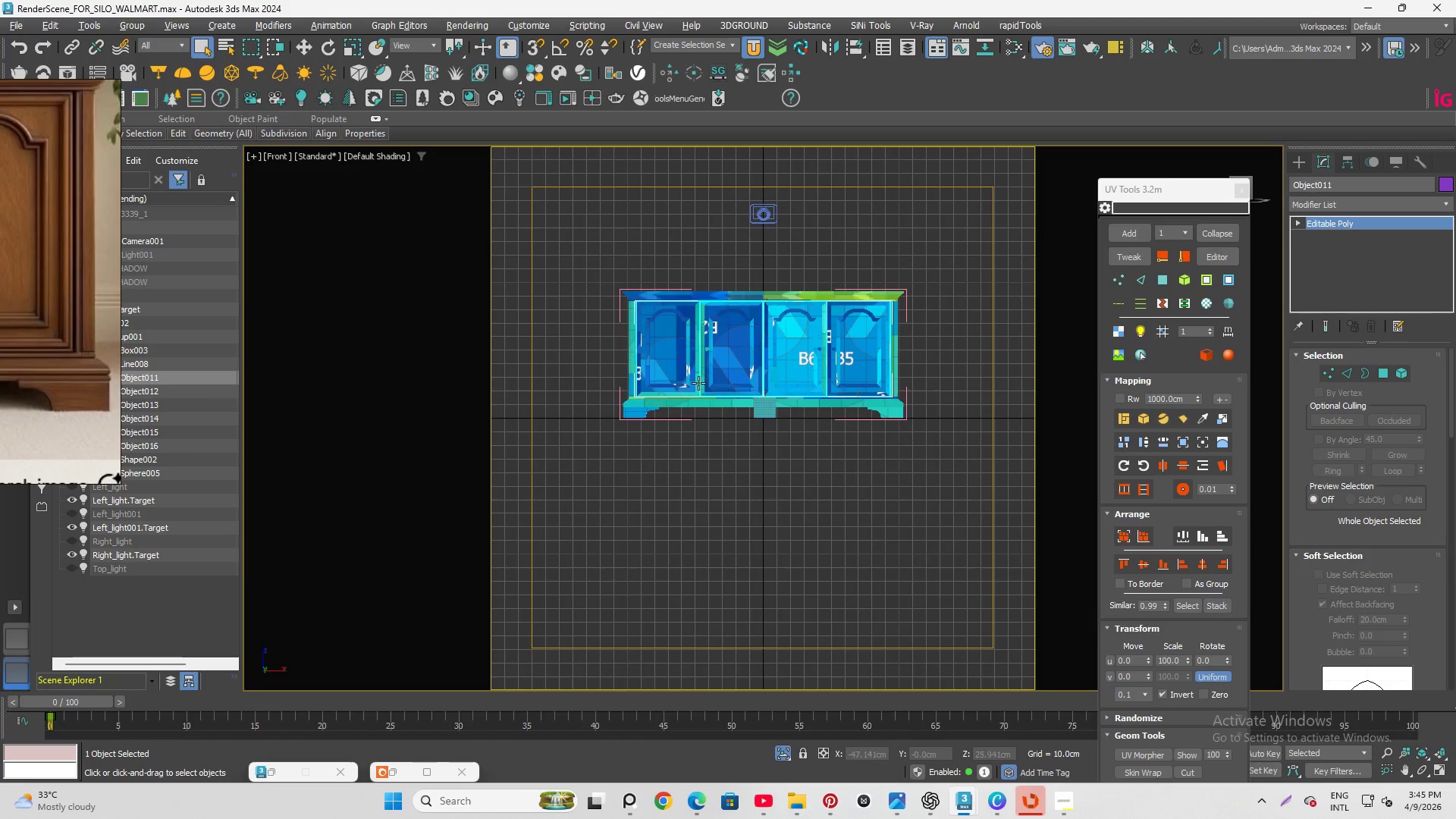 
scroll: coordinate [806, 429], scroll_direction: up, amount: 3.0
 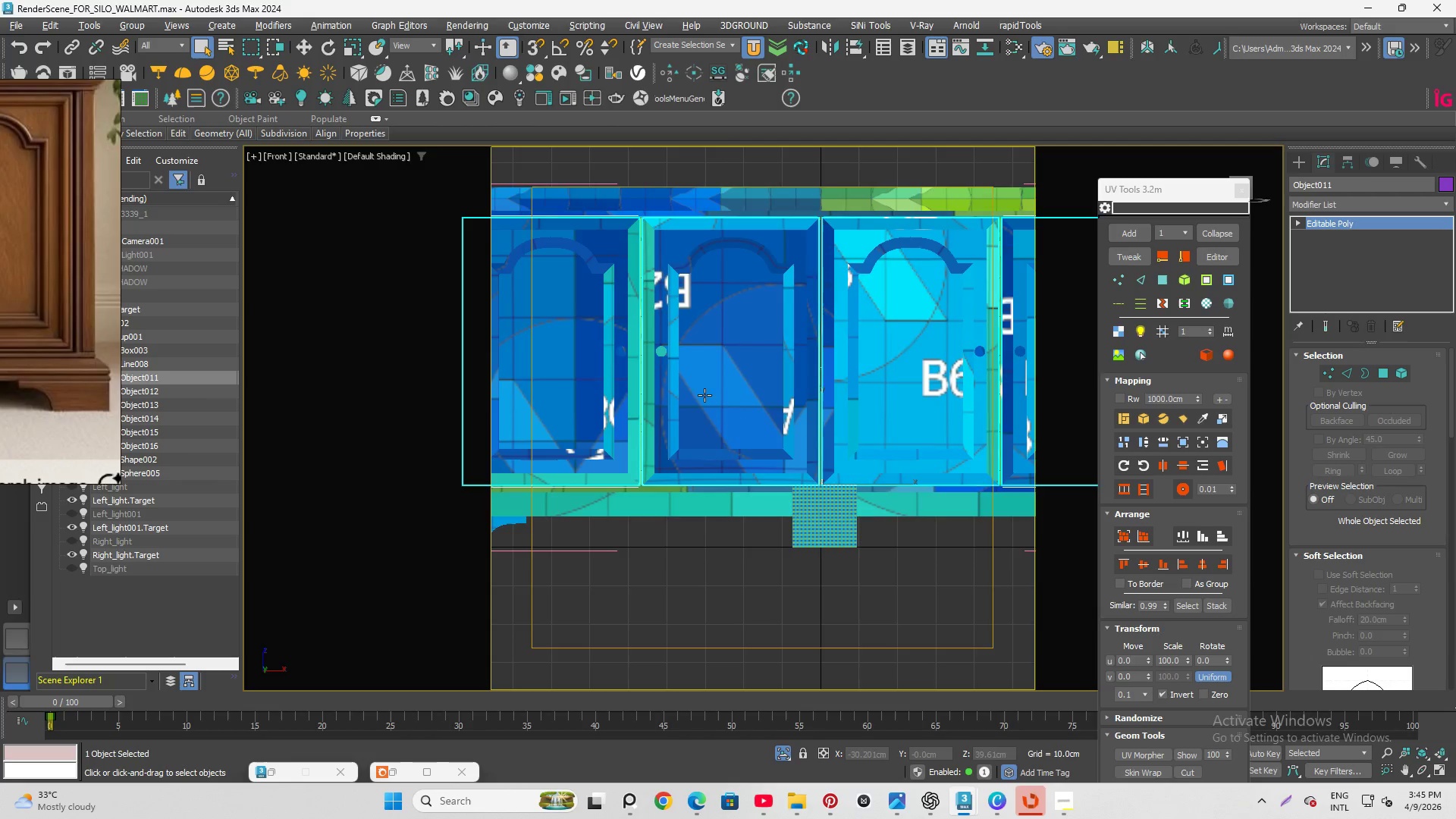 
hold_key(key=AltLeft, duration=1.5)
 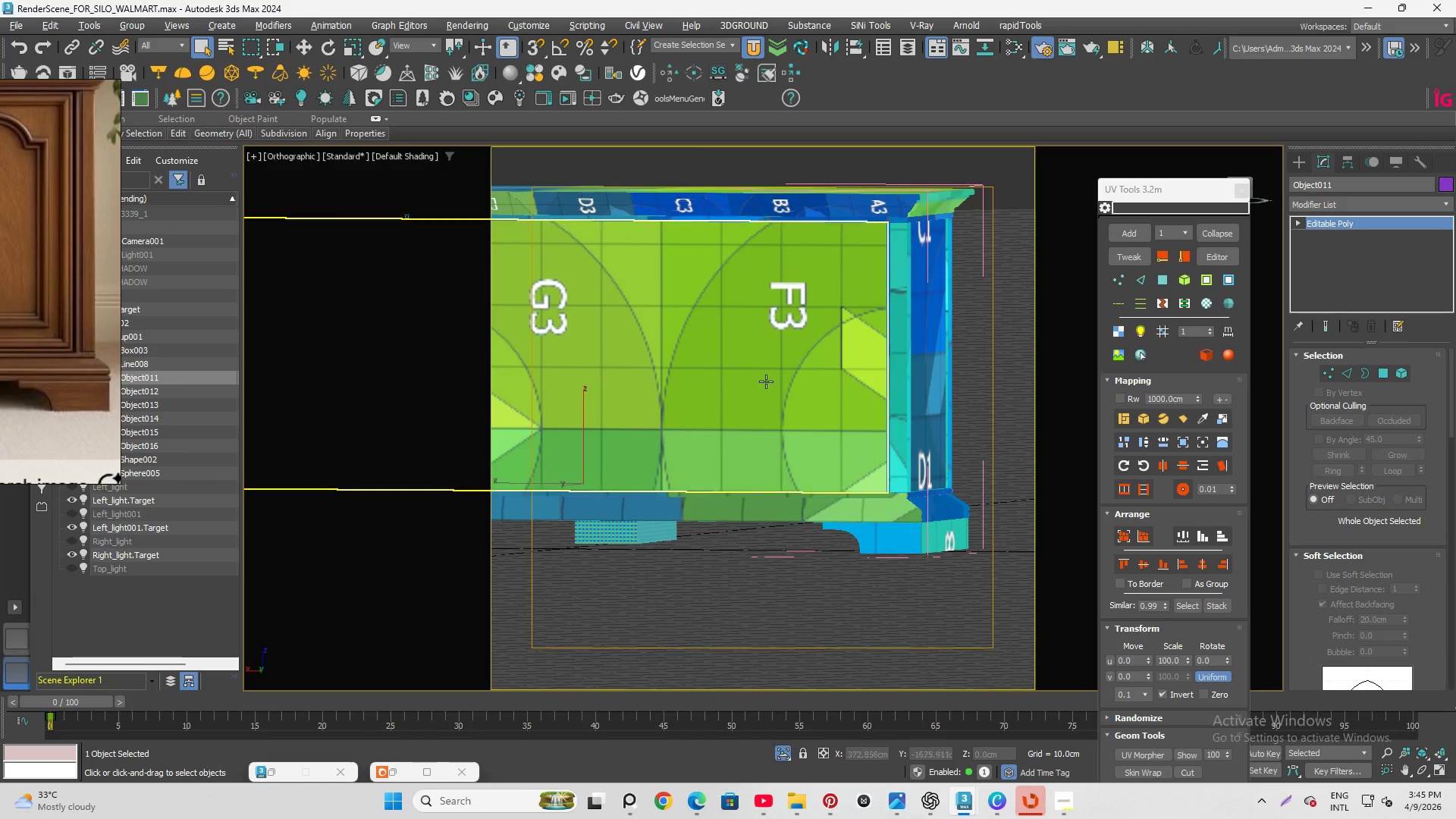 
hold_key(key=AltLeft, duration=0.48)
 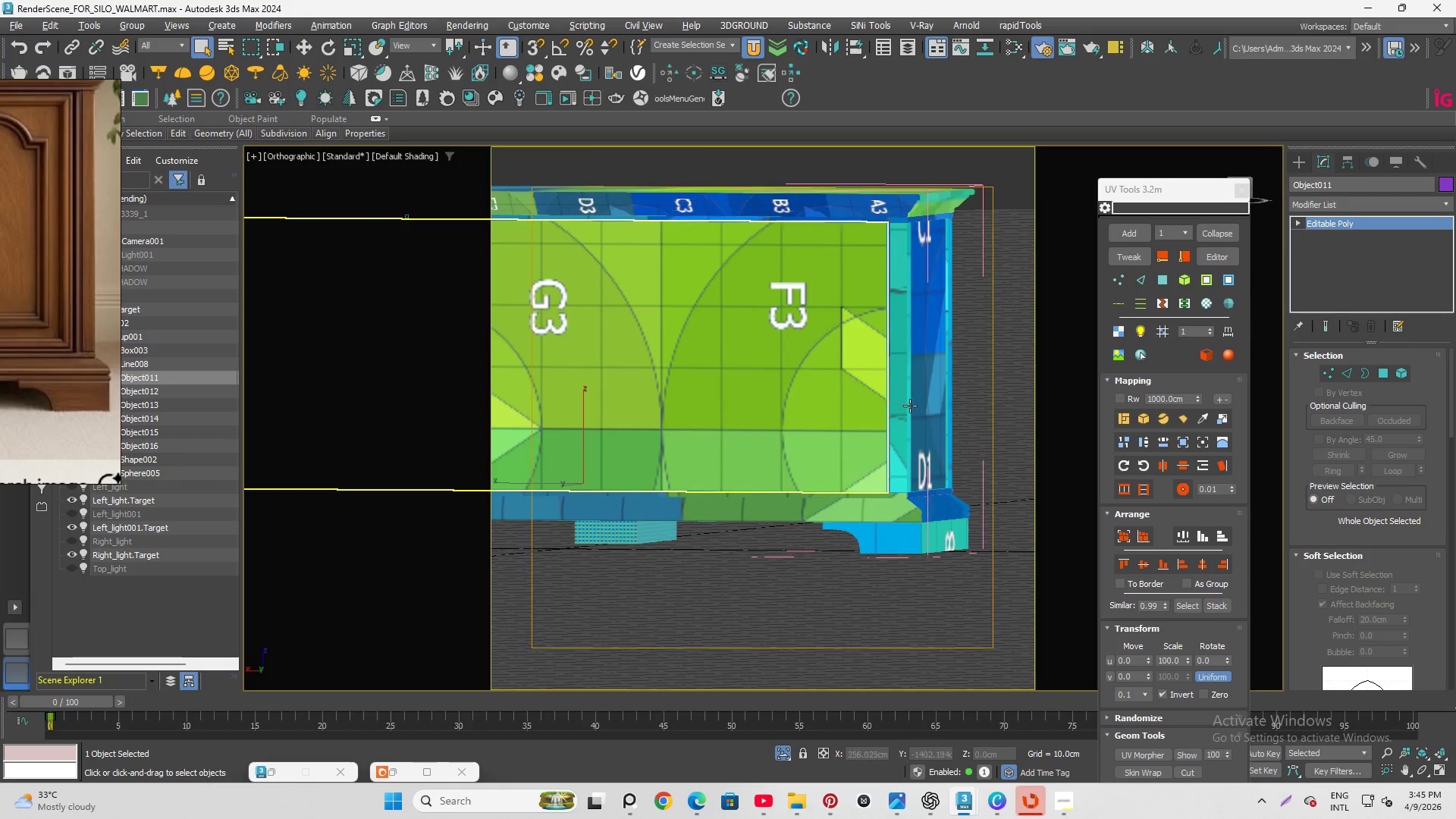 
scroll: coordinate [910, 406], scroll_direction: down, amount: 3.0
 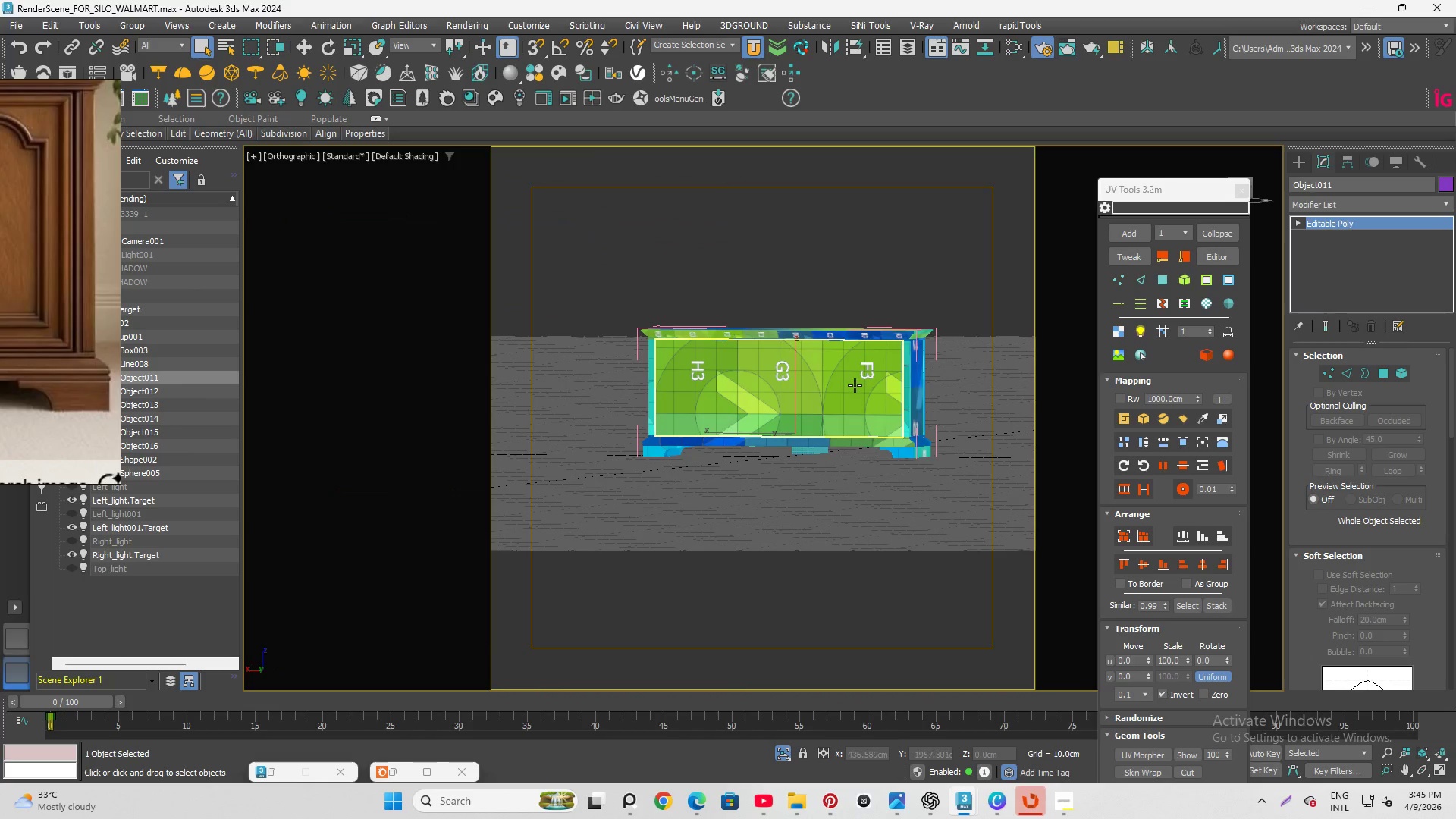 
left_click([855, 385])
 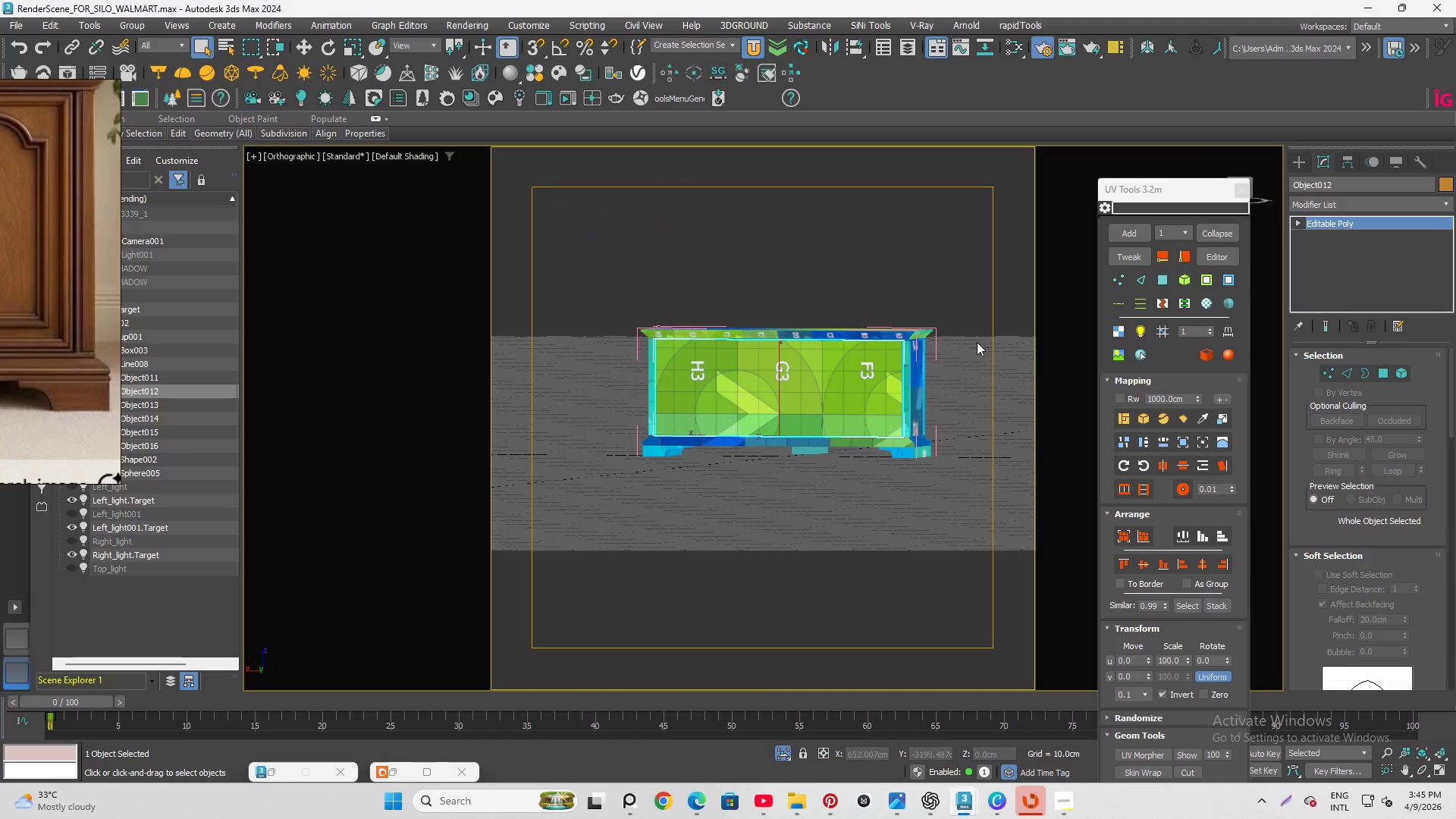 
key(Alt+Q)
 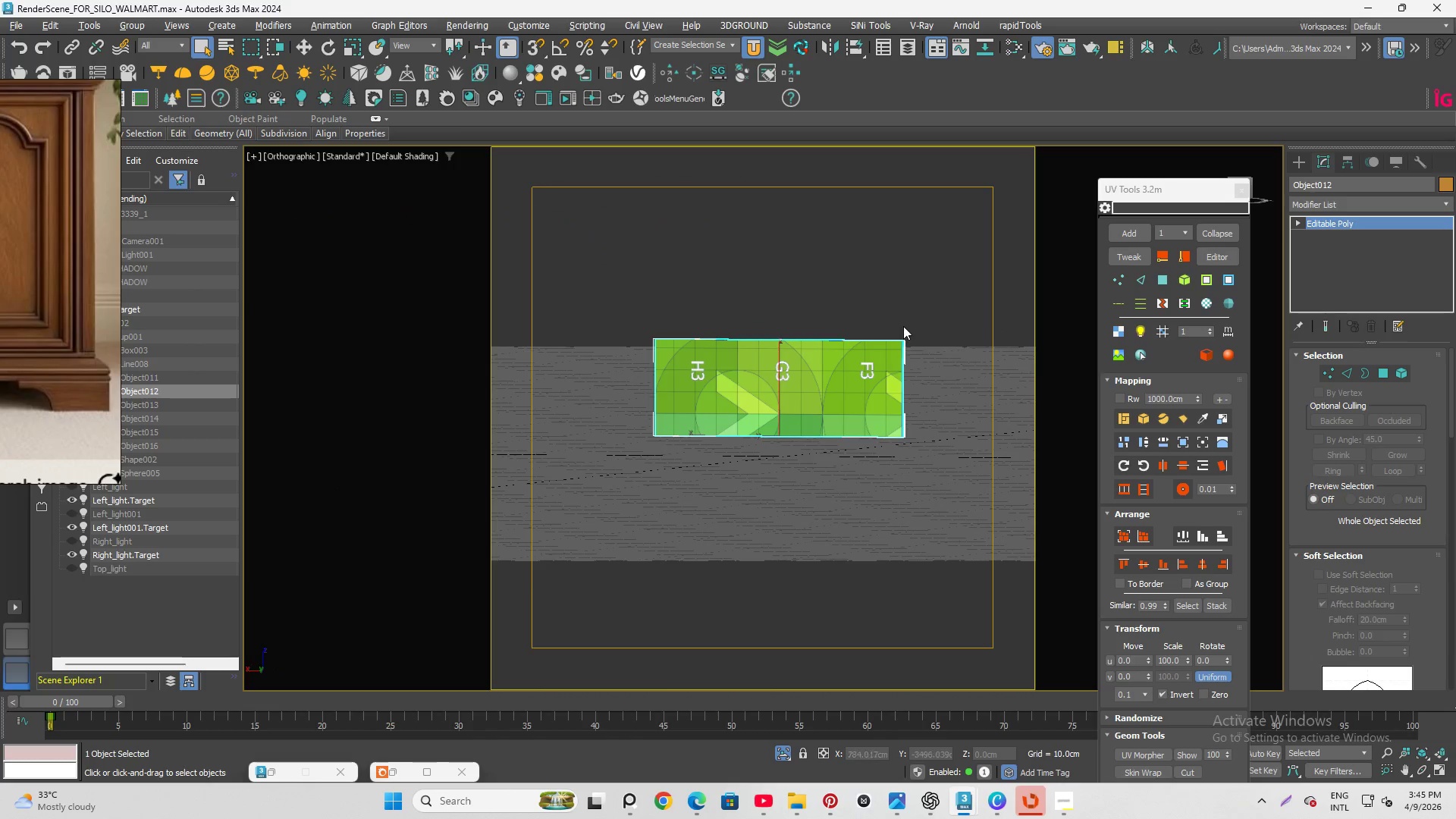 
hold_key(key=AltLeft, duration=0.59)
scroll: coordinate [846, 397], scroll_direction: up, amount: 16.0
 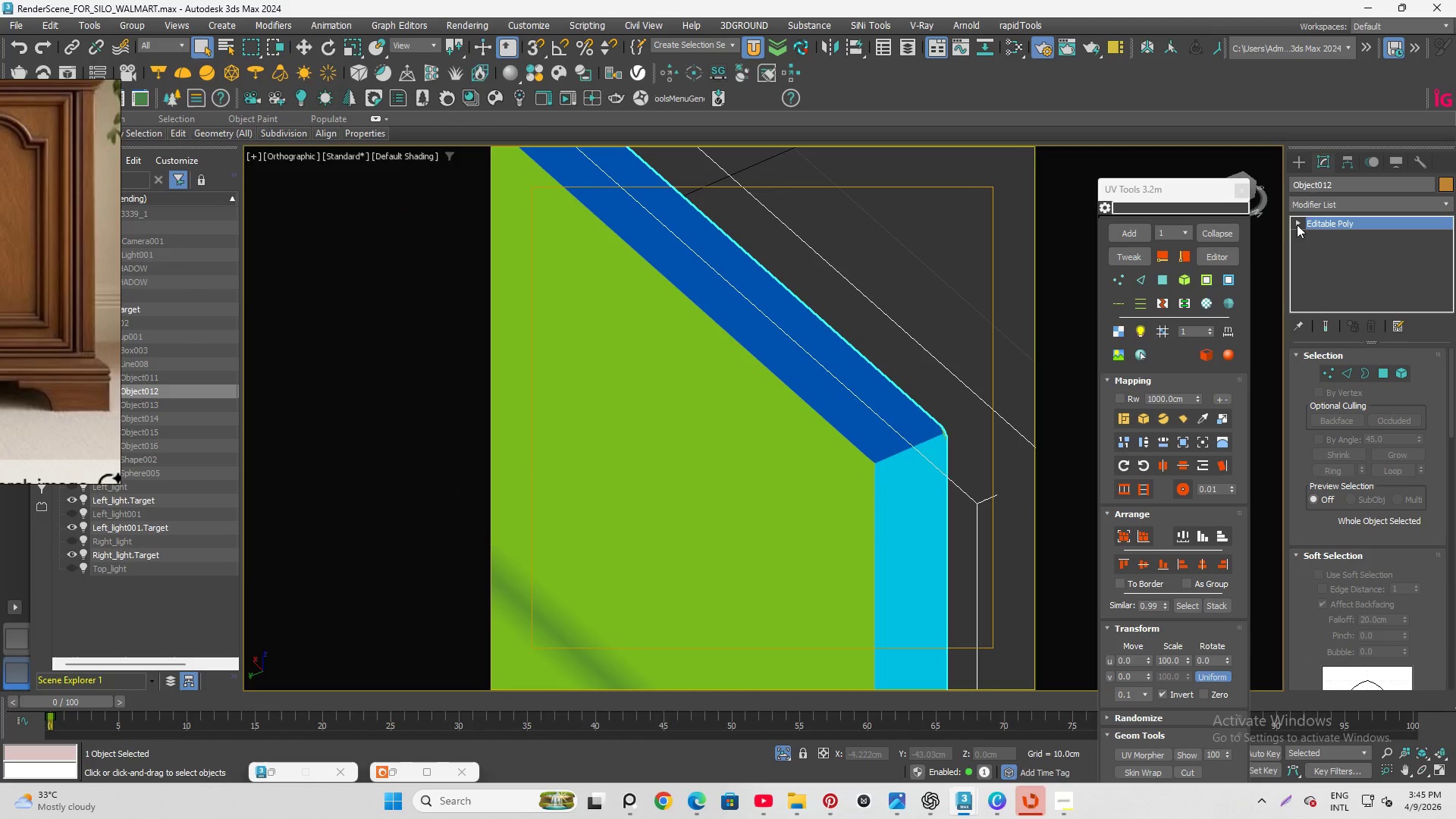 
left_click([1310, 196])
 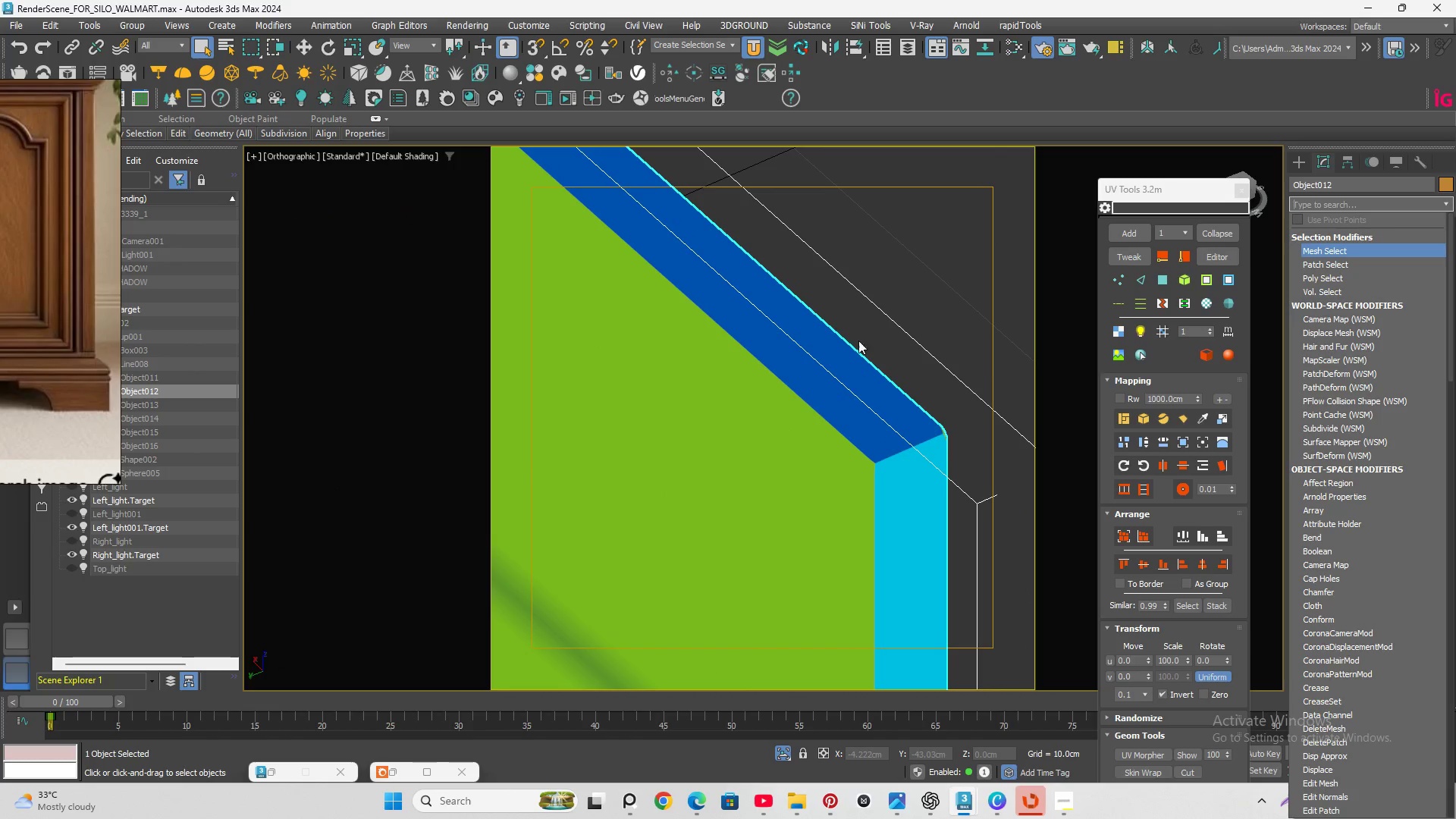 
scroll: coordinate [912, 326], scroll_direction: down, amount: 7.0
 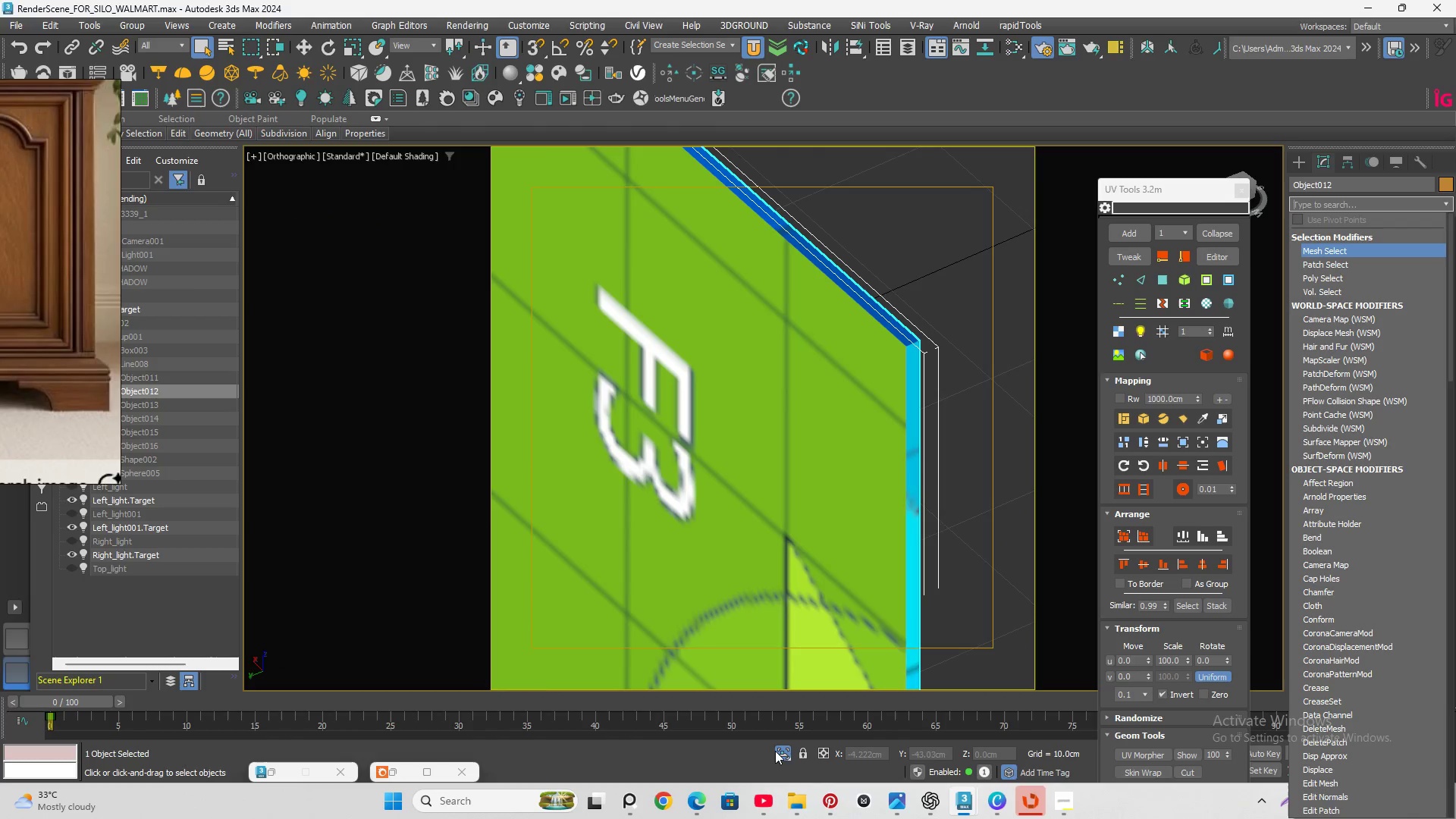 
left_click([783, 753])
 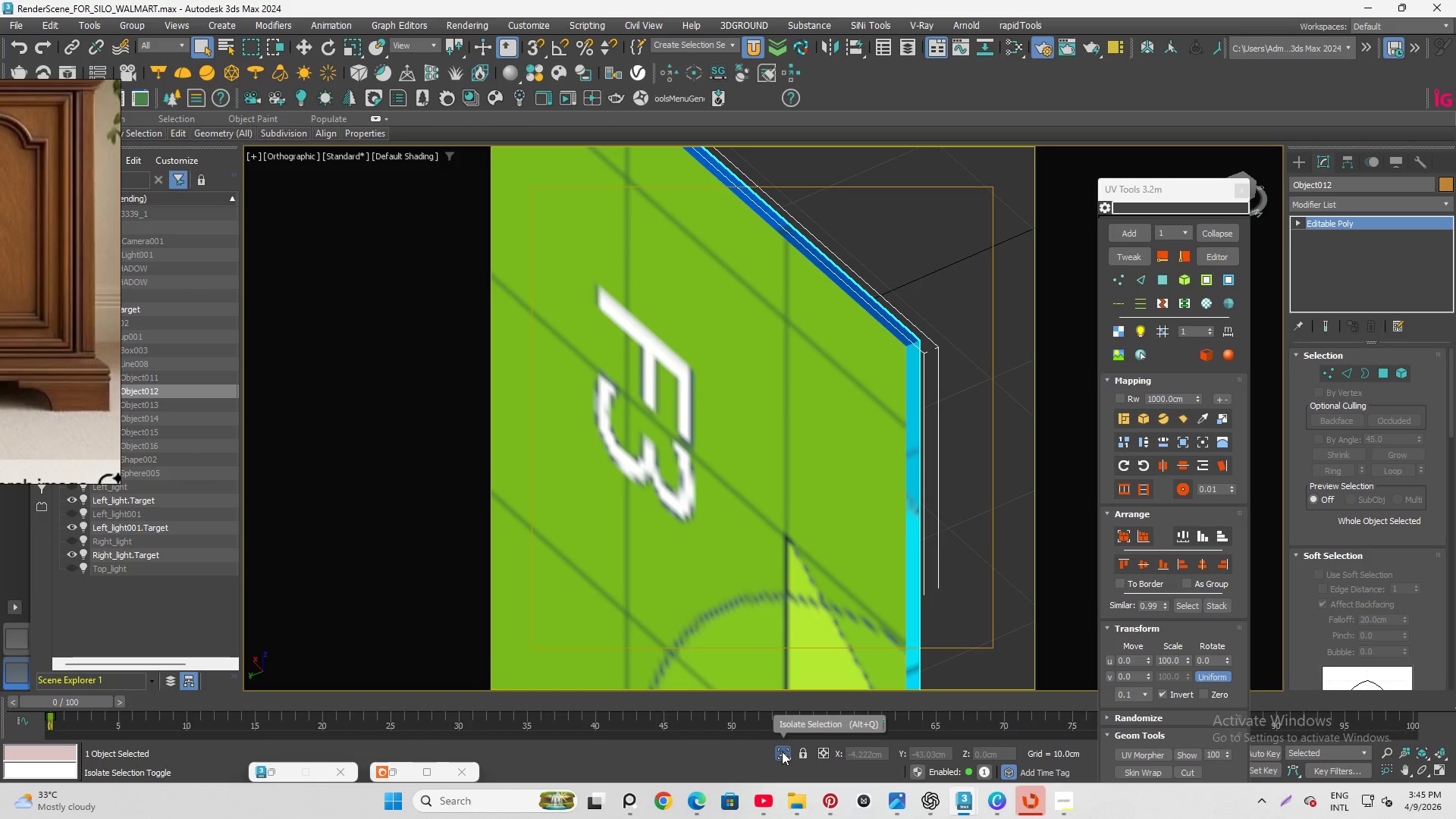 
left_click([781, 752])
 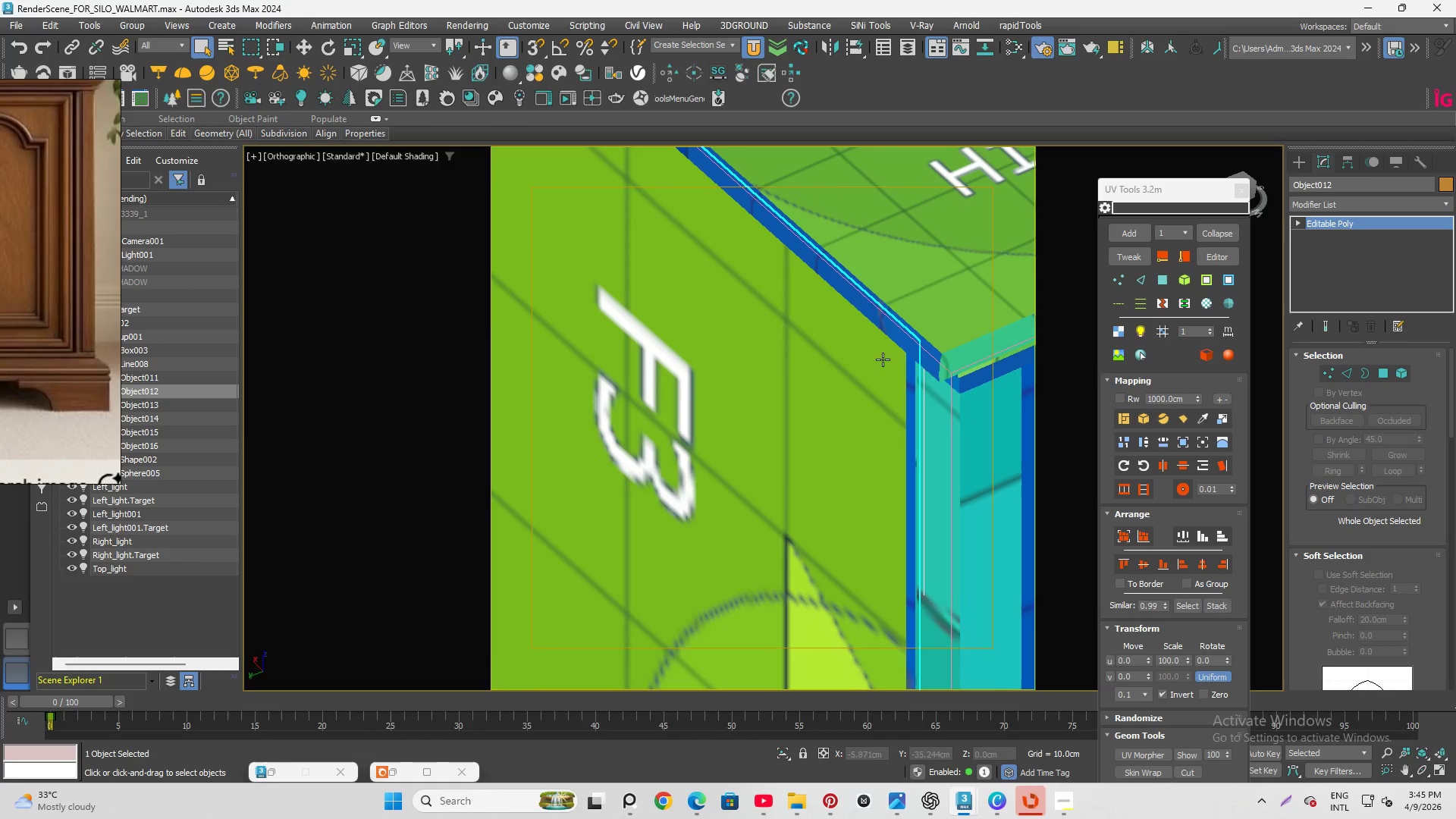 
scroll: coordinate [874, 369], scroll_direction: down, amount: 10.0
 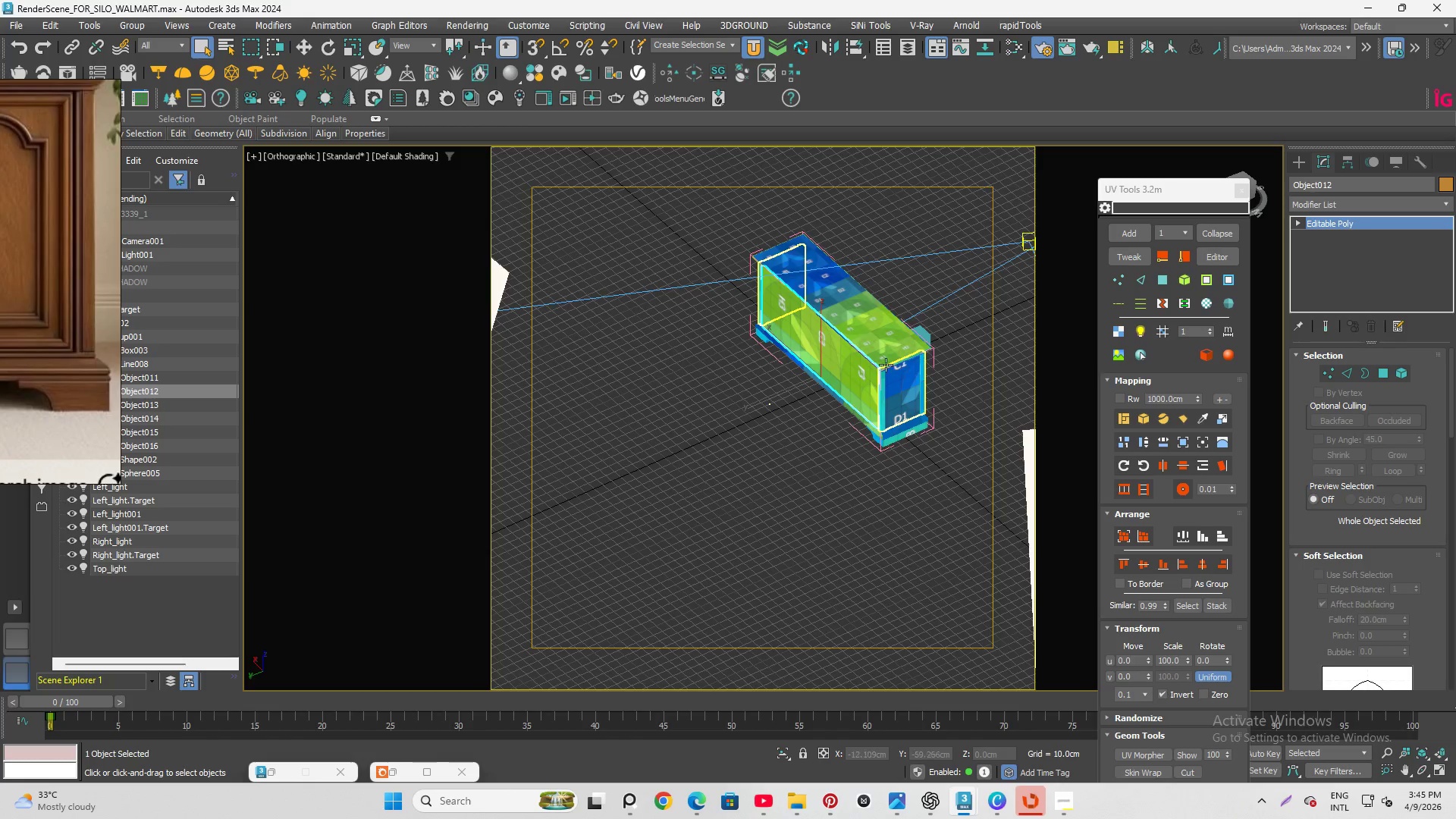 
scroll: coordinate [830, 338], scroll_direction: none, amount: 0.0
 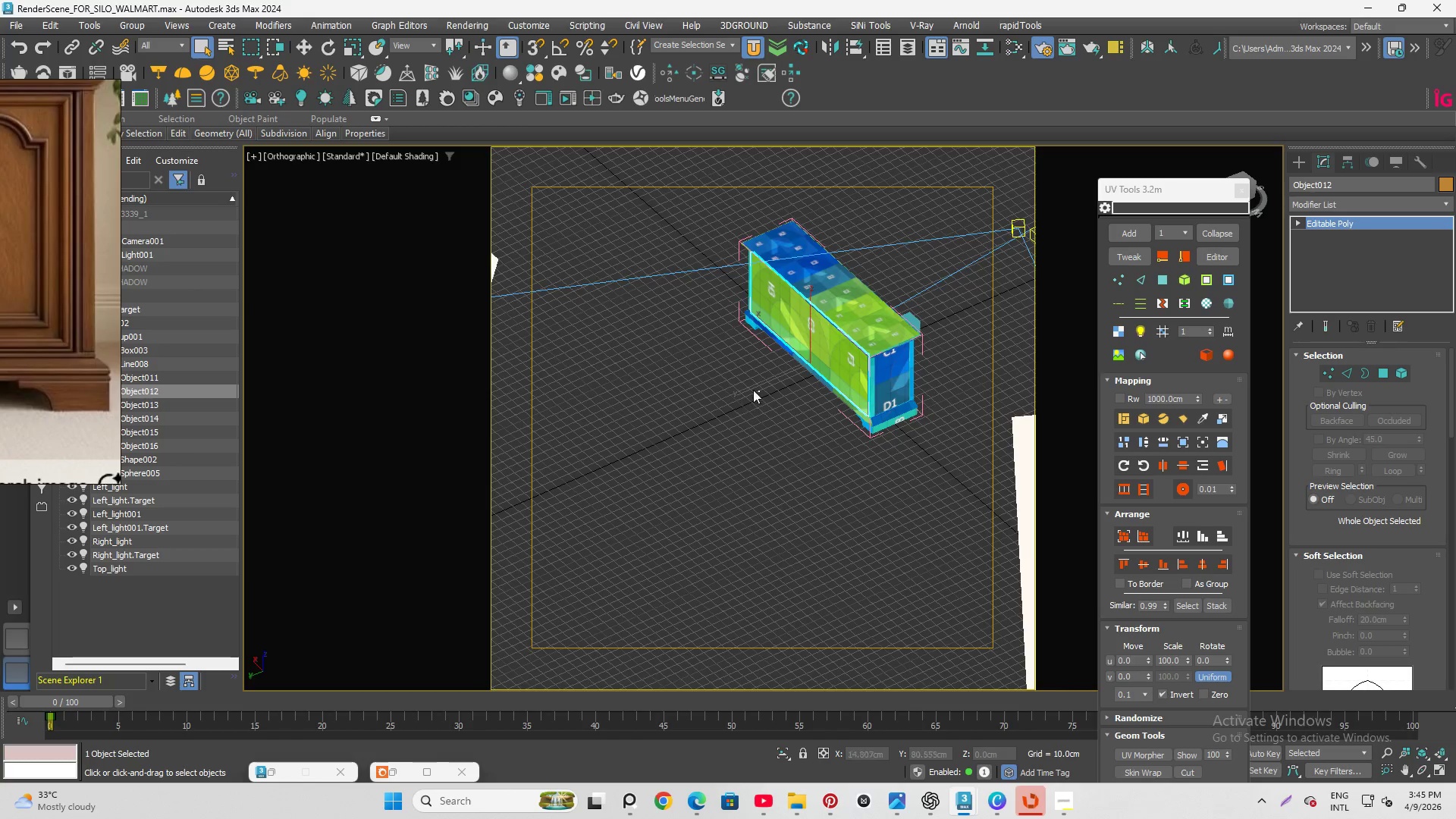 
scroll: coordinate [701, 453], scroll_direction: up, amount: 14.0
 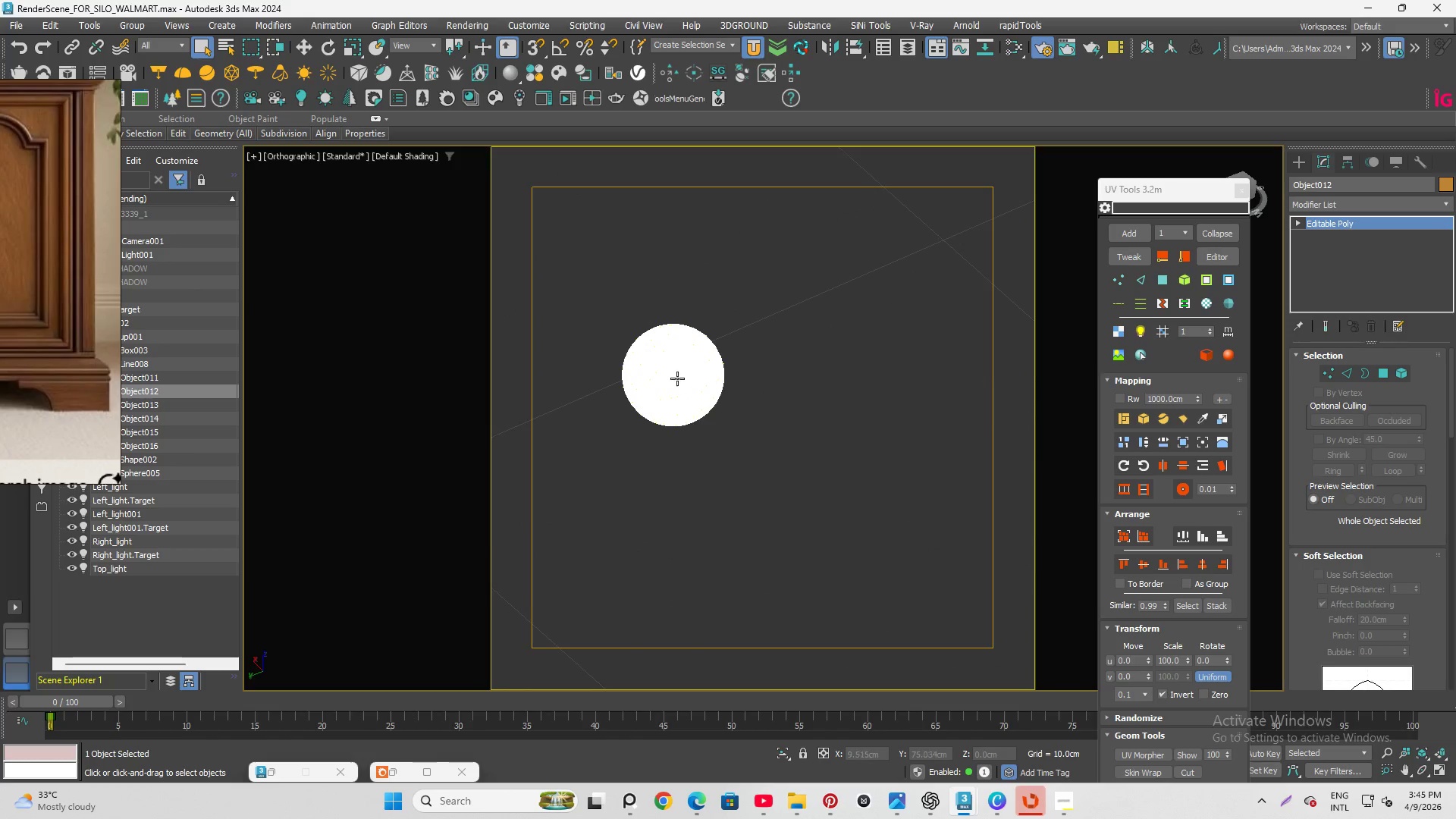 
left_click([677, 378])
 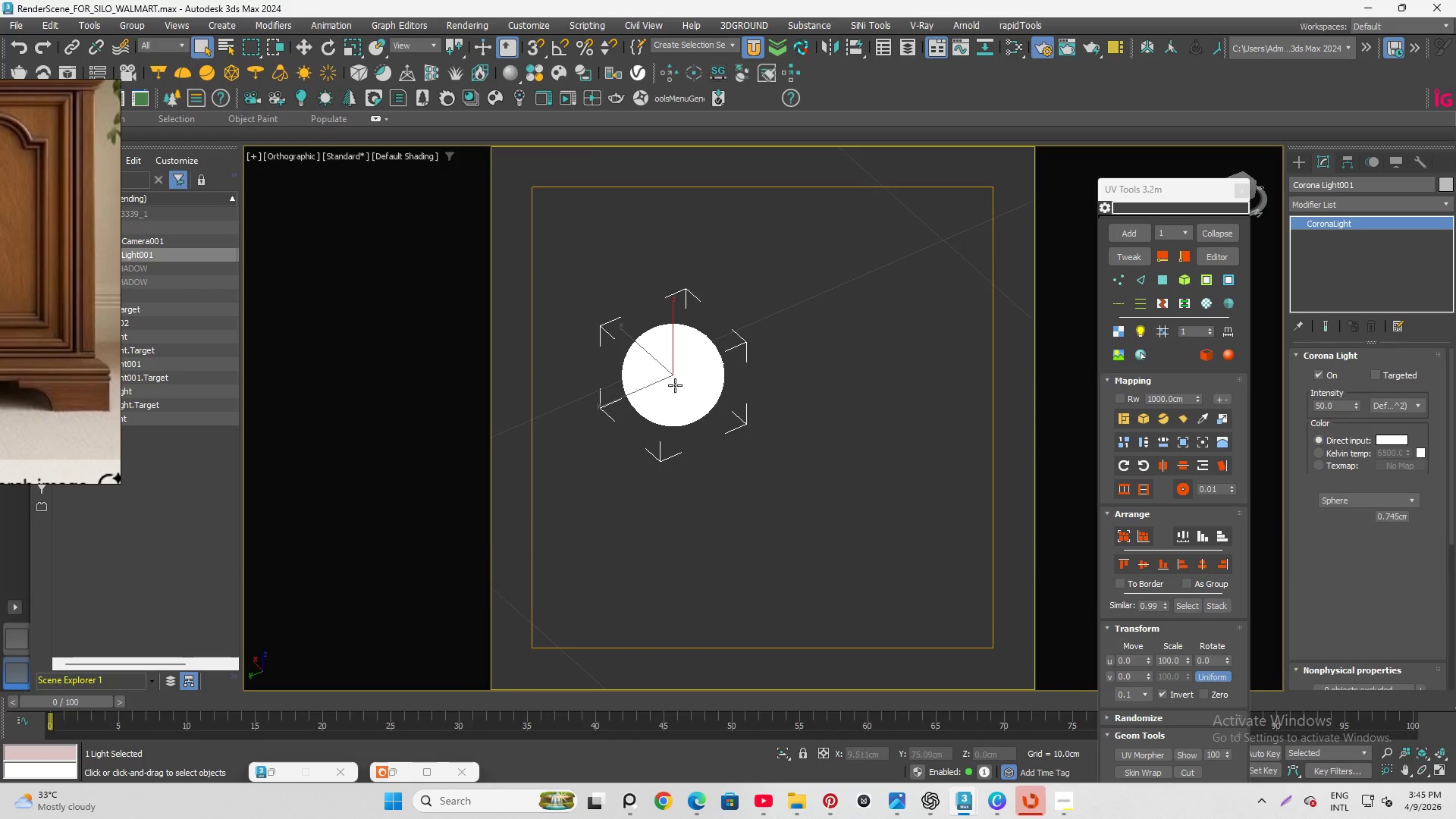 
scroll: coordinate [672, 387], scroll_direction: up, amount: 6.0
 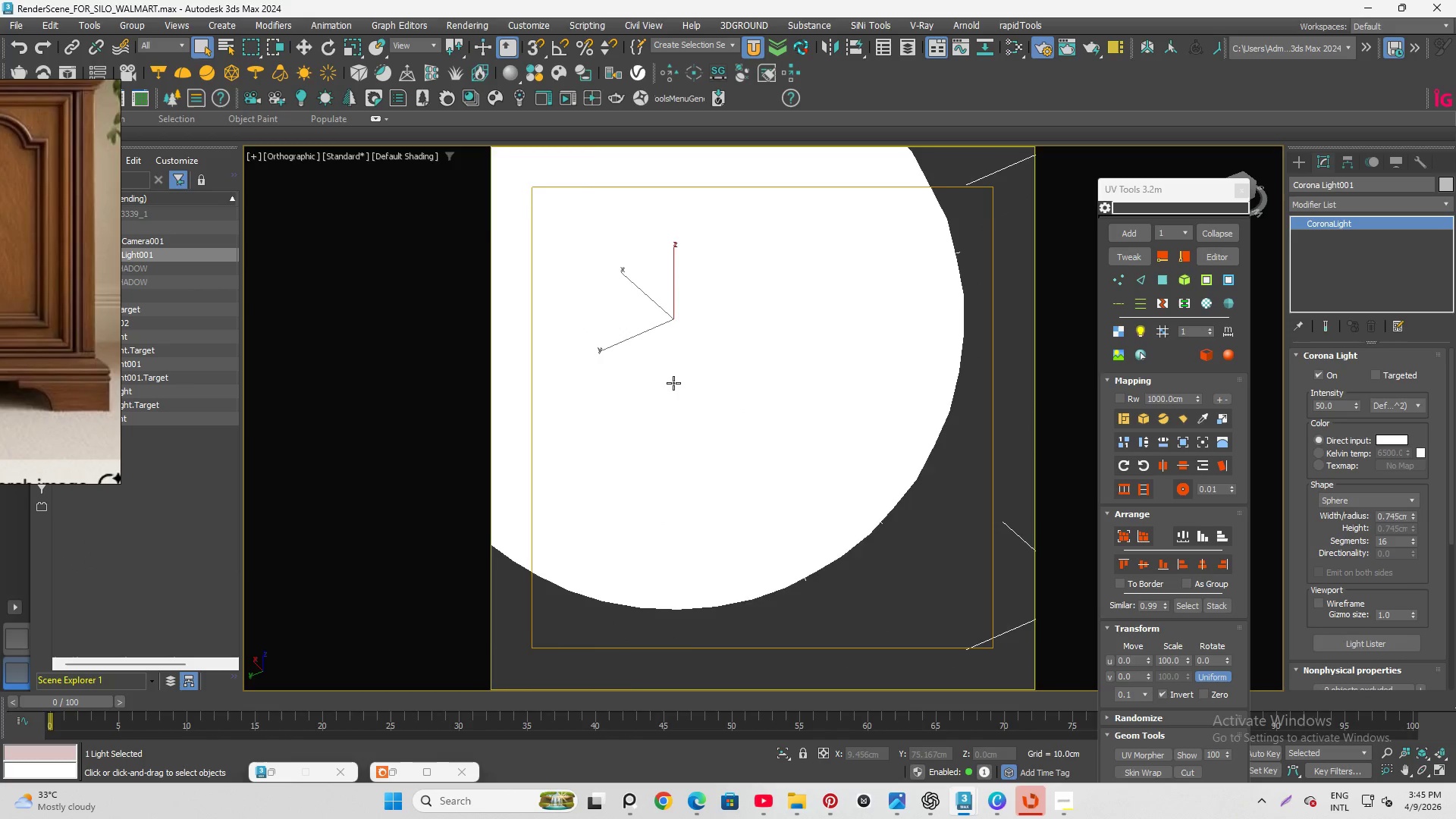 
hold_key(key=AltLeft, duration=1.5)
 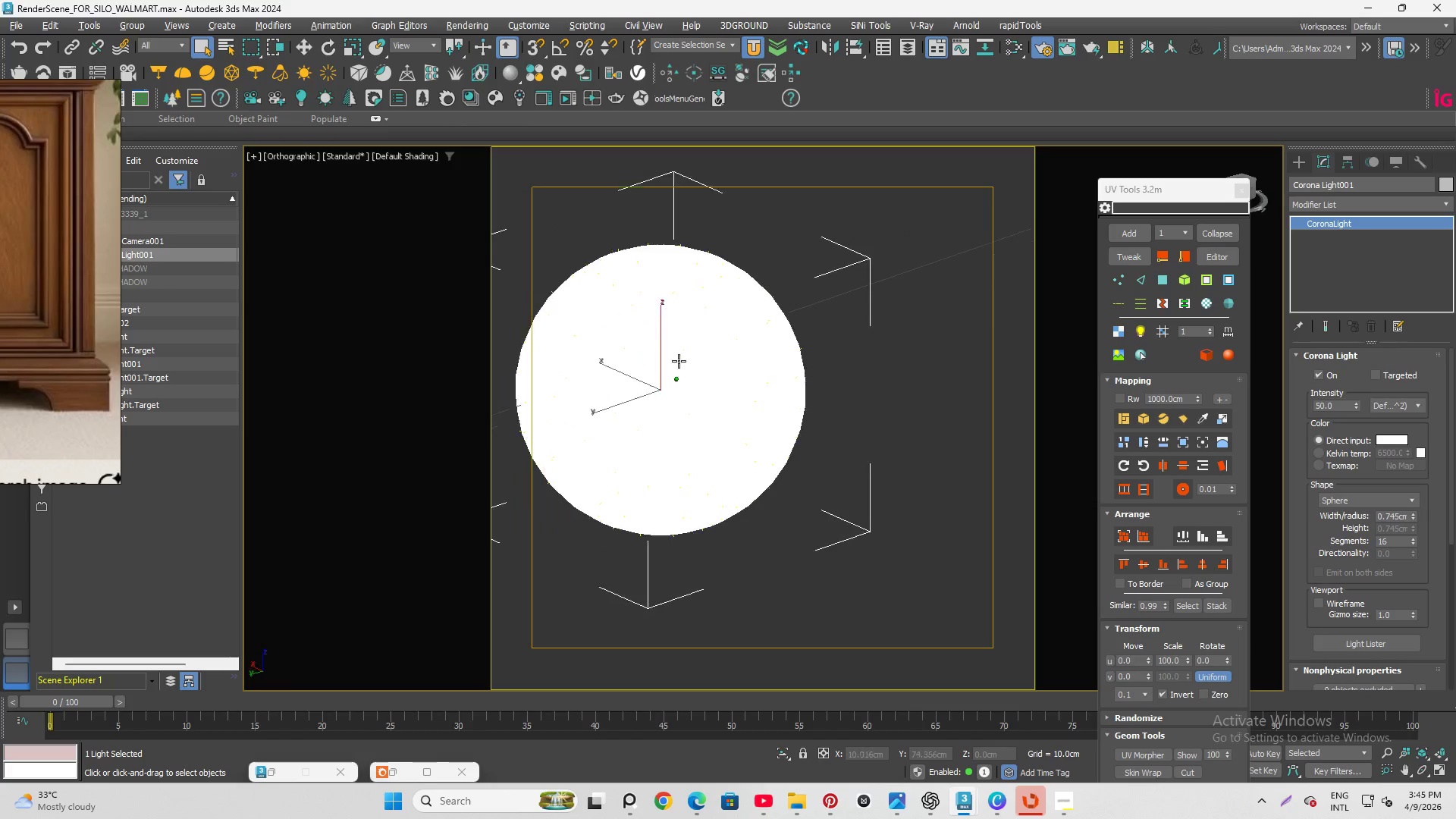 
scroll: coordinate [676, 381], scroll_direction: down, amount: 2.0
 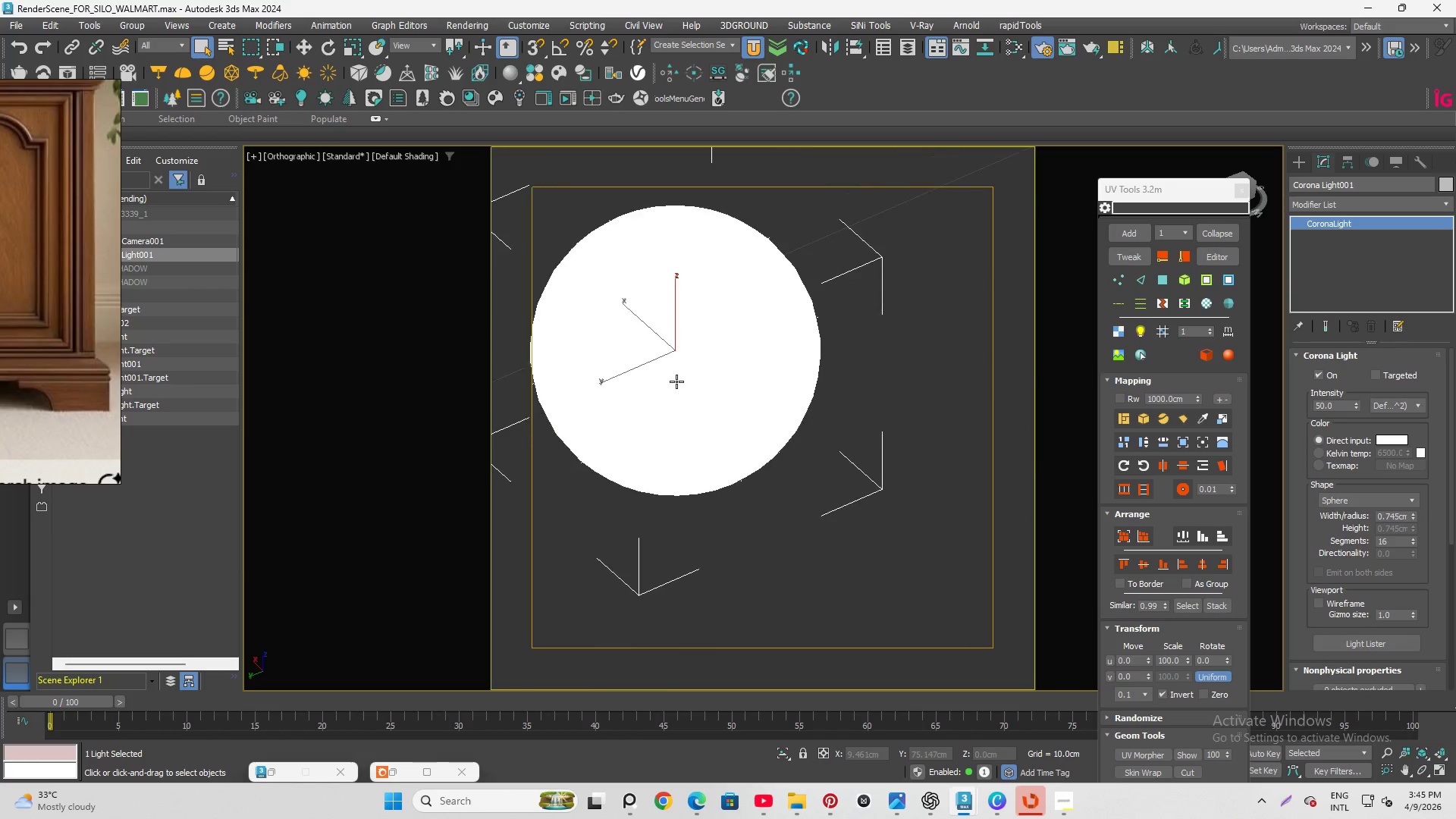 
key(Alt+AltLeft)
 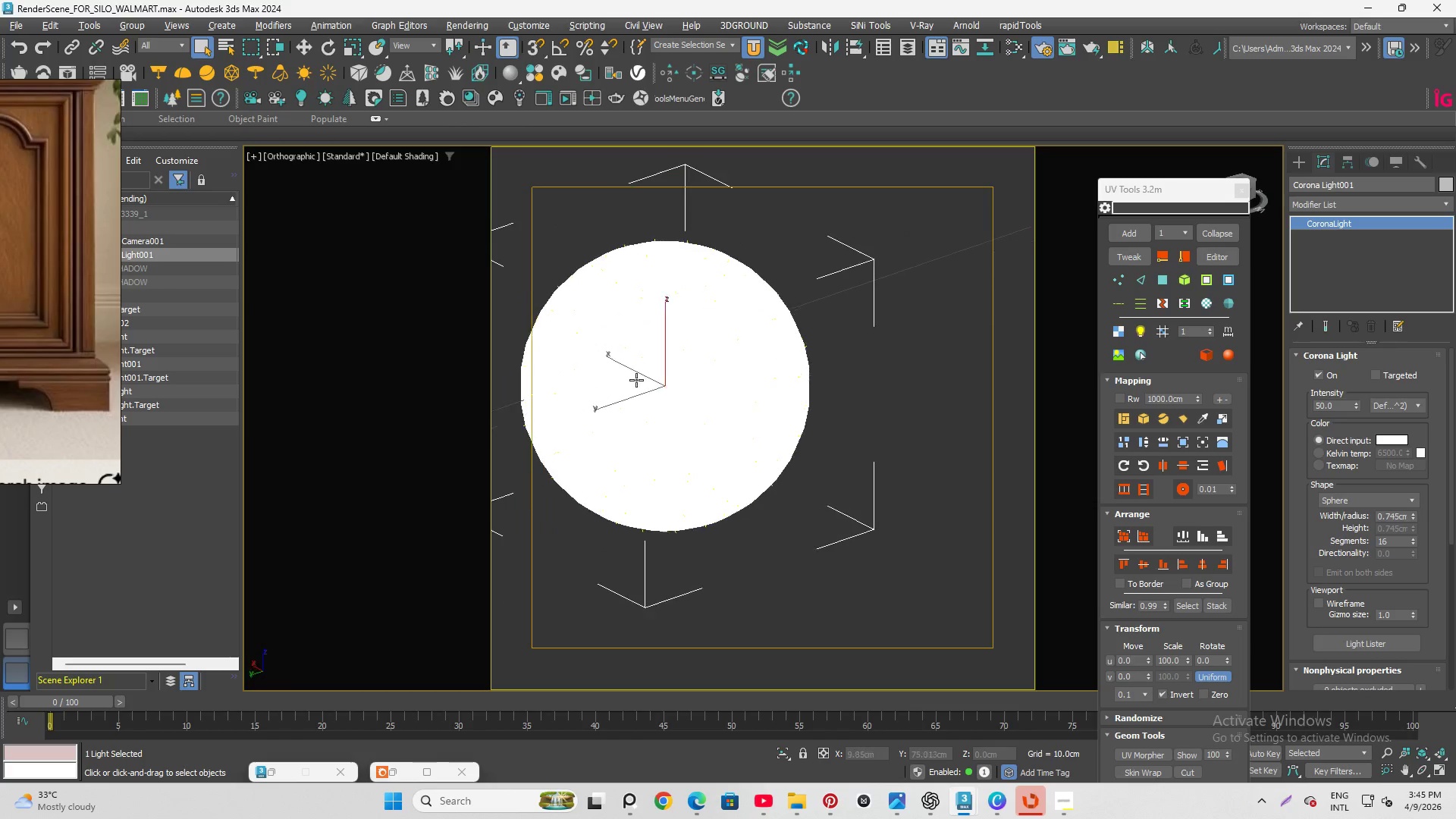 
key(Alt+AltLeft)
 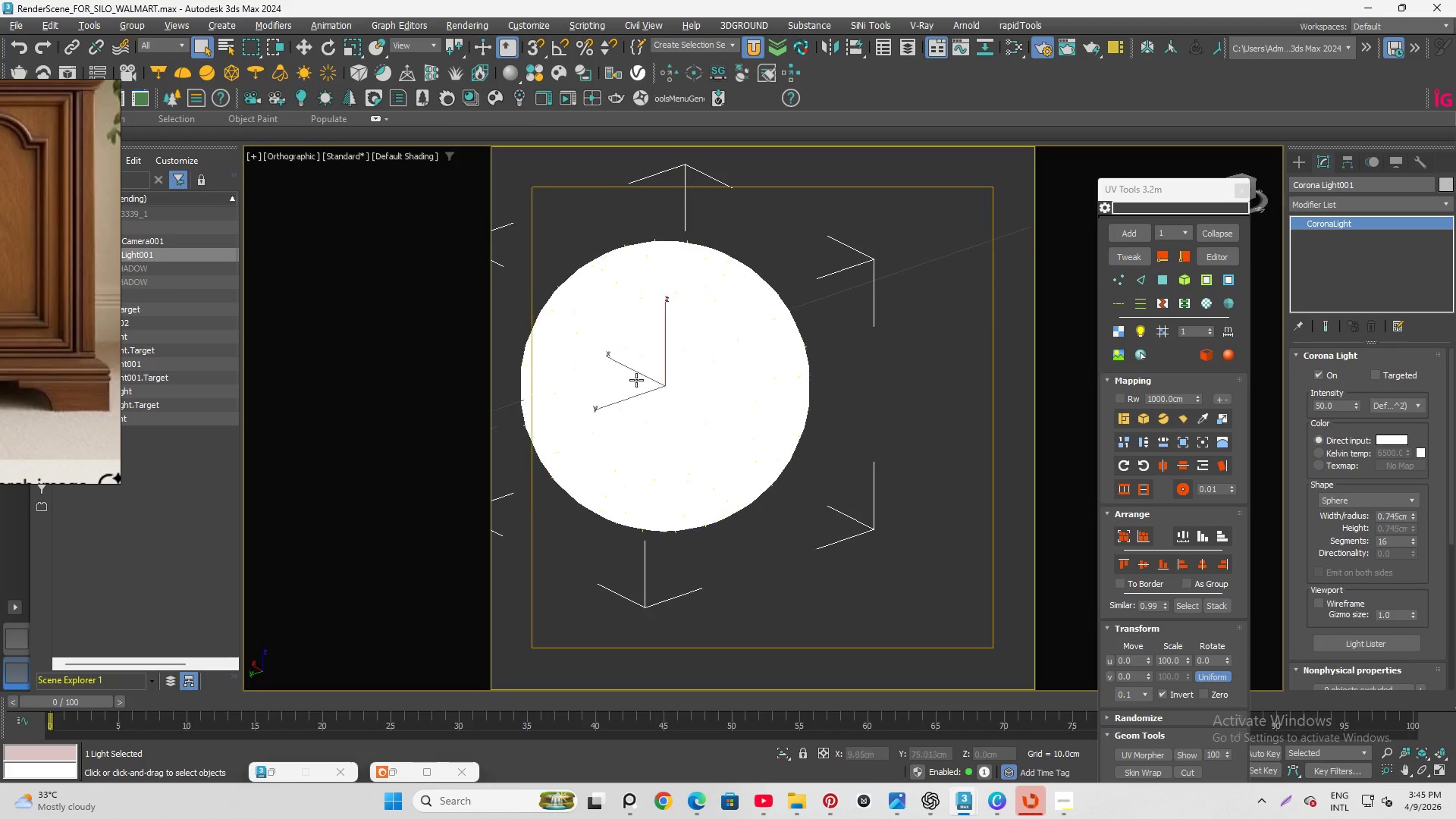 
key(Alt+AltLeft)
 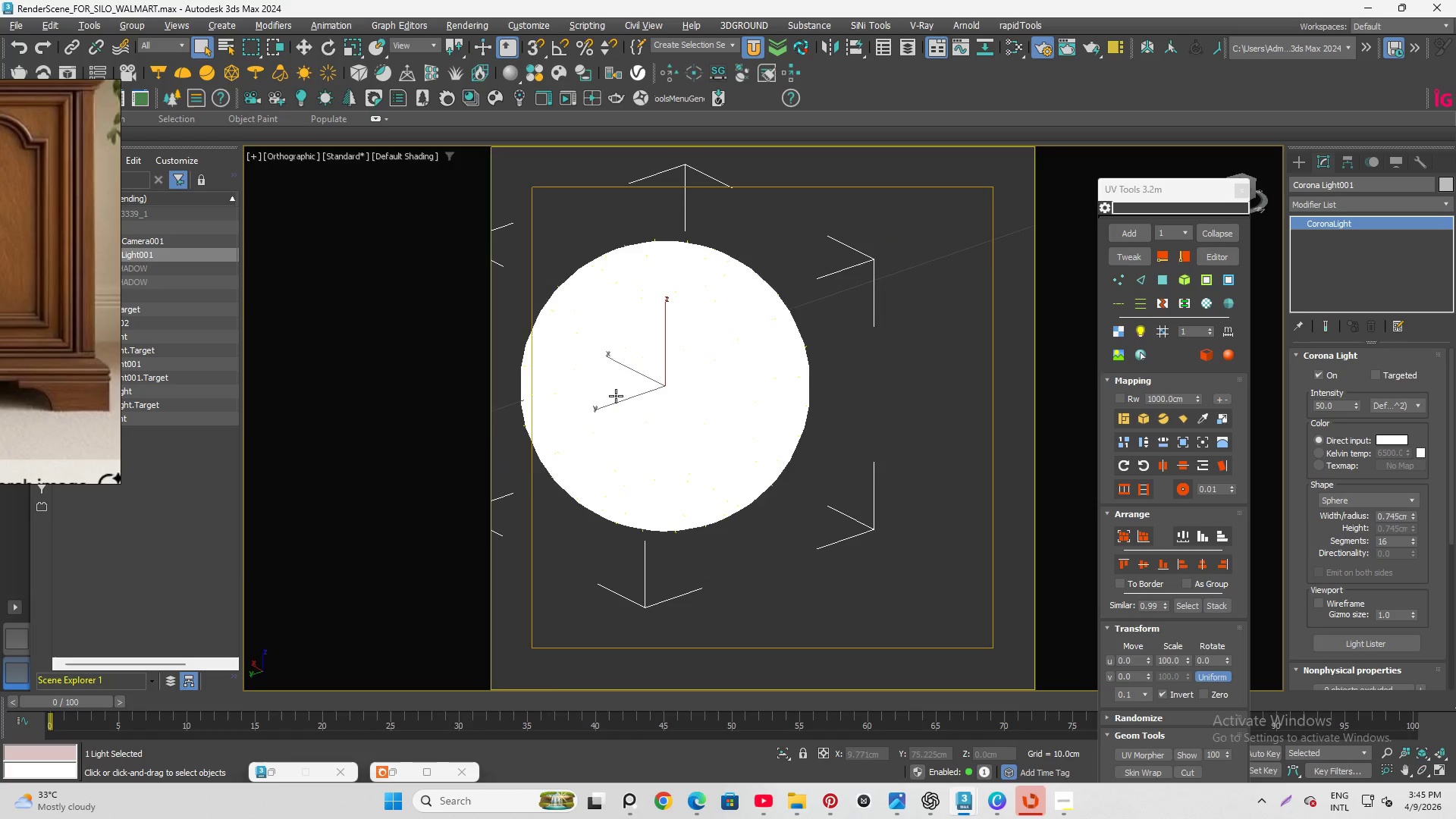 
key(Alt+AltLeft)
 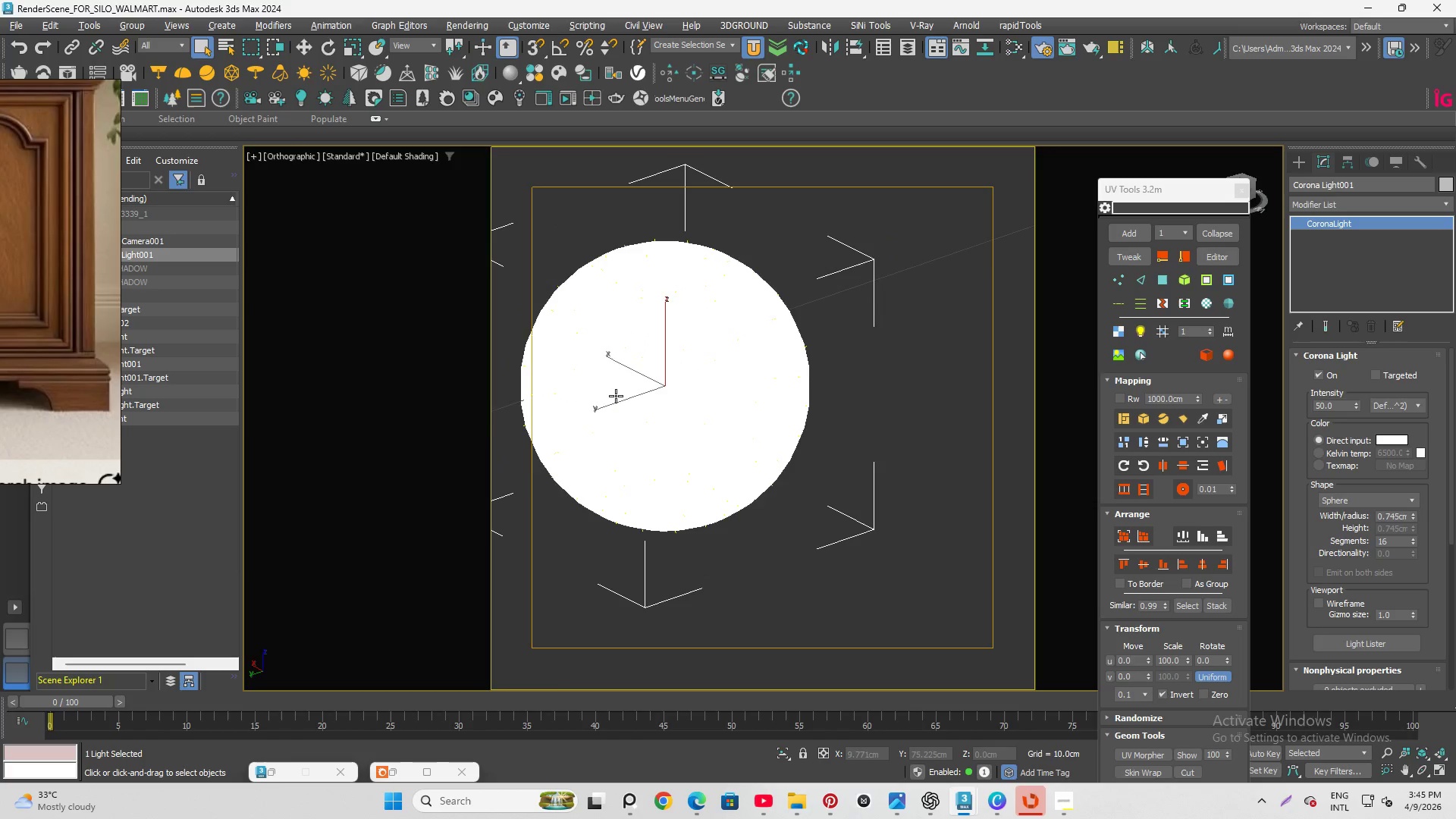 
key(Alt+AltLeft)
 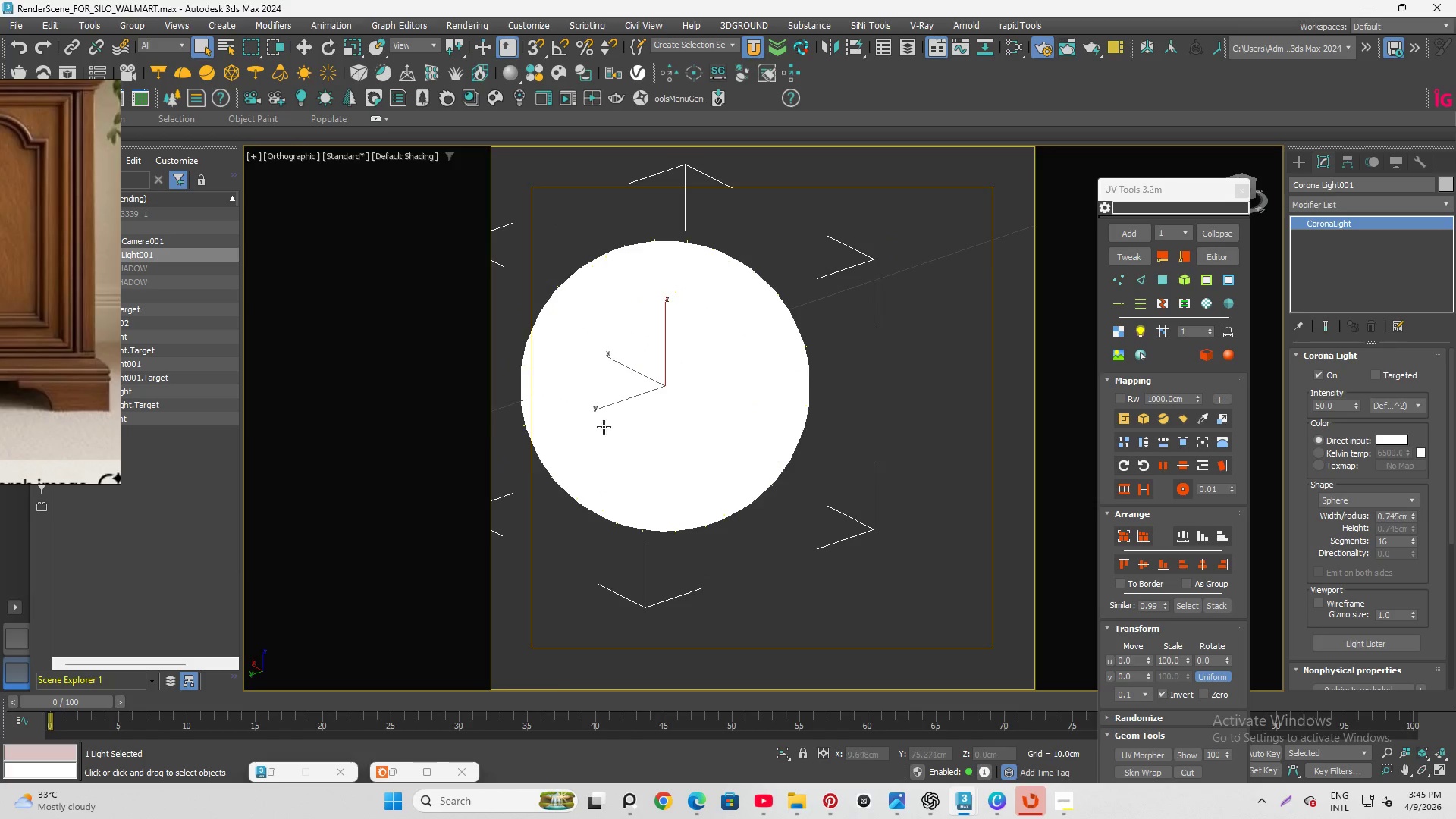 
scroll: coordinate [642, 331], scroll_direction: down, amount: 20.0
 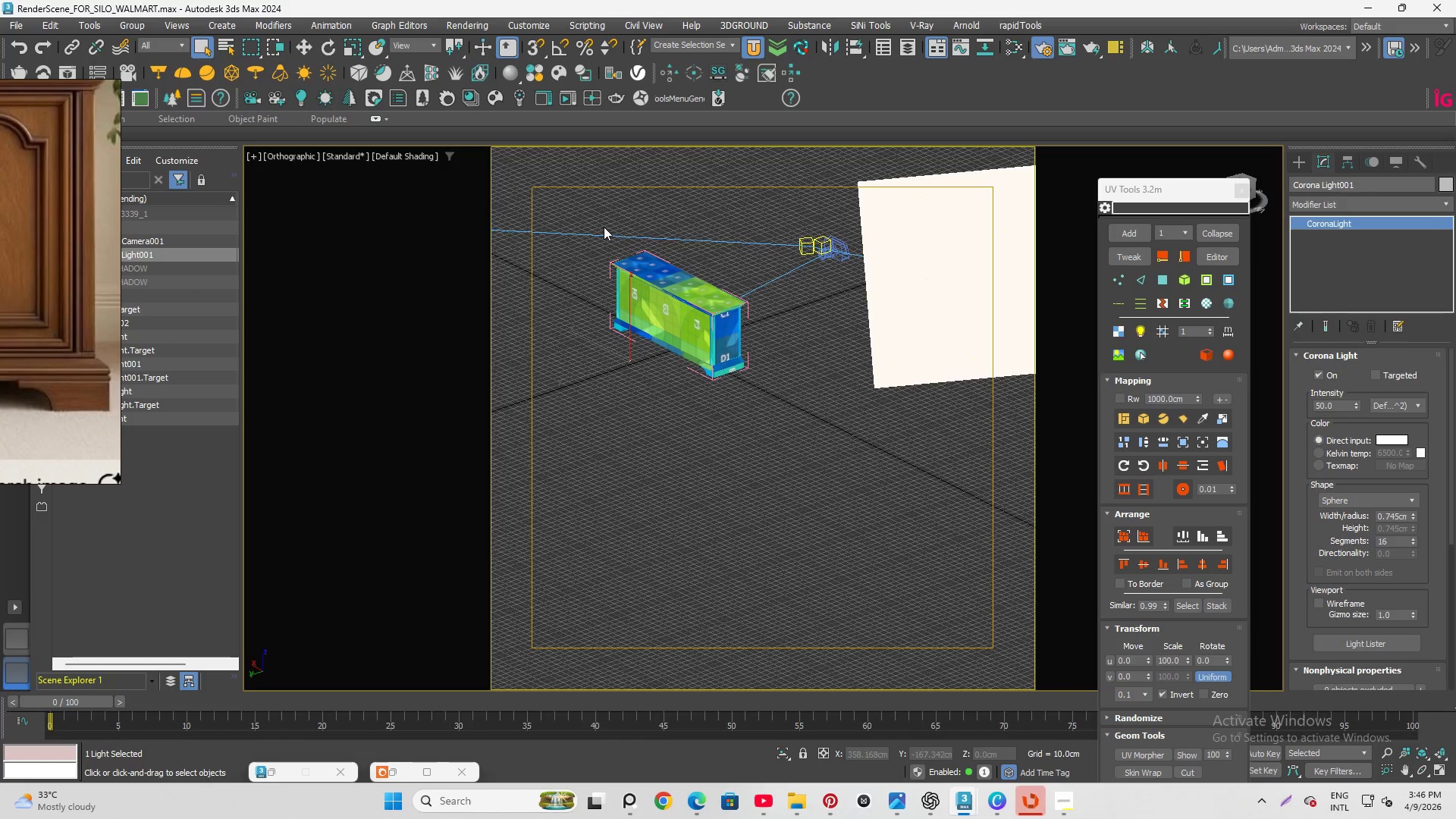 
left_click_drag(start_coordinate=[604, 227], to_coordinate=[717, 340])
 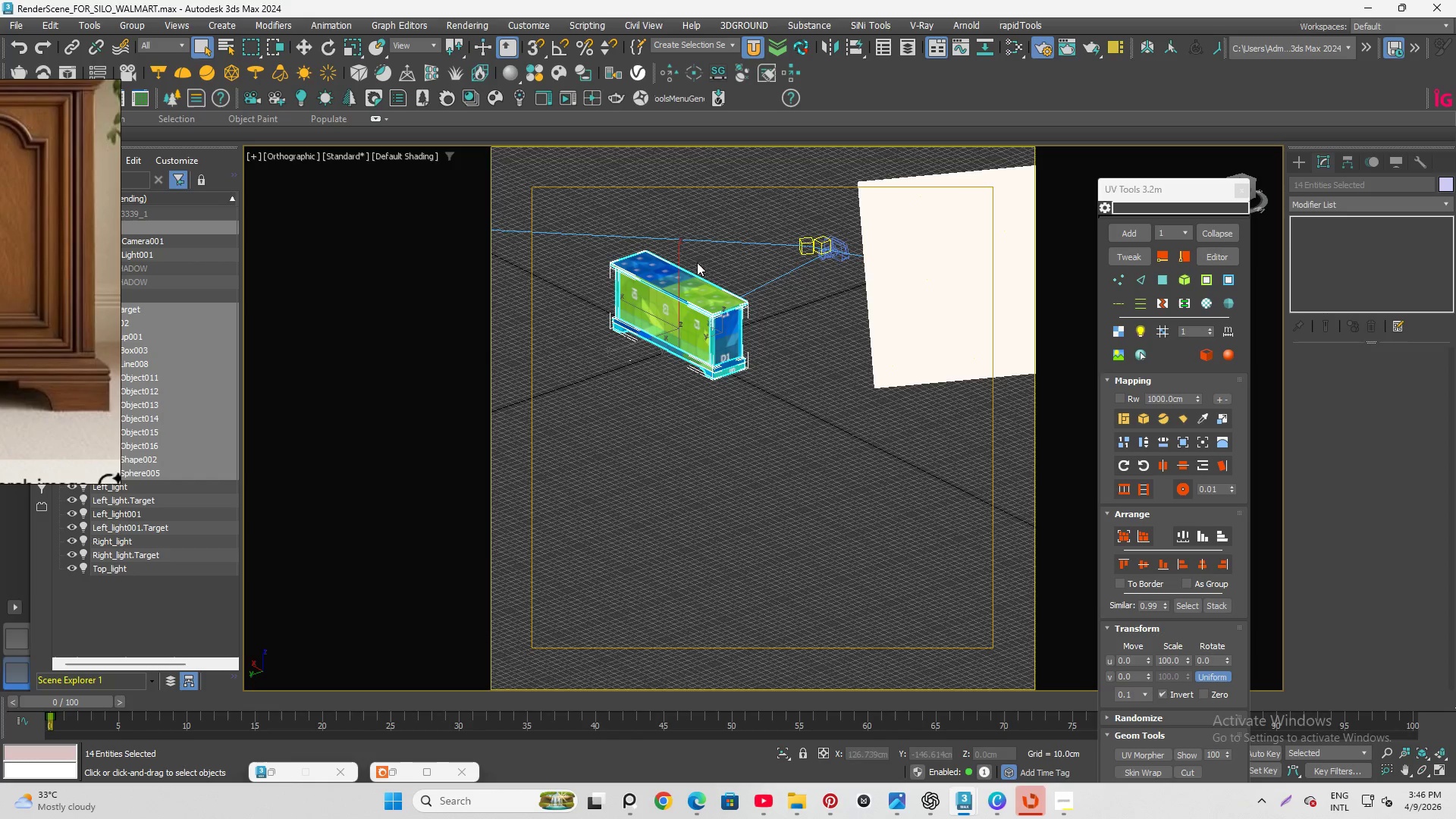 
hold_key(key=ControlLeft, duration=1.33)
left_click_drag(start_coordinate=[688, 225], to_coordinate=[761, 433])
 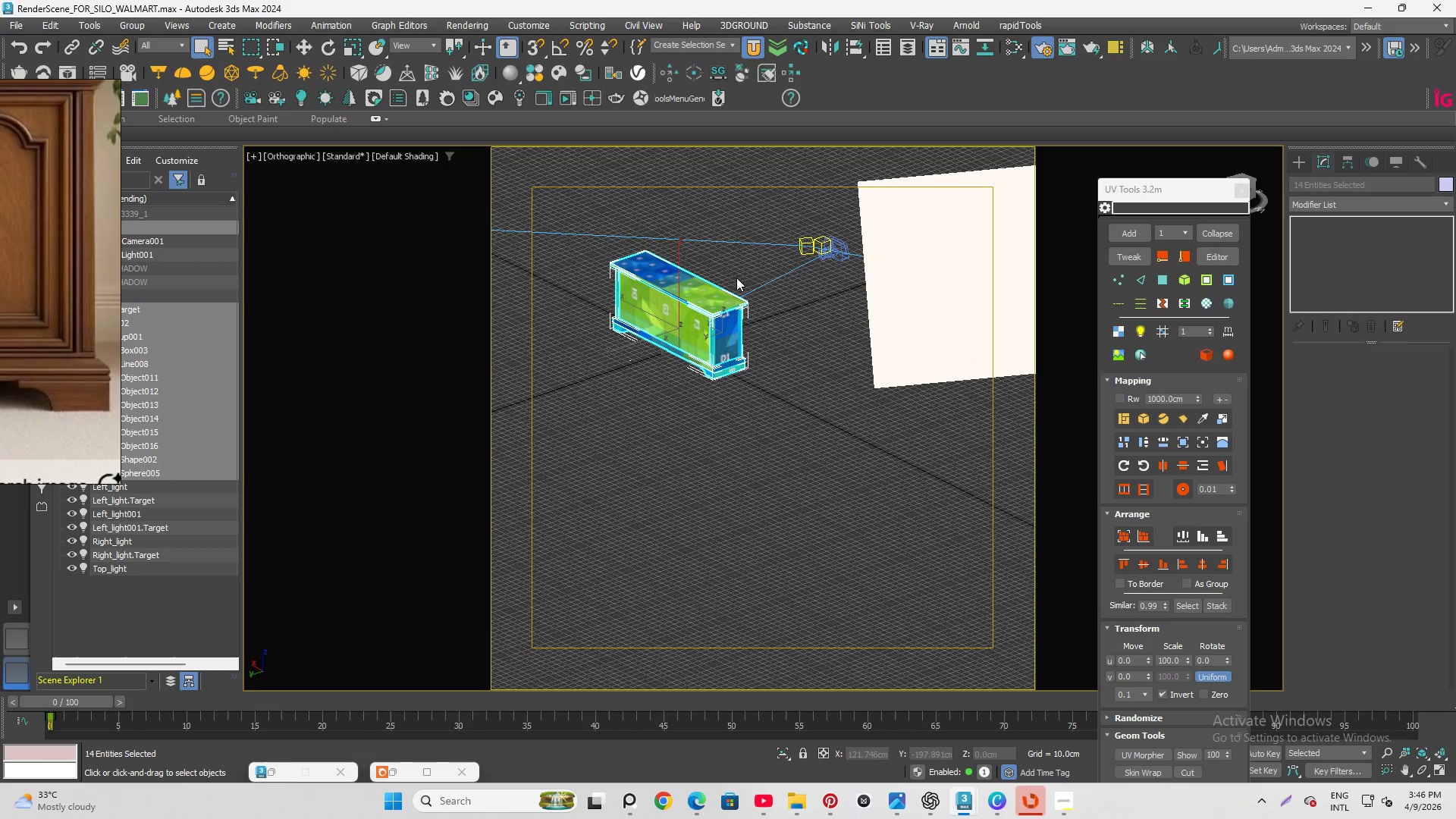 
scroll: coordinate [720, 268], scroll_direction: up, amount: 3.0
 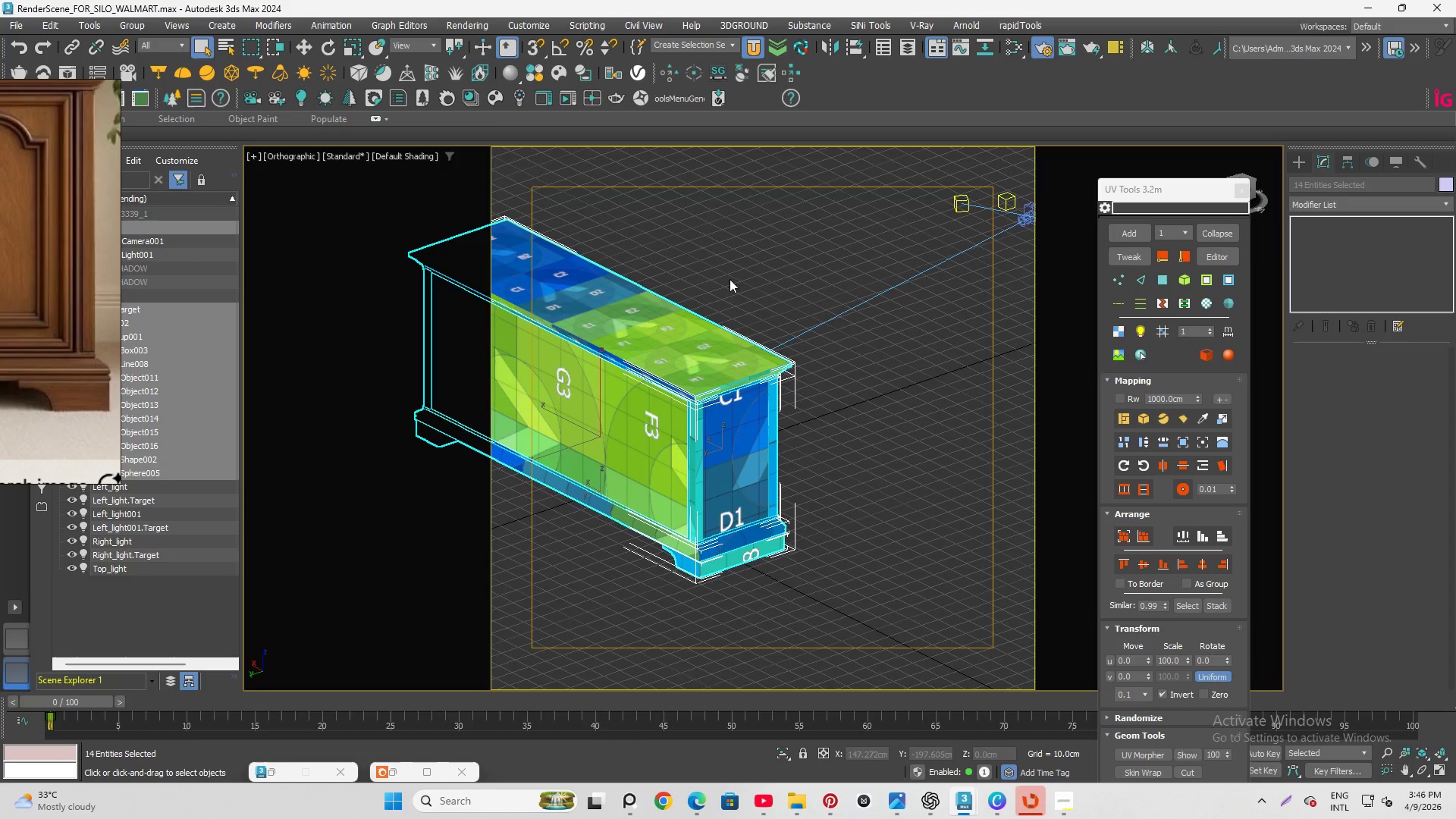 
scroll: coordinate [740, 290], scroll_direction: down, amount: 1.0
 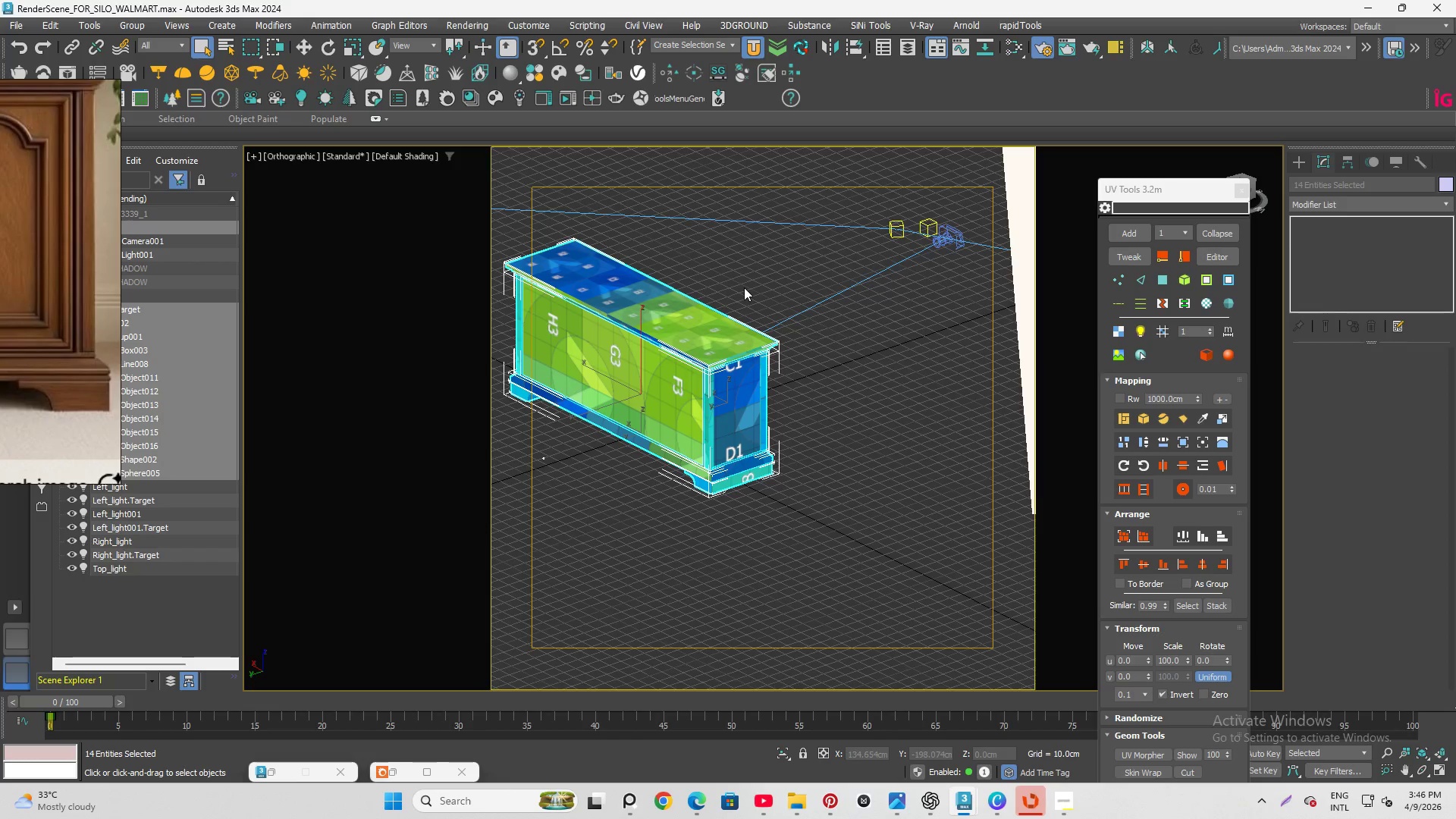 
key(Alt+Q)
 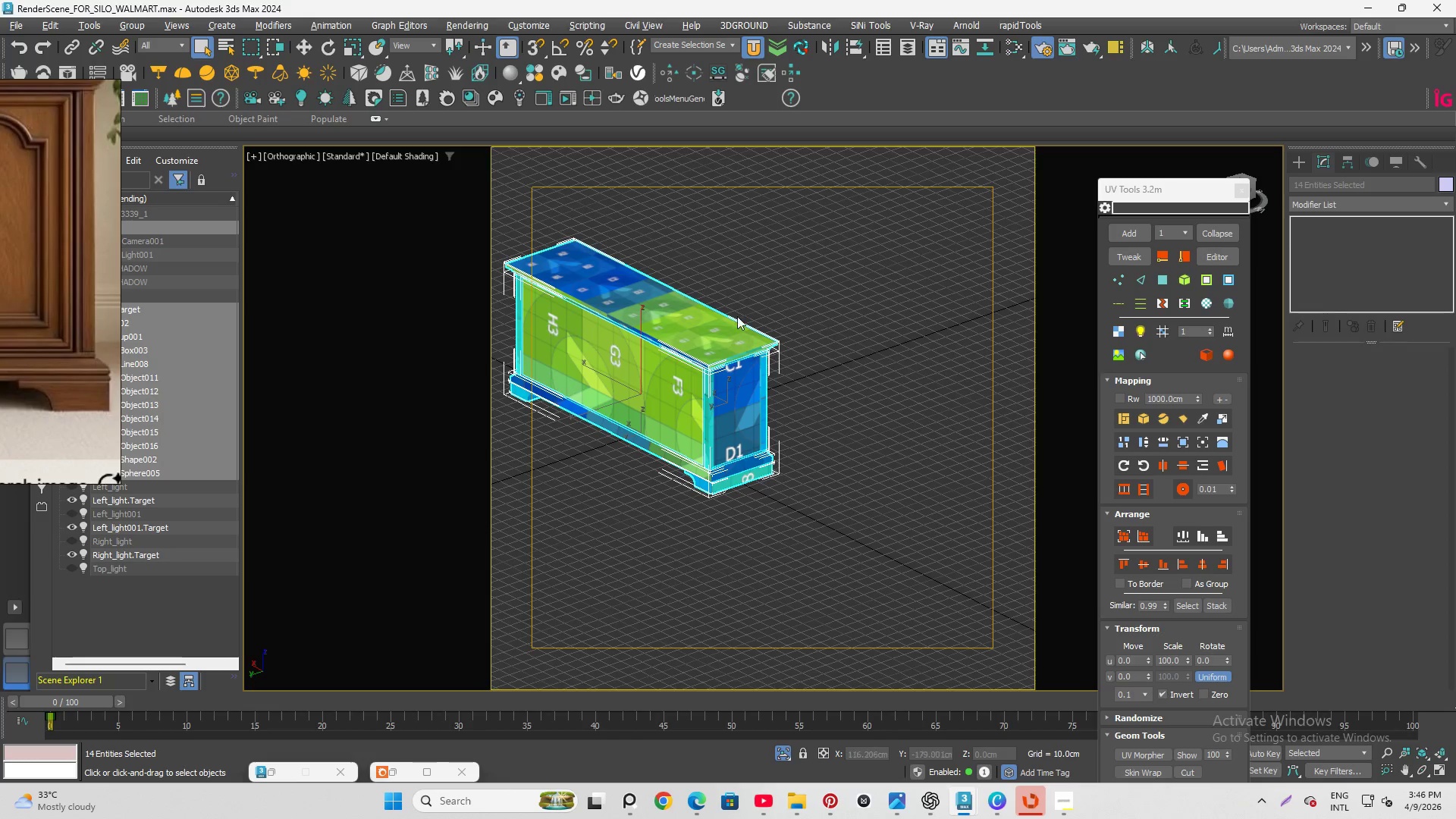 
hold_key(key=AltLeft, duration=1.31)
 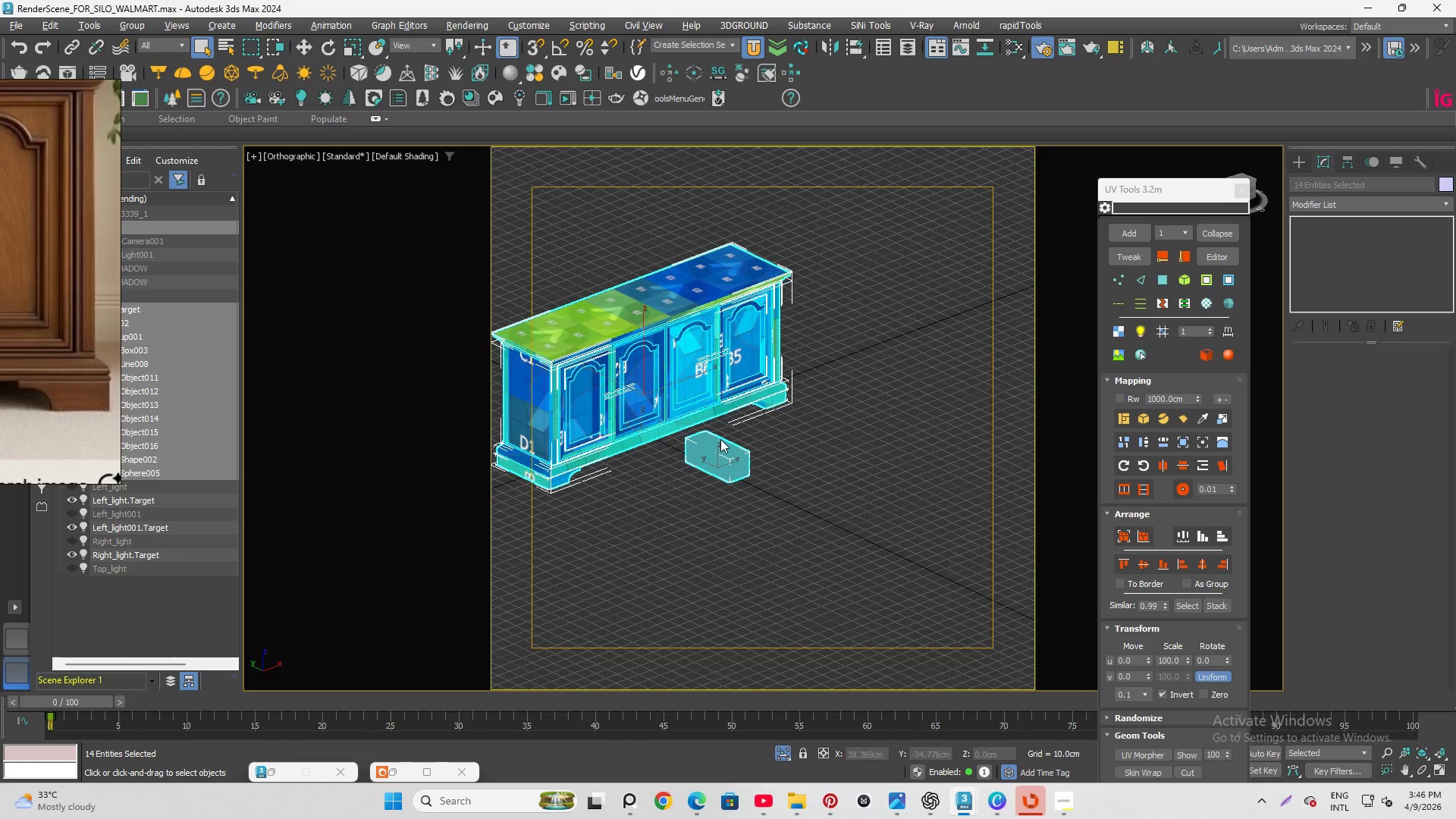 
hold_key(key=AltLeft, duration=0.69)
left_click([714, 460])
 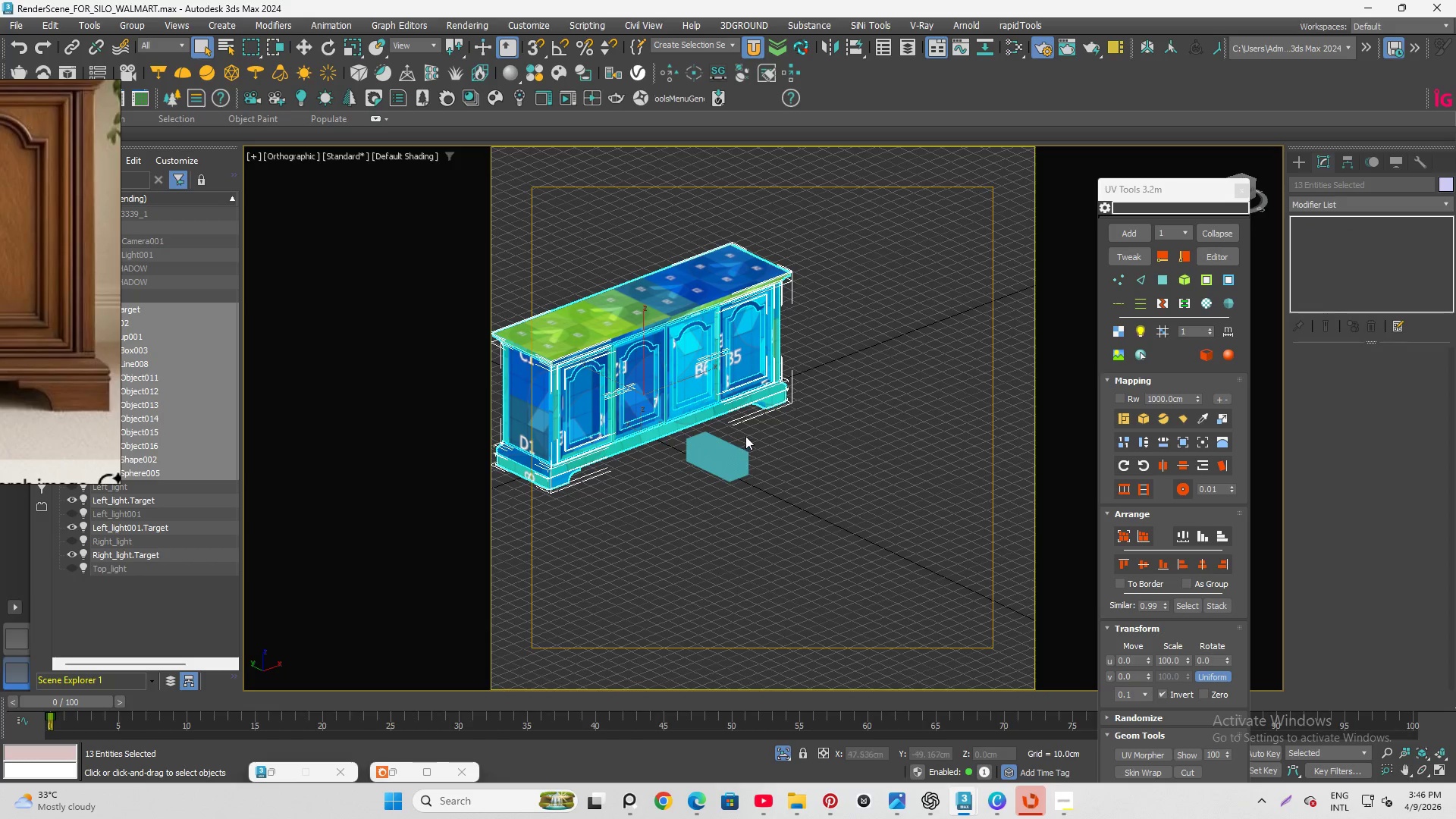 
key(Alt+Q)
 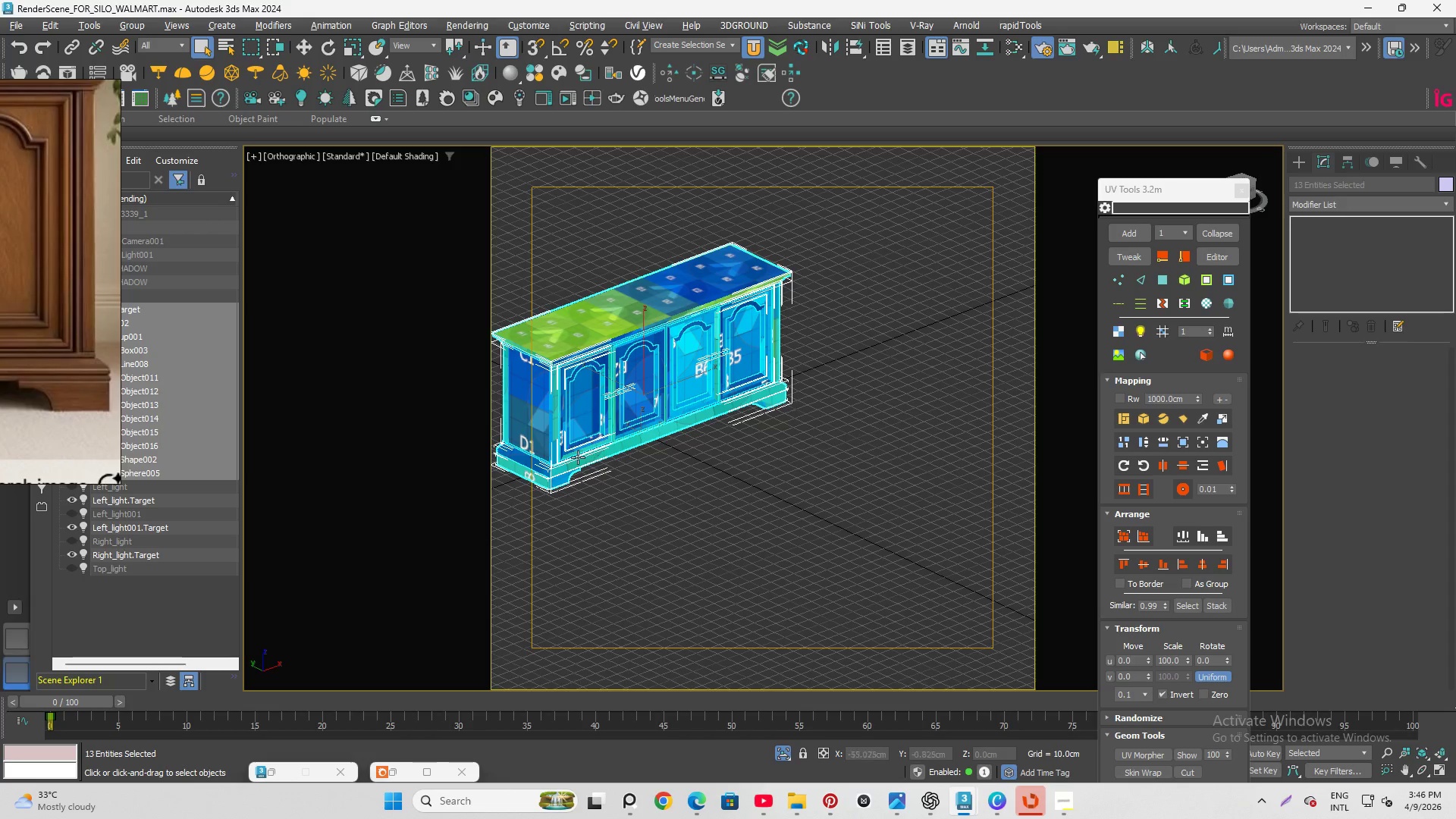 
hold_key(key=AltLeft, duration=1.52)
 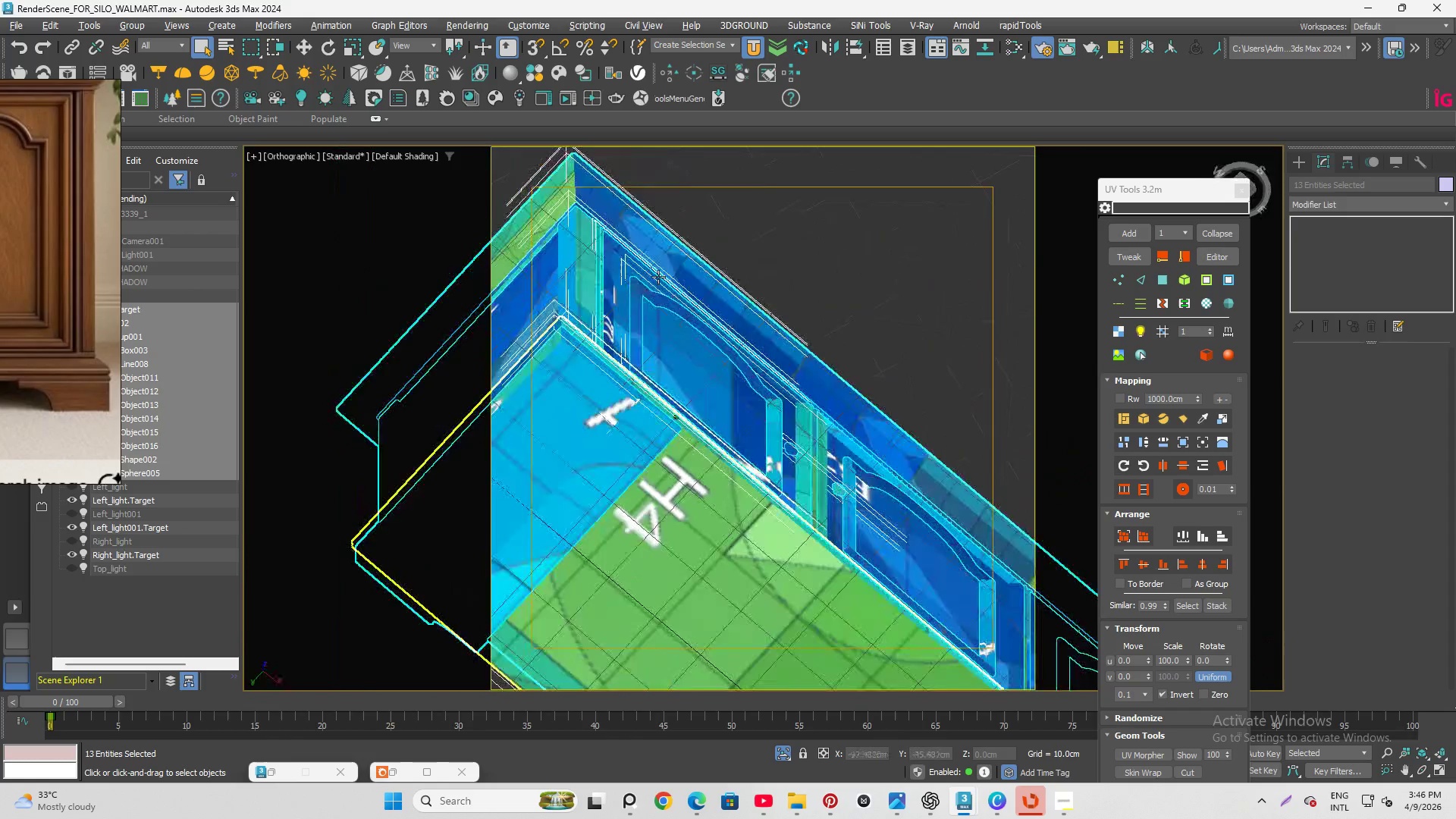 
scroll: coordinate [679, 445], scroll_direction: up, amount: 4.0
 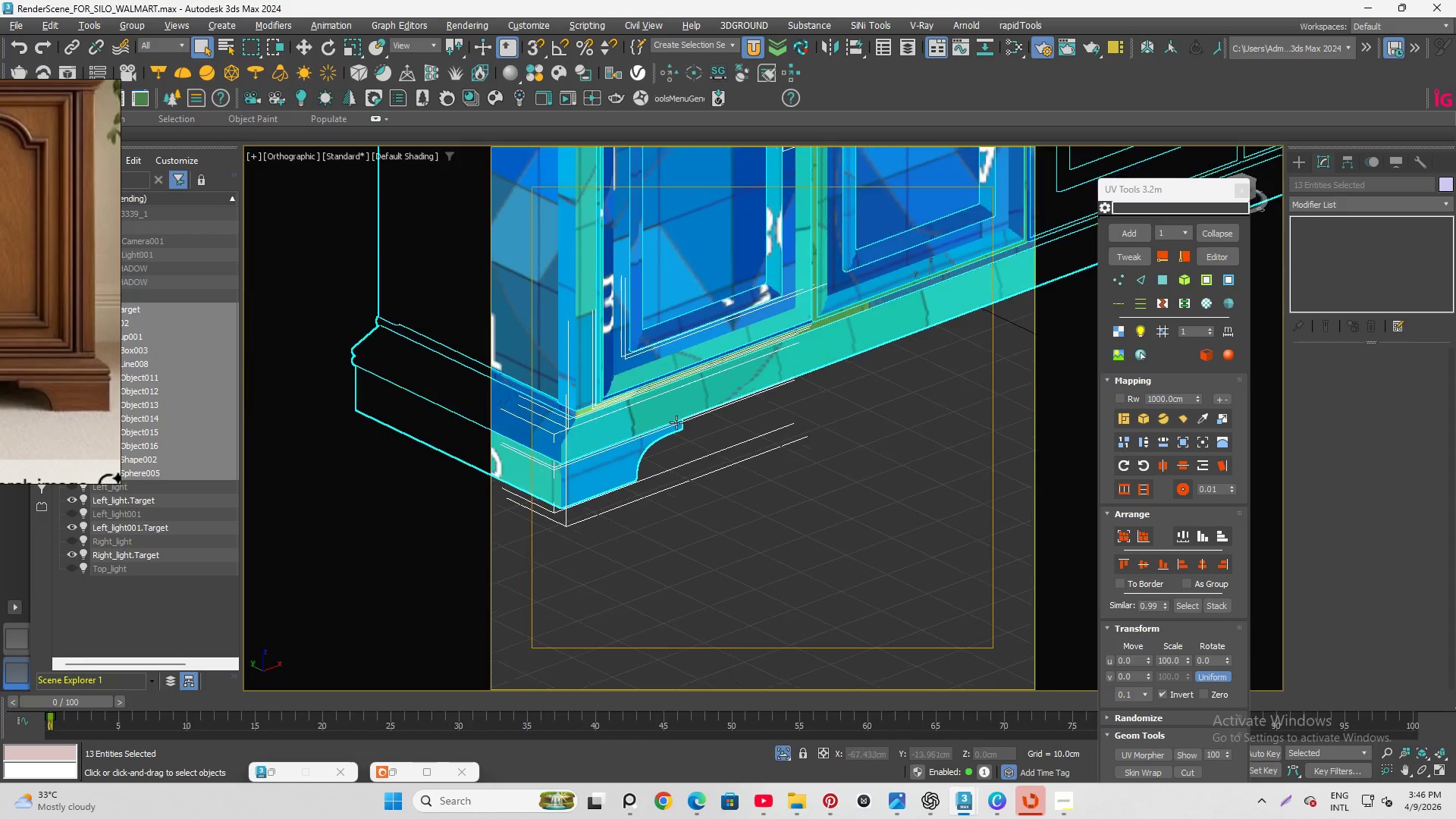 
hold_key(key=AltLeft, duration=1.5)
 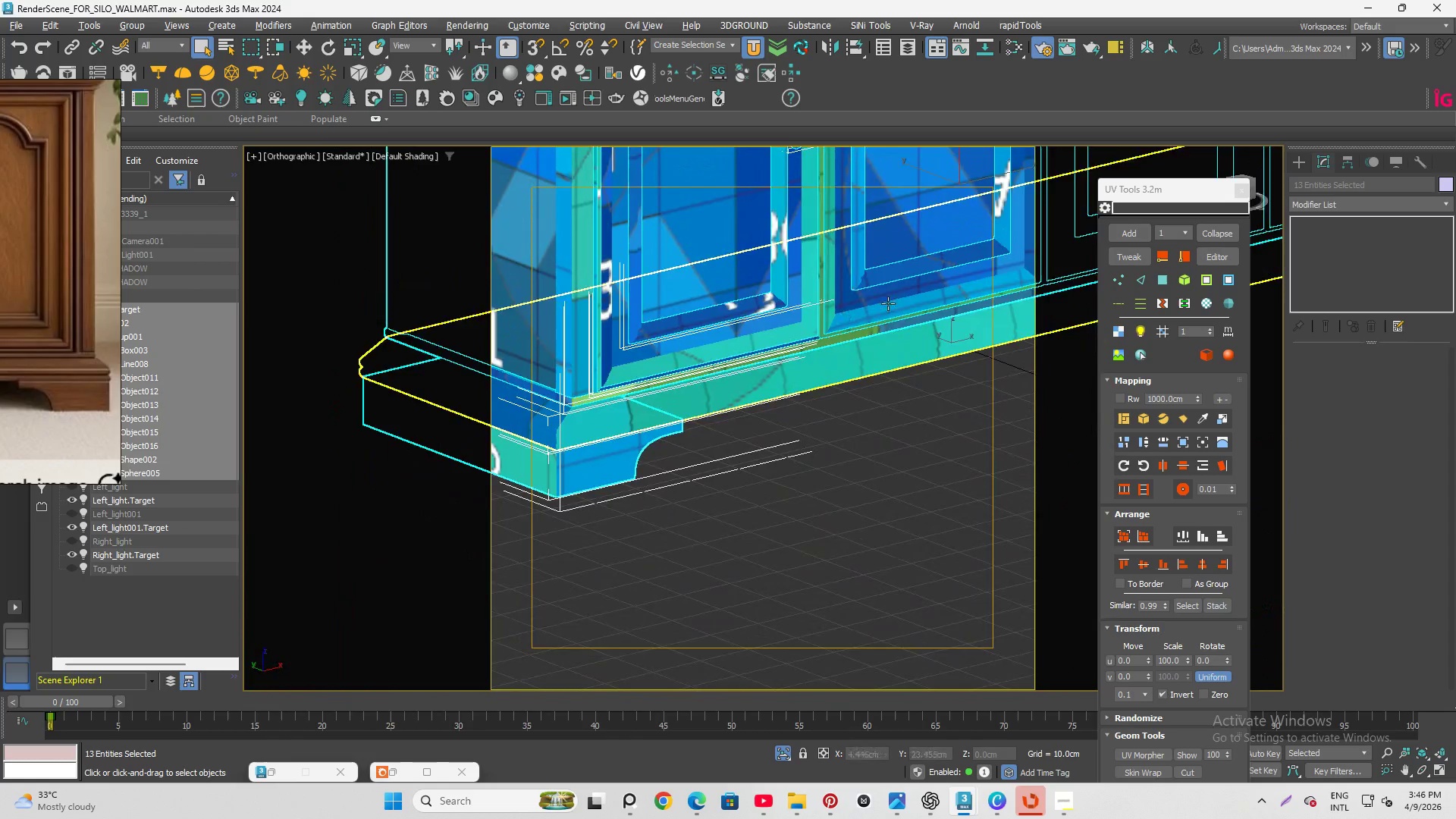 
key(Alt+AltLeft)
 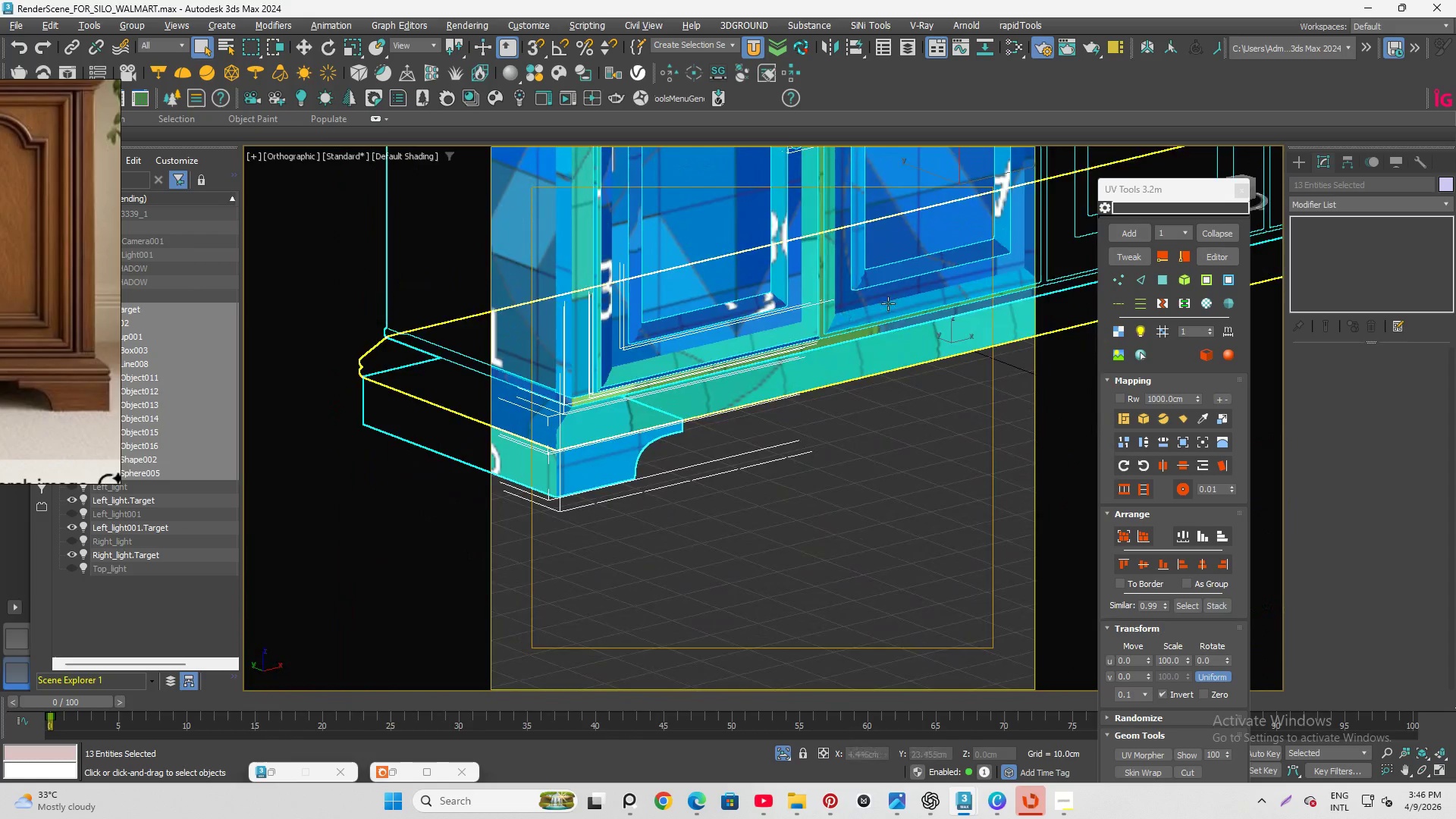 
key(Alt+AltLeft)
 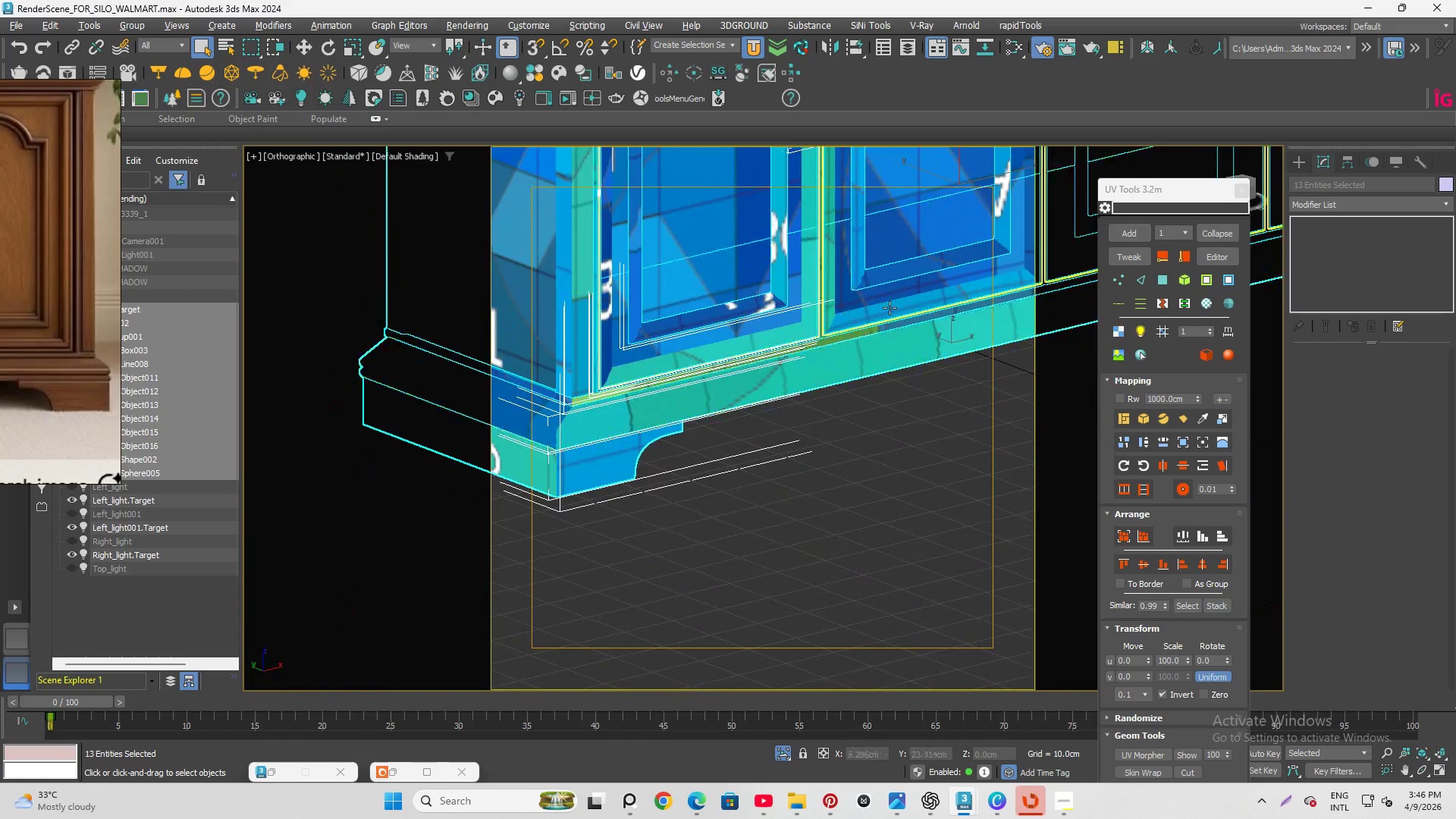 
key(Alt+AltLeft)
 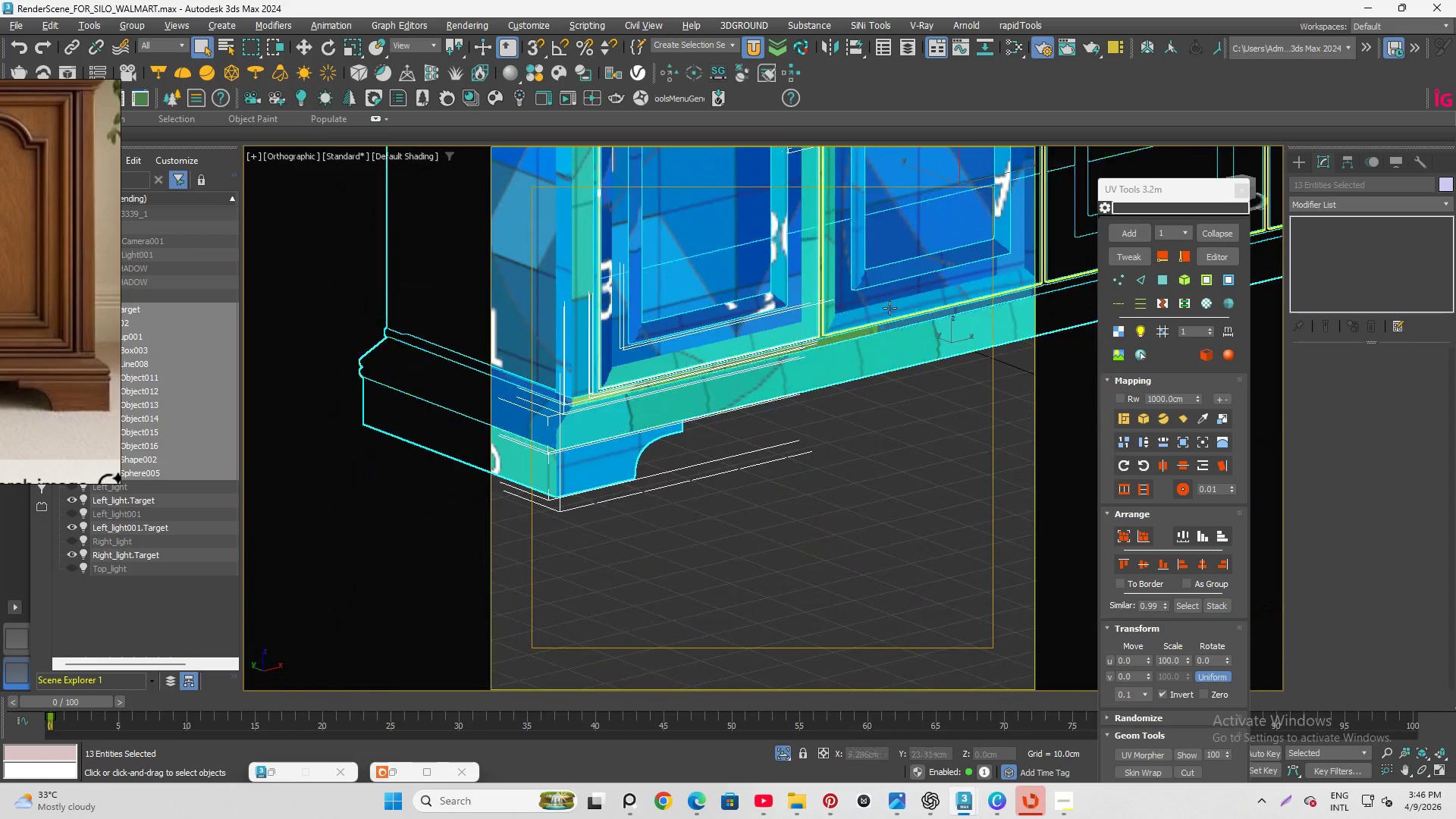 
hold_key(key=AltLeft, duration=1.0)
 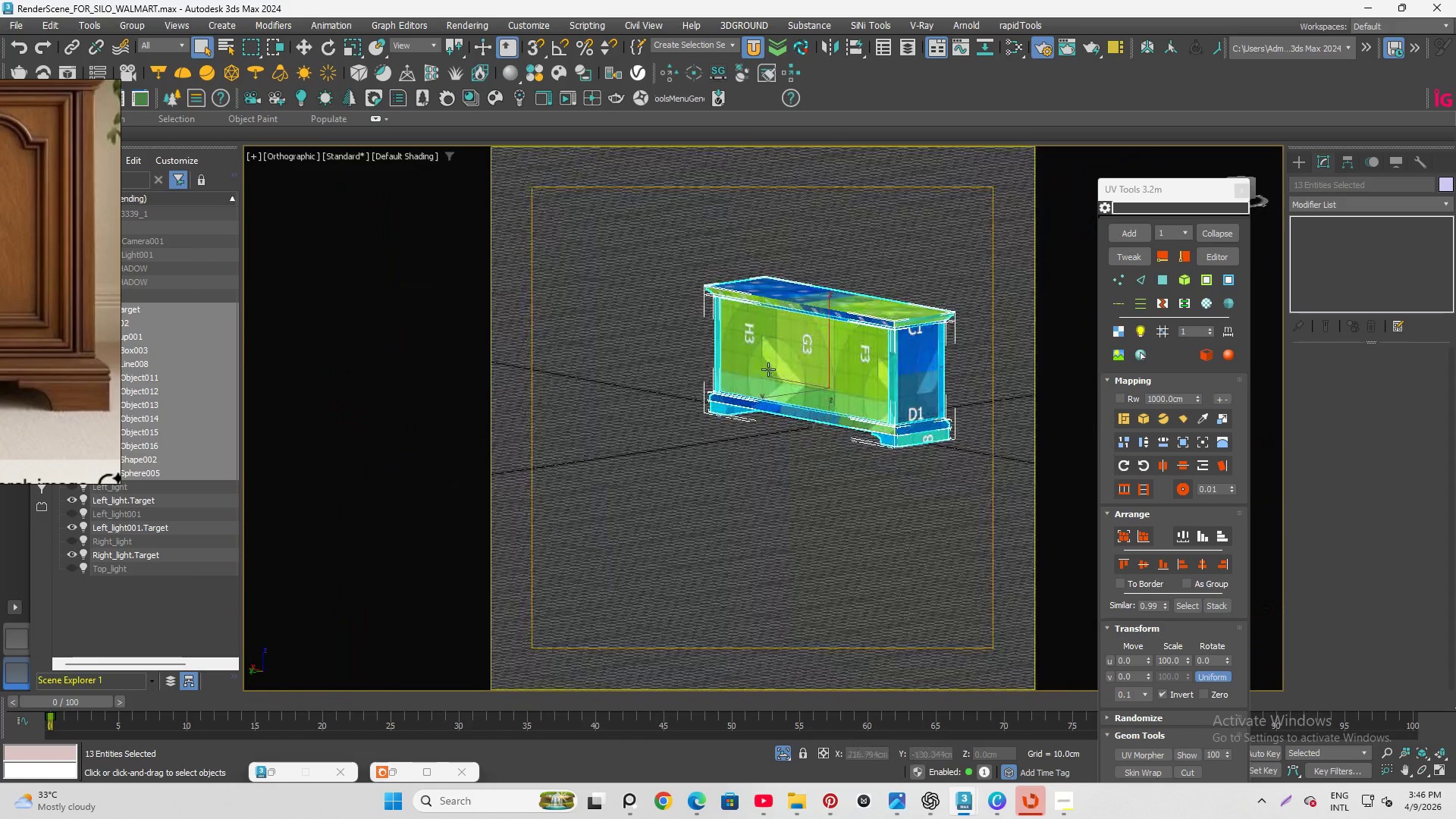 
scroll: coordinate [887, 345], scroll_direction: down, amount: 9.0
 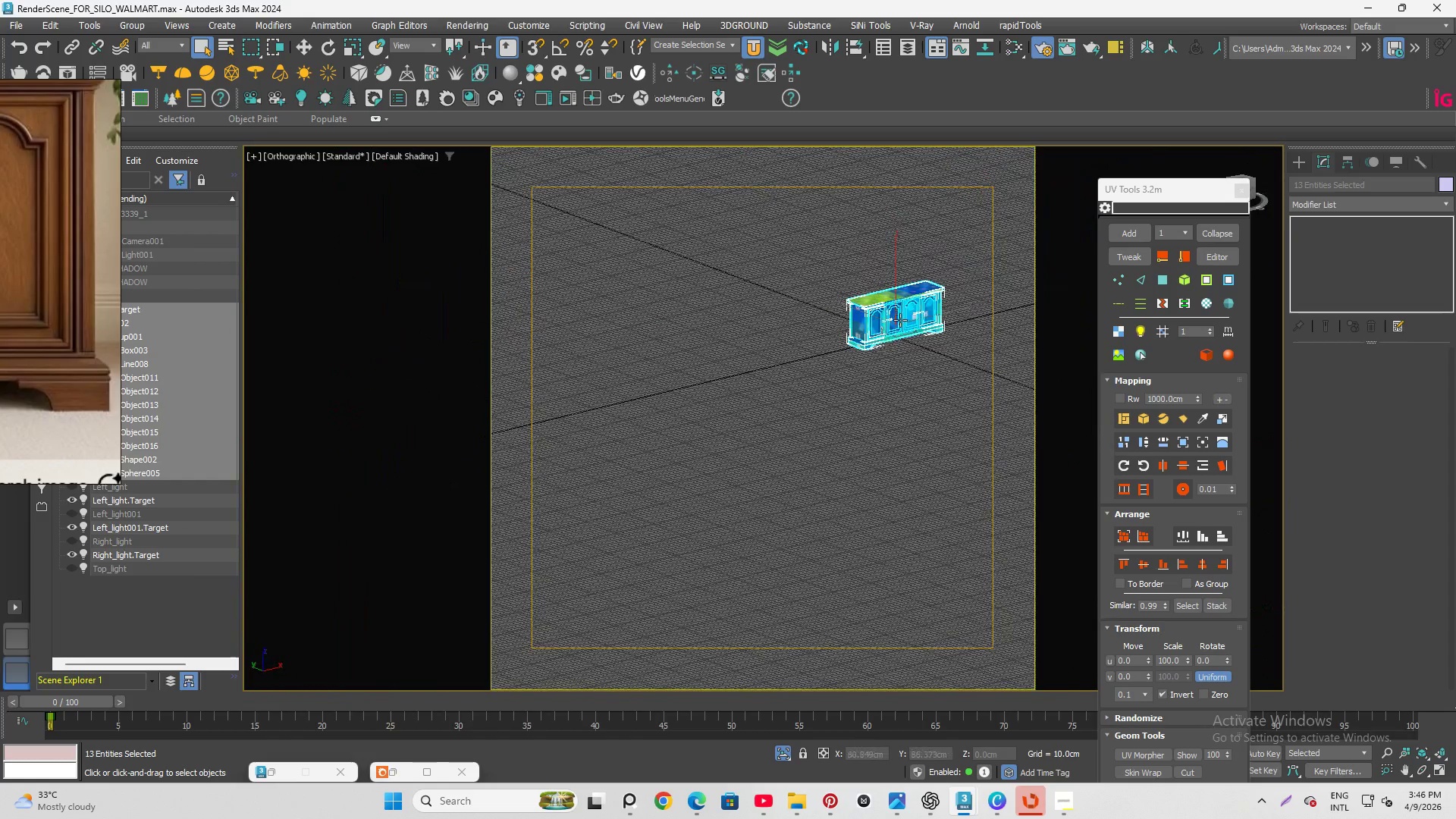 
scroll: coordinate [893, 294], scroll_direction: up, amount: 6.0
 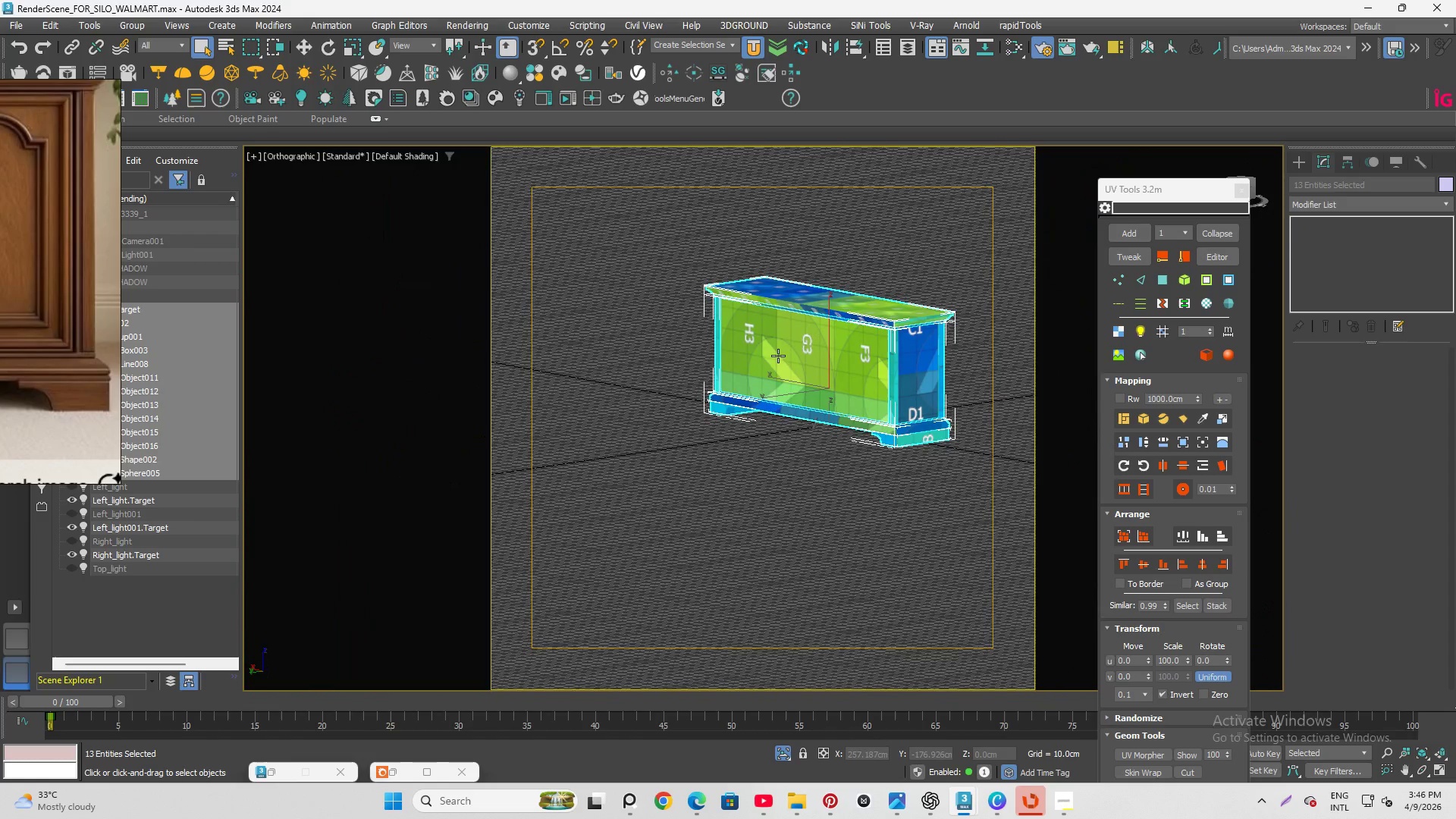 
key(F3)
 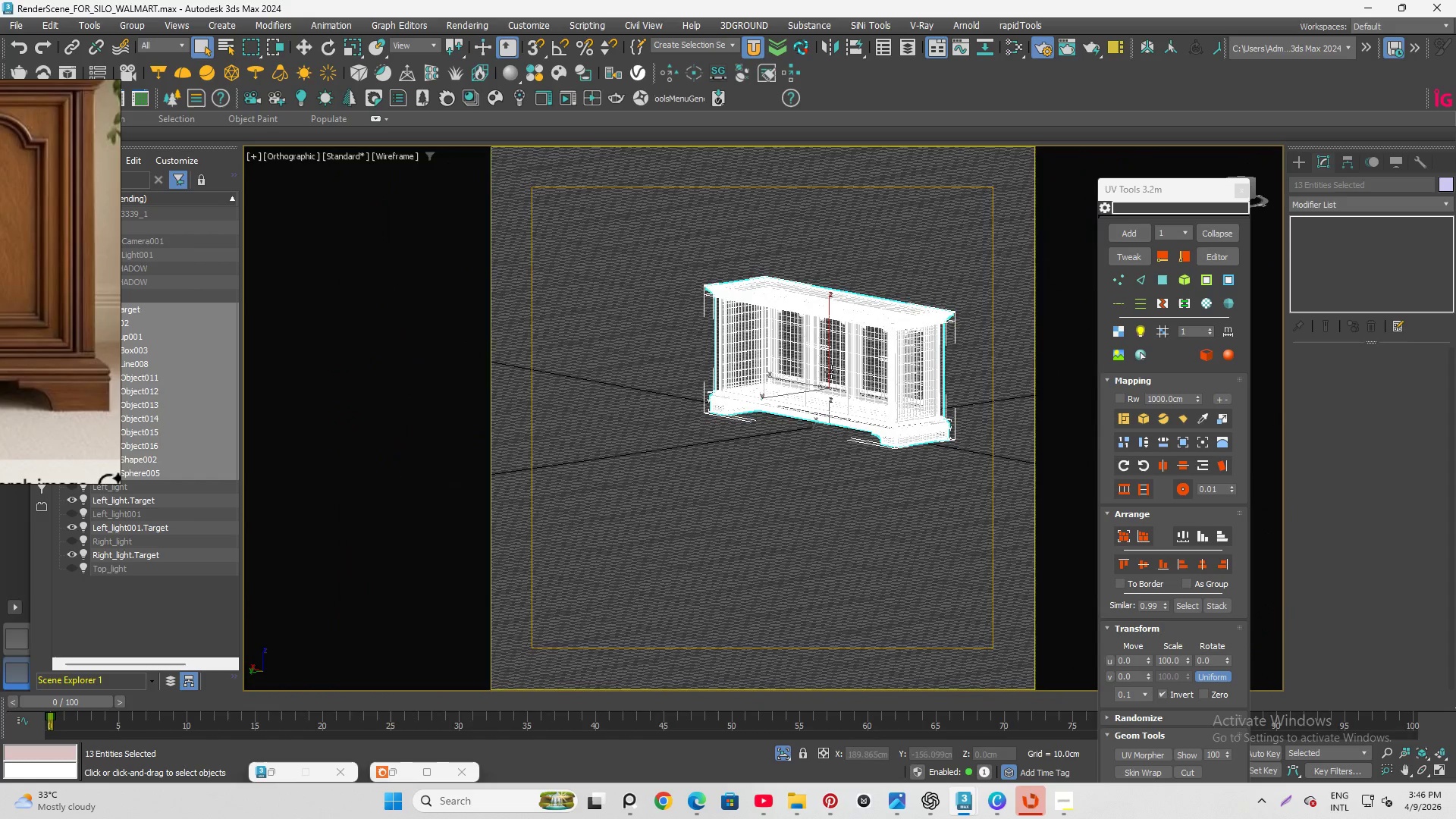 
scroll: coordinate [984, 455], scroll_direction: up, amount: 20.0
 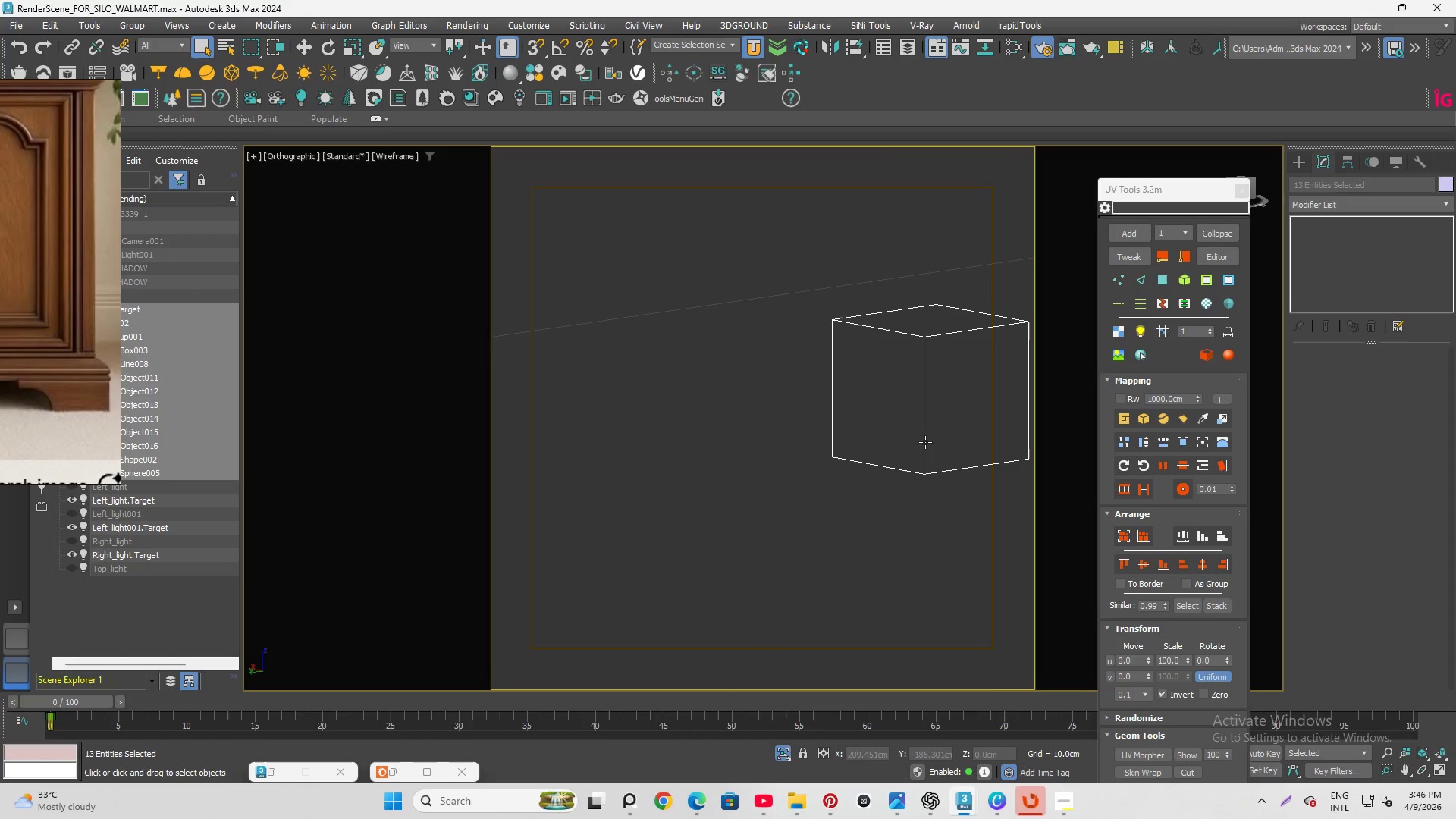 
left_click([925, 442])
 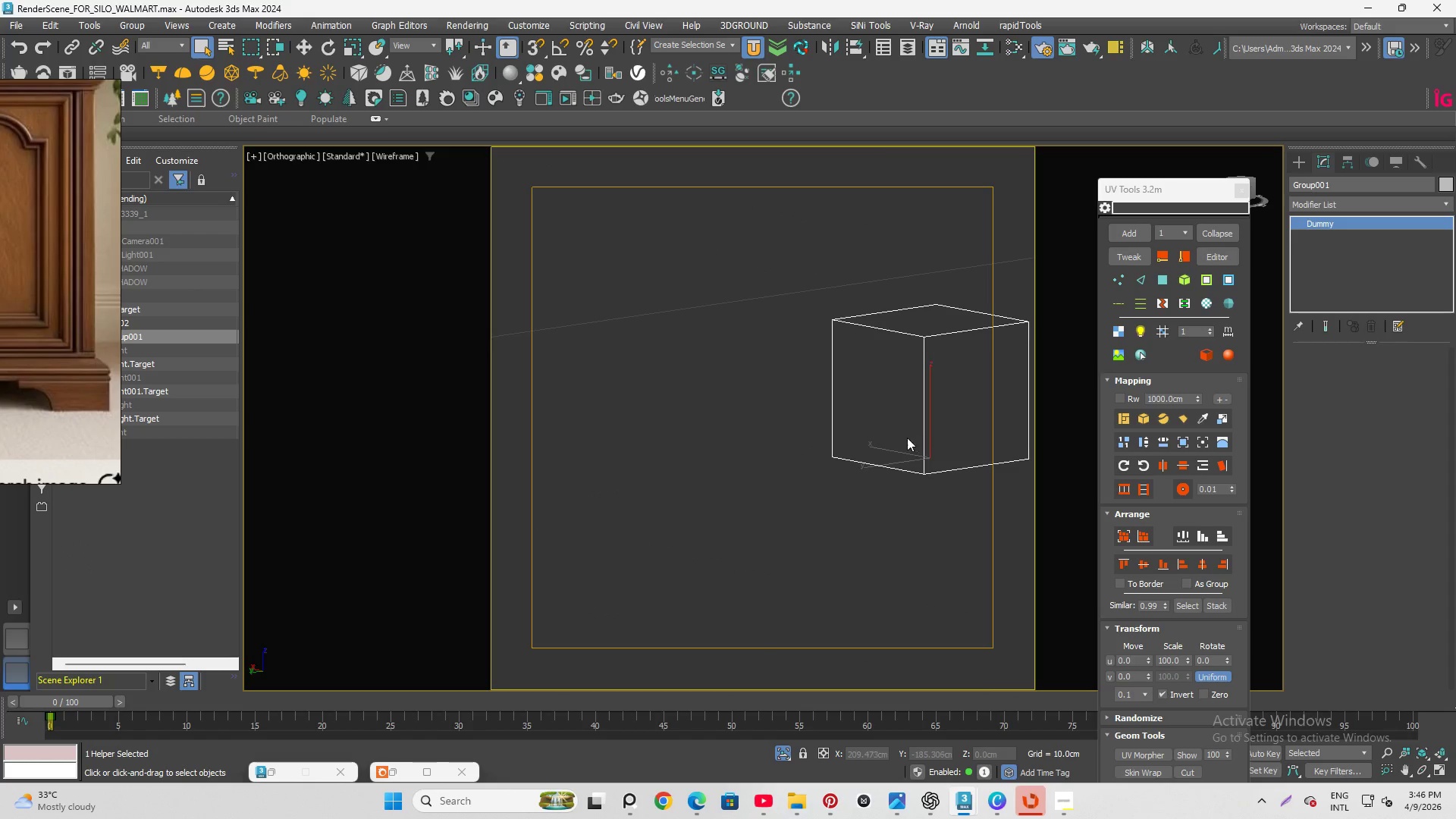 
scroll: coordinate [888, 443], scroll_direction: down, amount: 5.0
 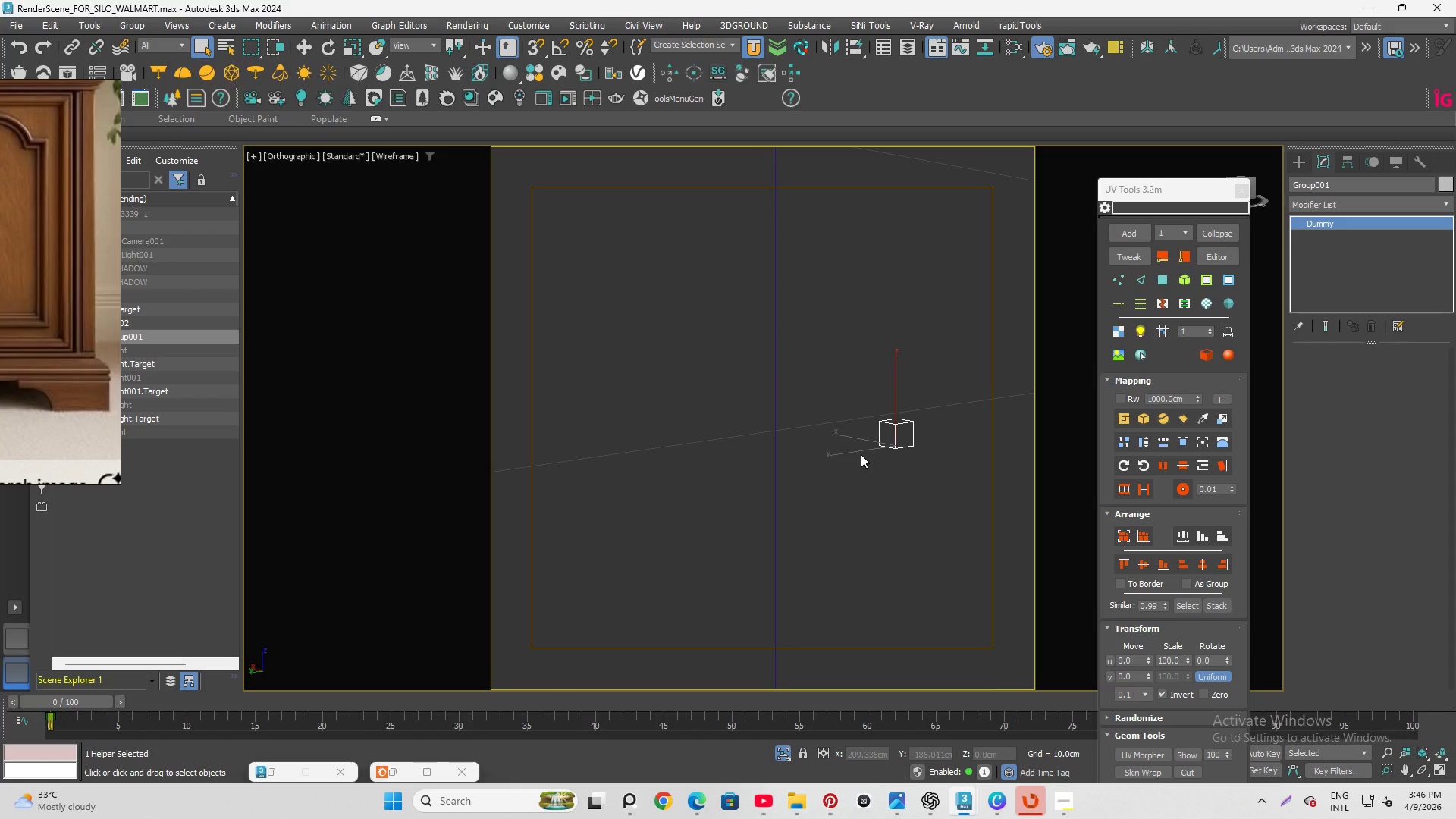 
key(Delete)
 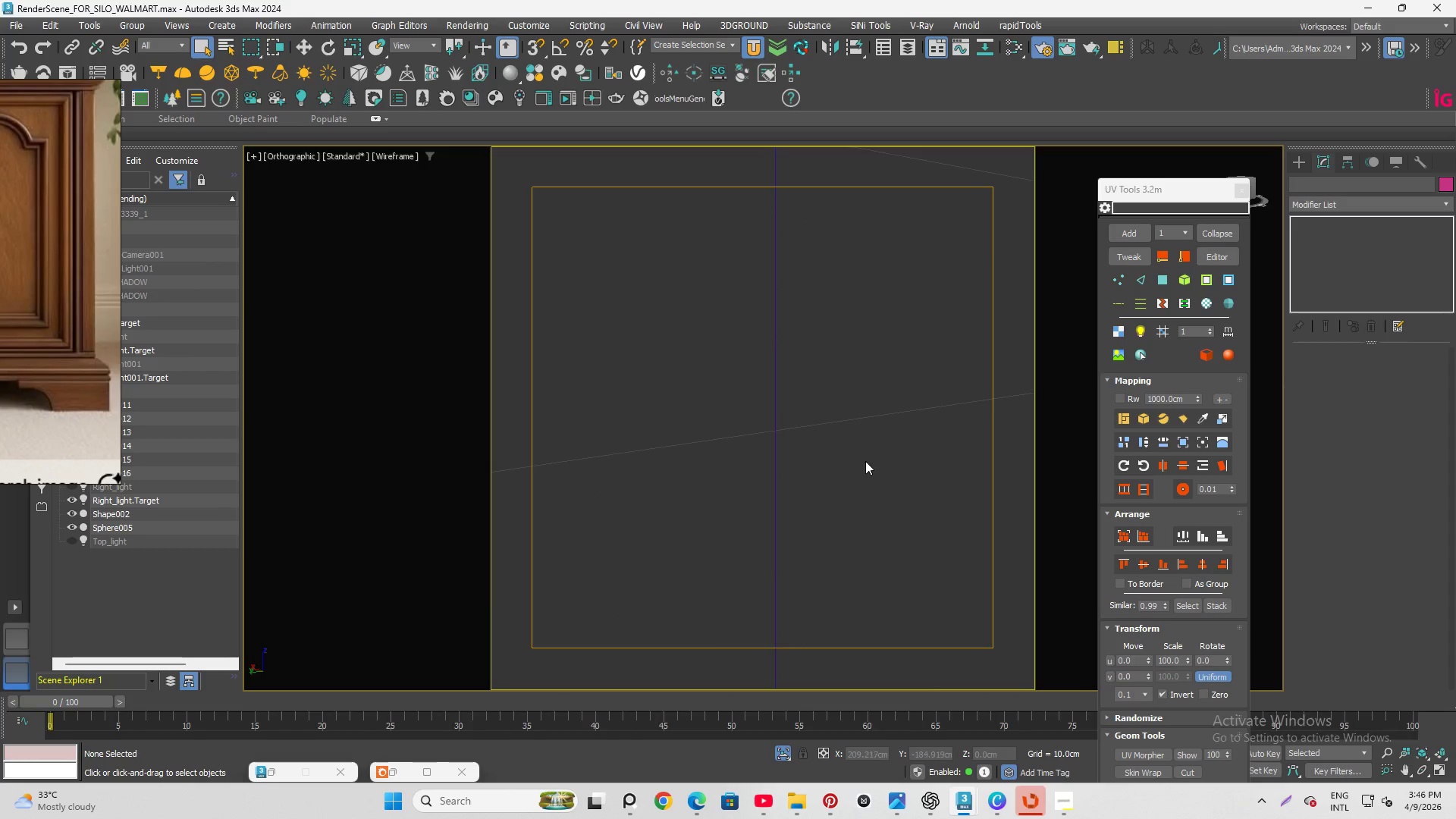 
scroll: coordinate [751, 393], scroll_direction: down, amount: 22.0
 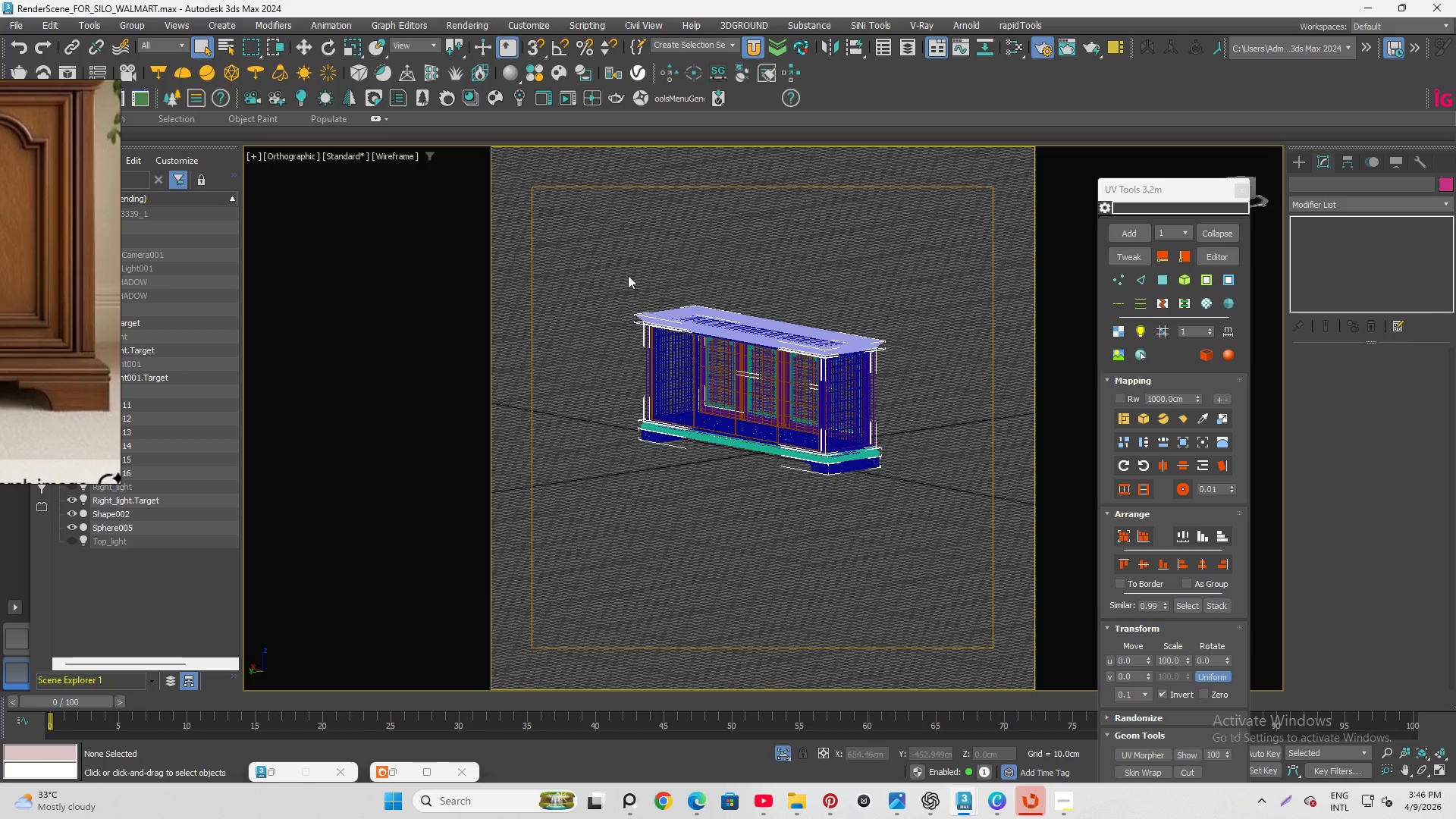 
left_click_drag(start_coordinate=[618, 274], to_coordinate=[950, 550])
 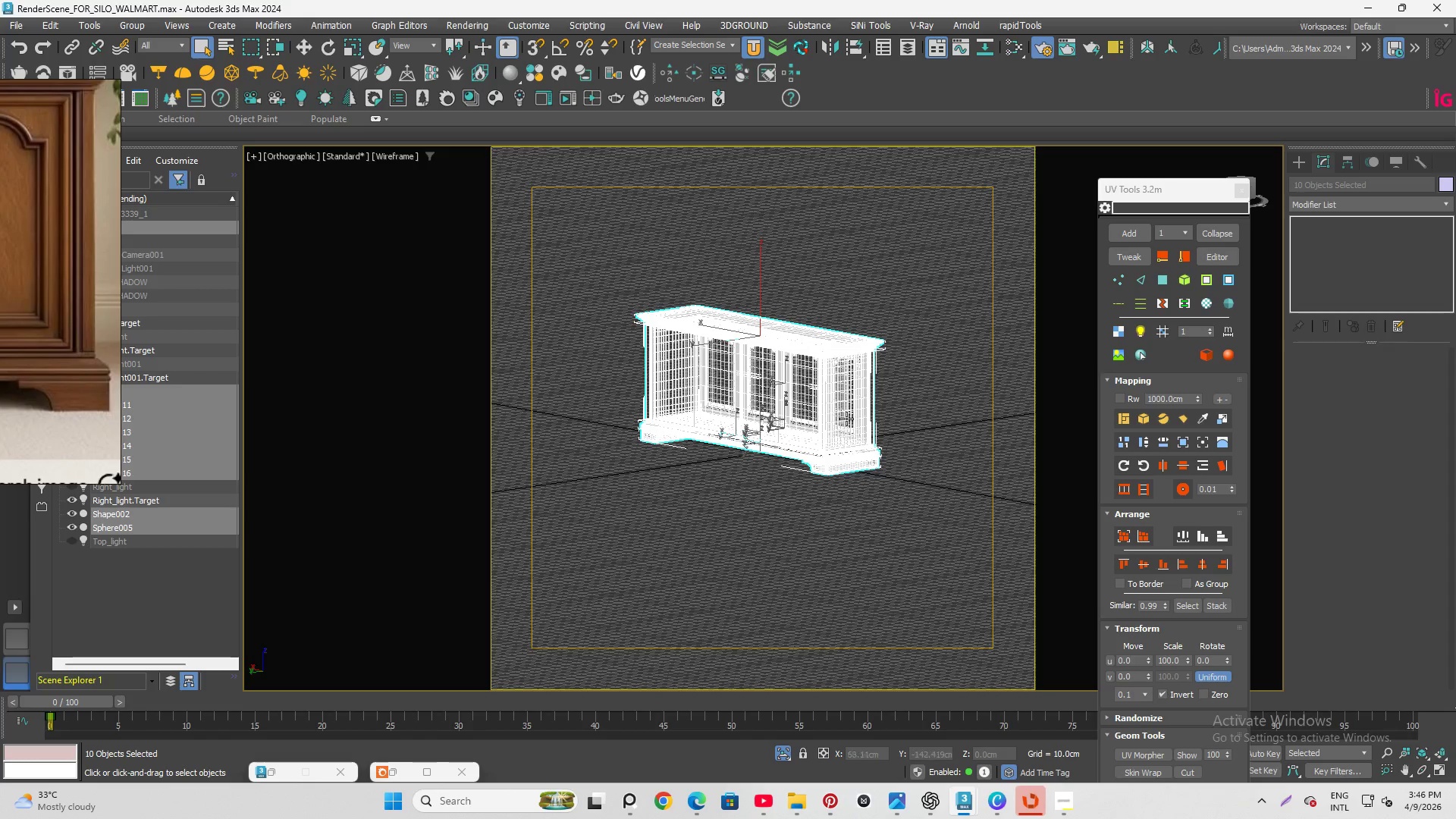 
scroll: coordinate [830, 436], scroll_direction: down, amount: 1.0
 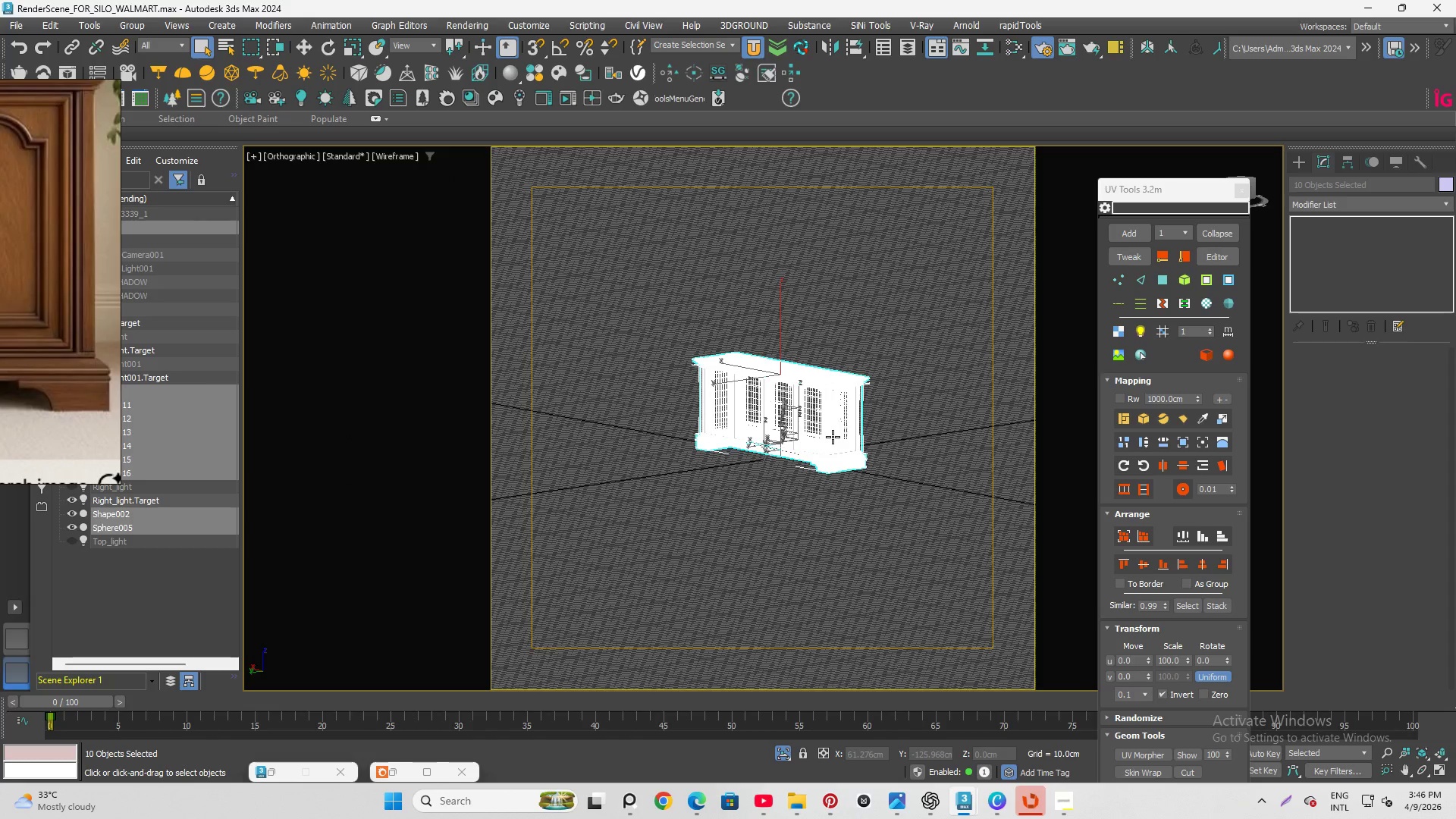 
scroll: coordinate [837, 400], scroll_direction: none, amount: 0.0
 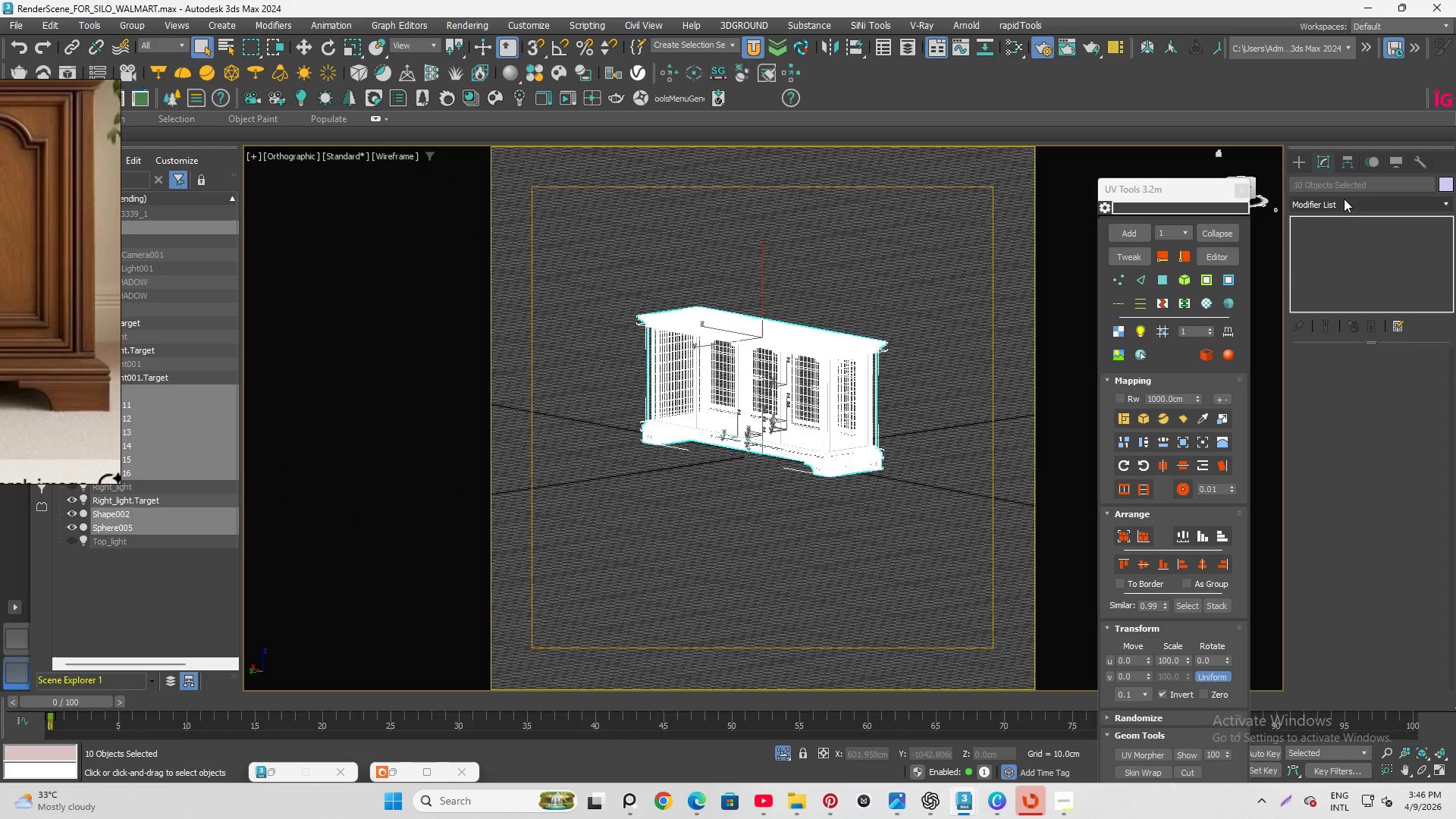 
left_click([1341, 207])
 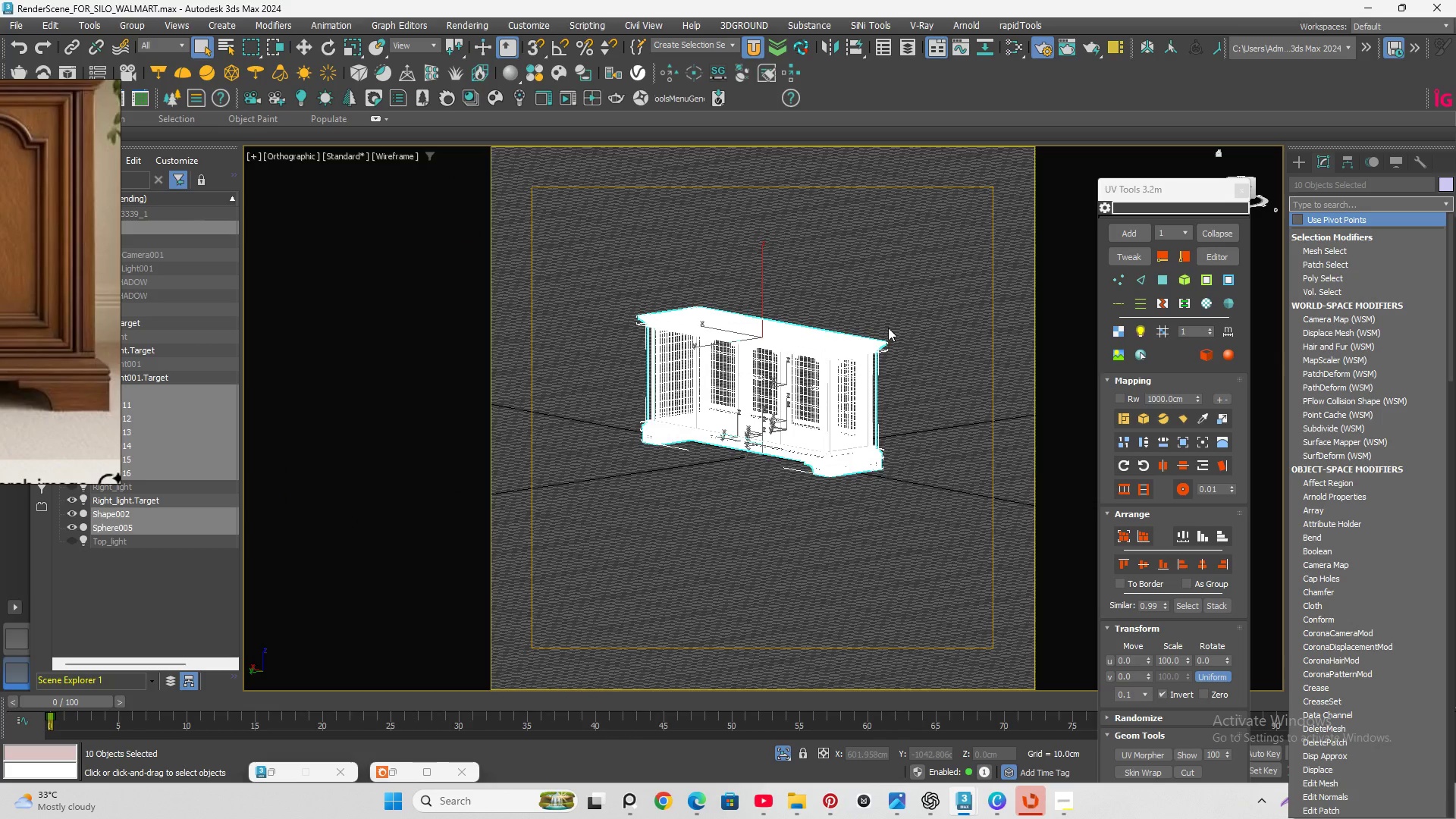 
type(un)
 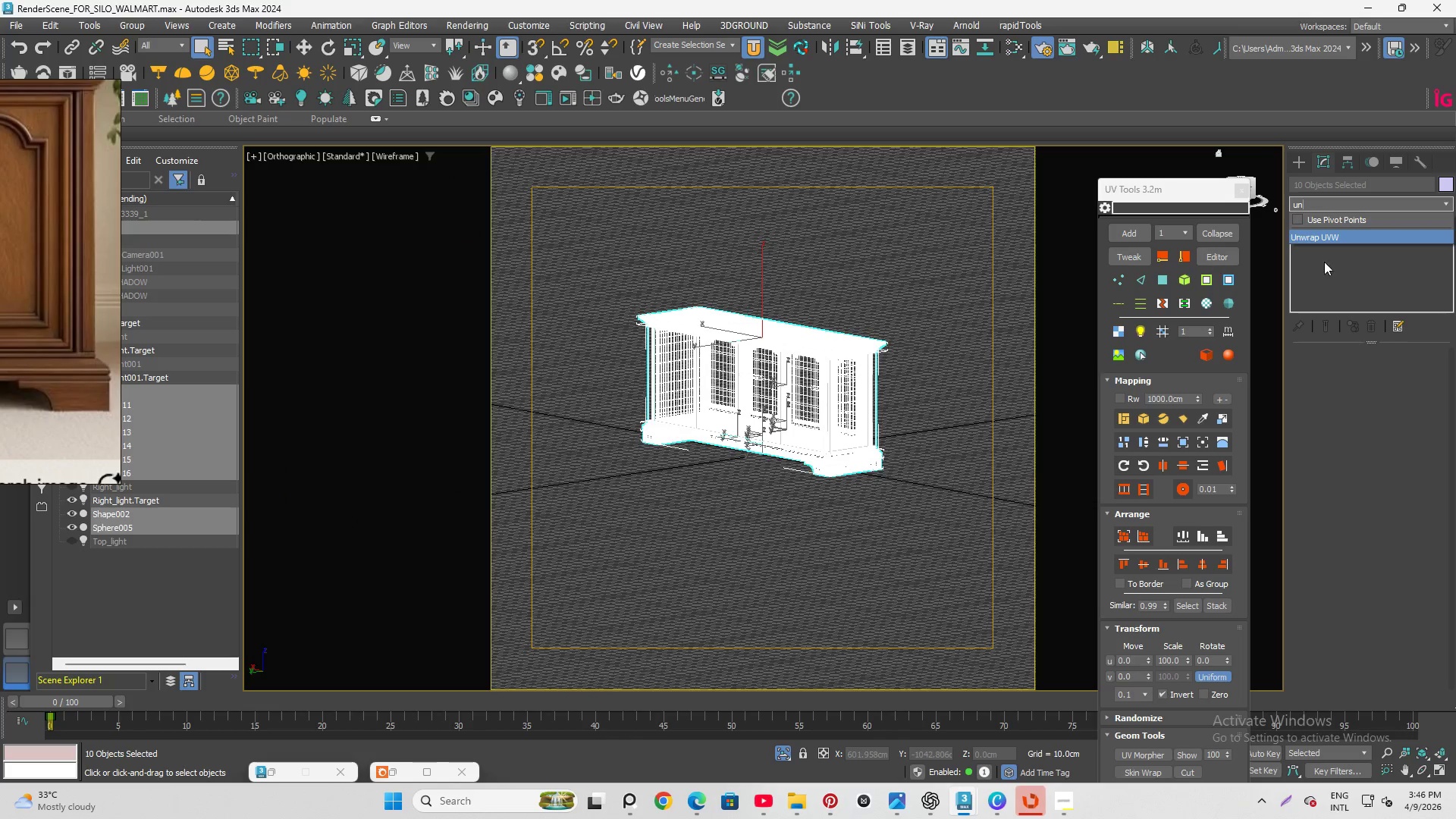 
left_click([1332, 238])
 